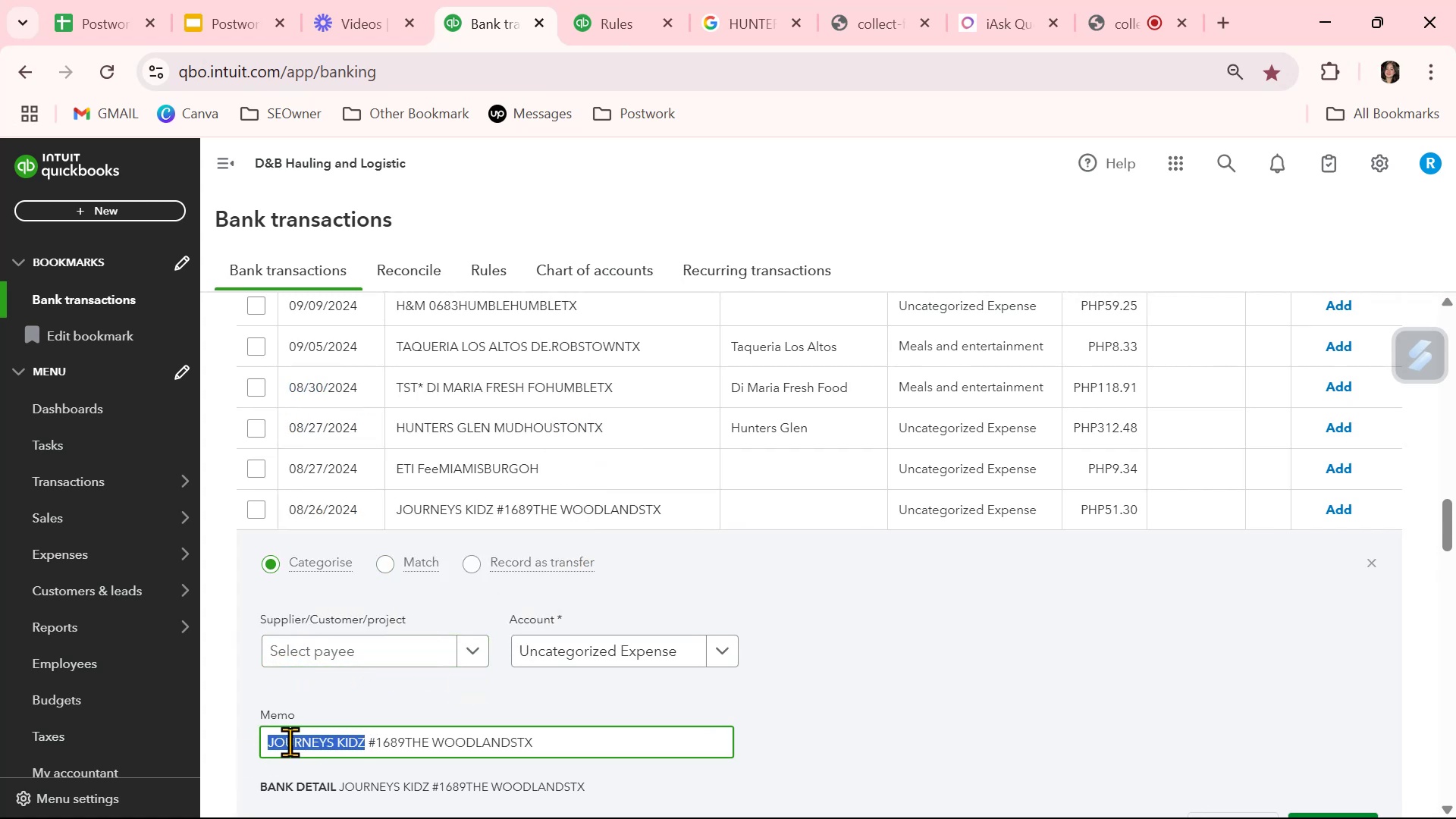 
key(Control+C)
 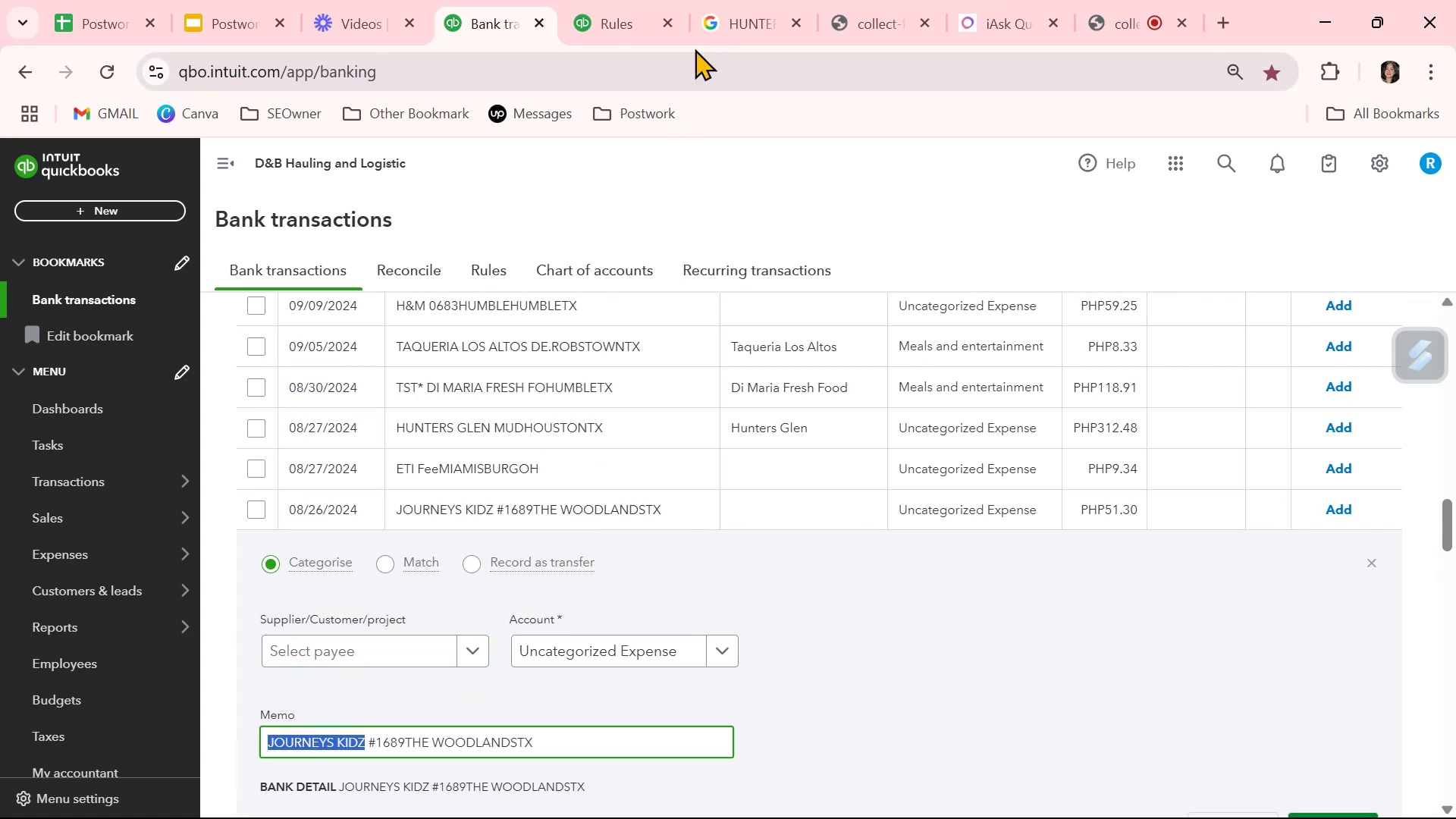 
left_click([724, 9])
 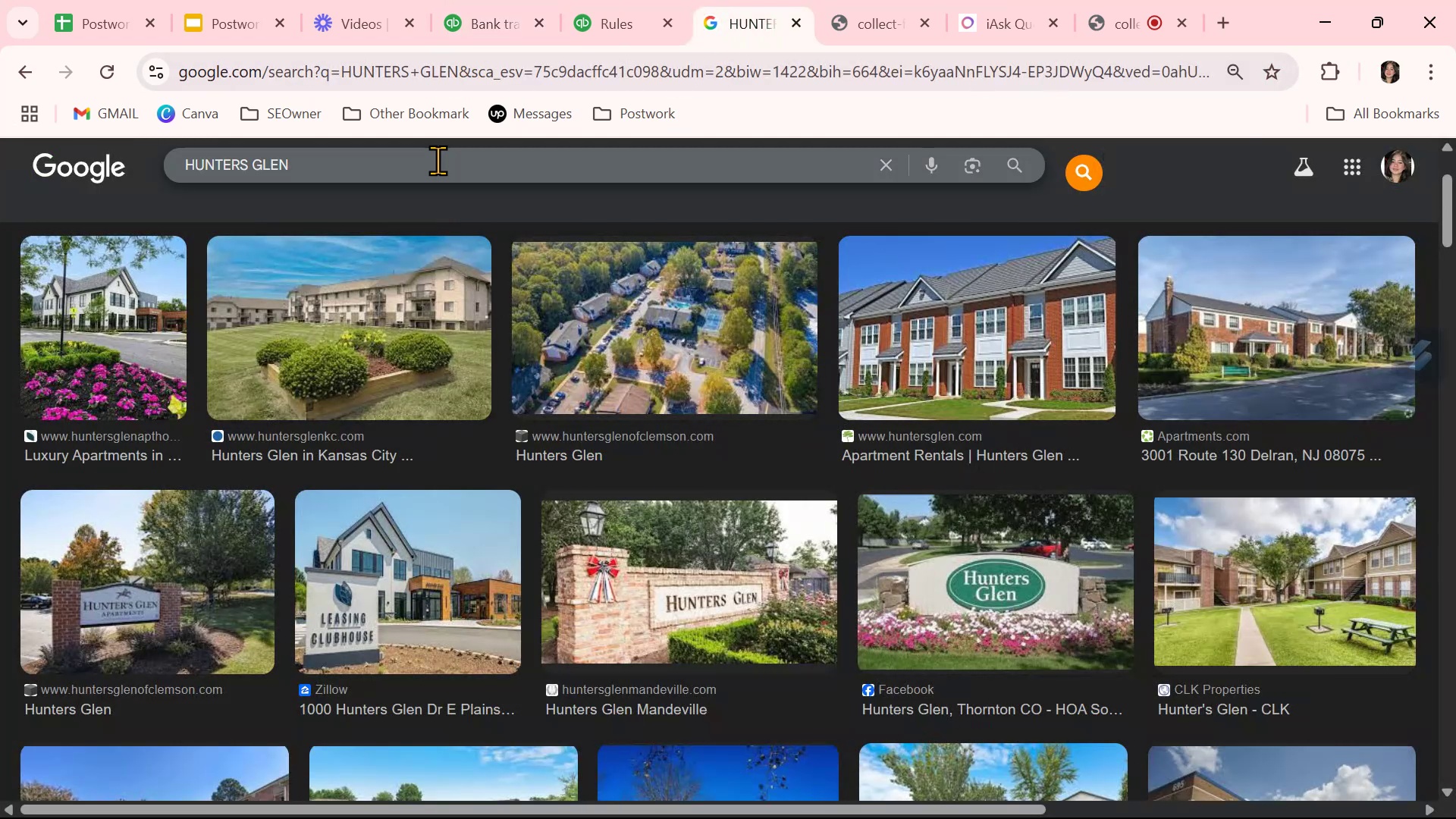 
double_click([438, 159])
 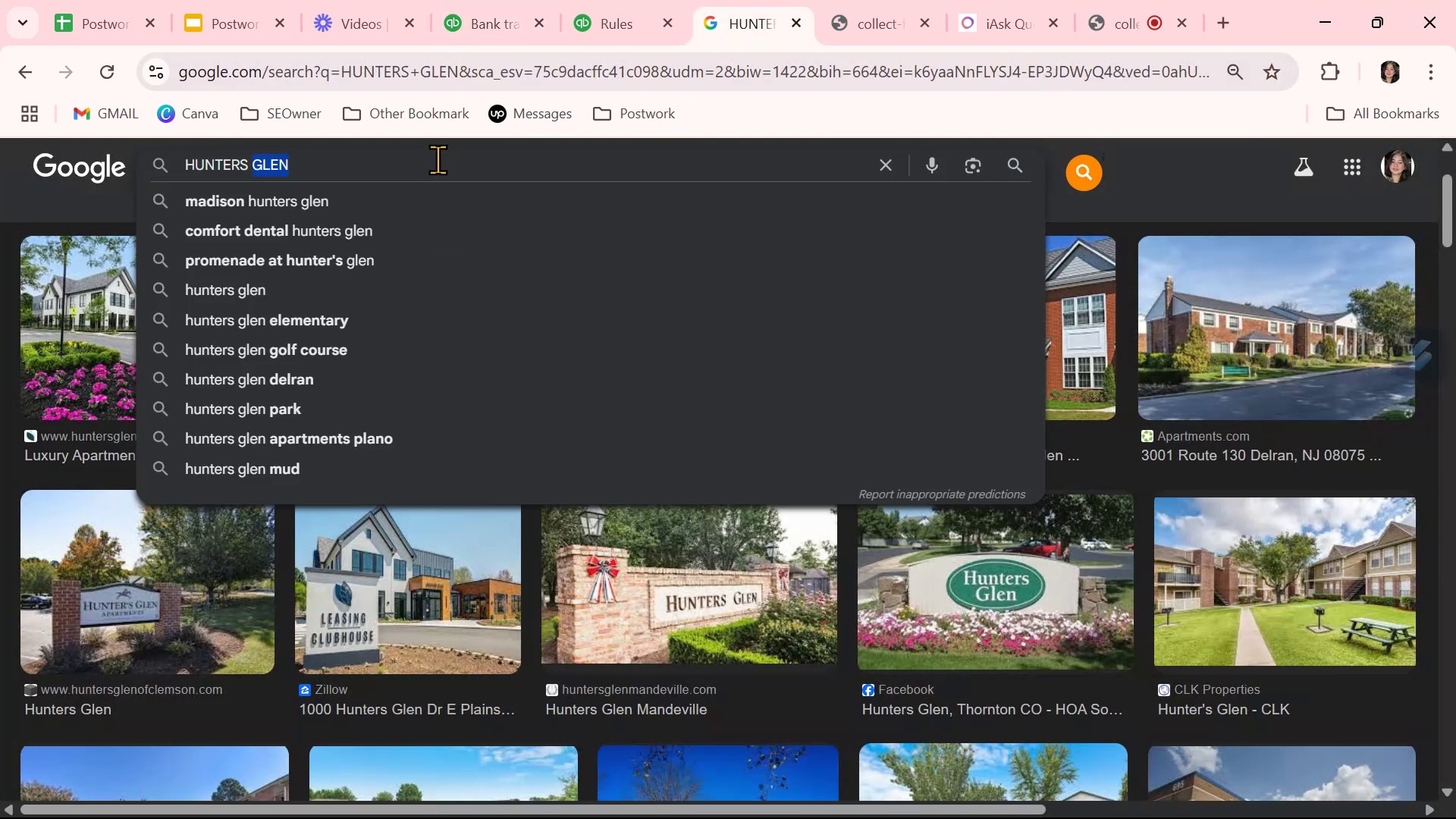 
triple_click([438, 159])
 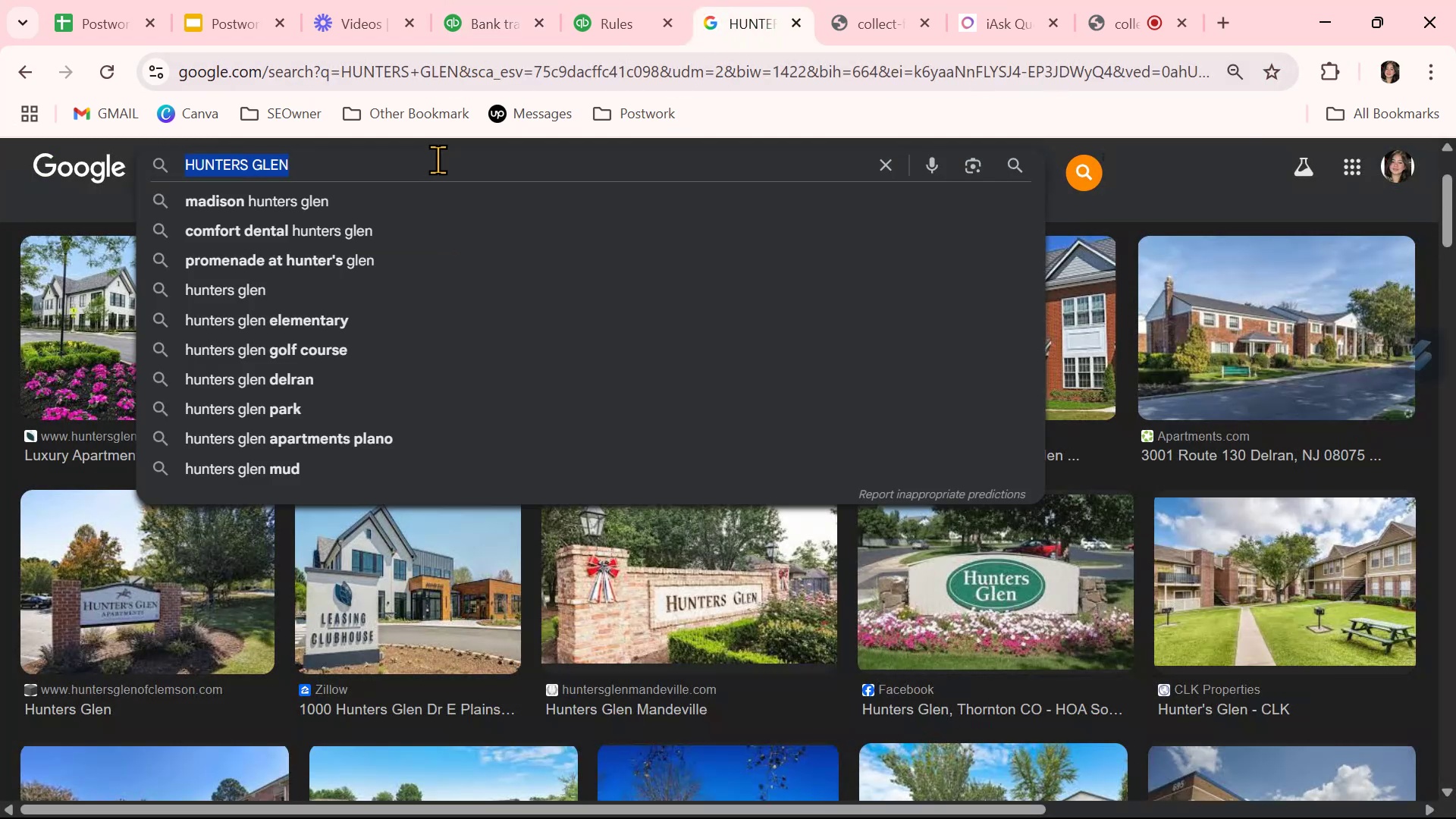 
key(Control+ControlLeft)
 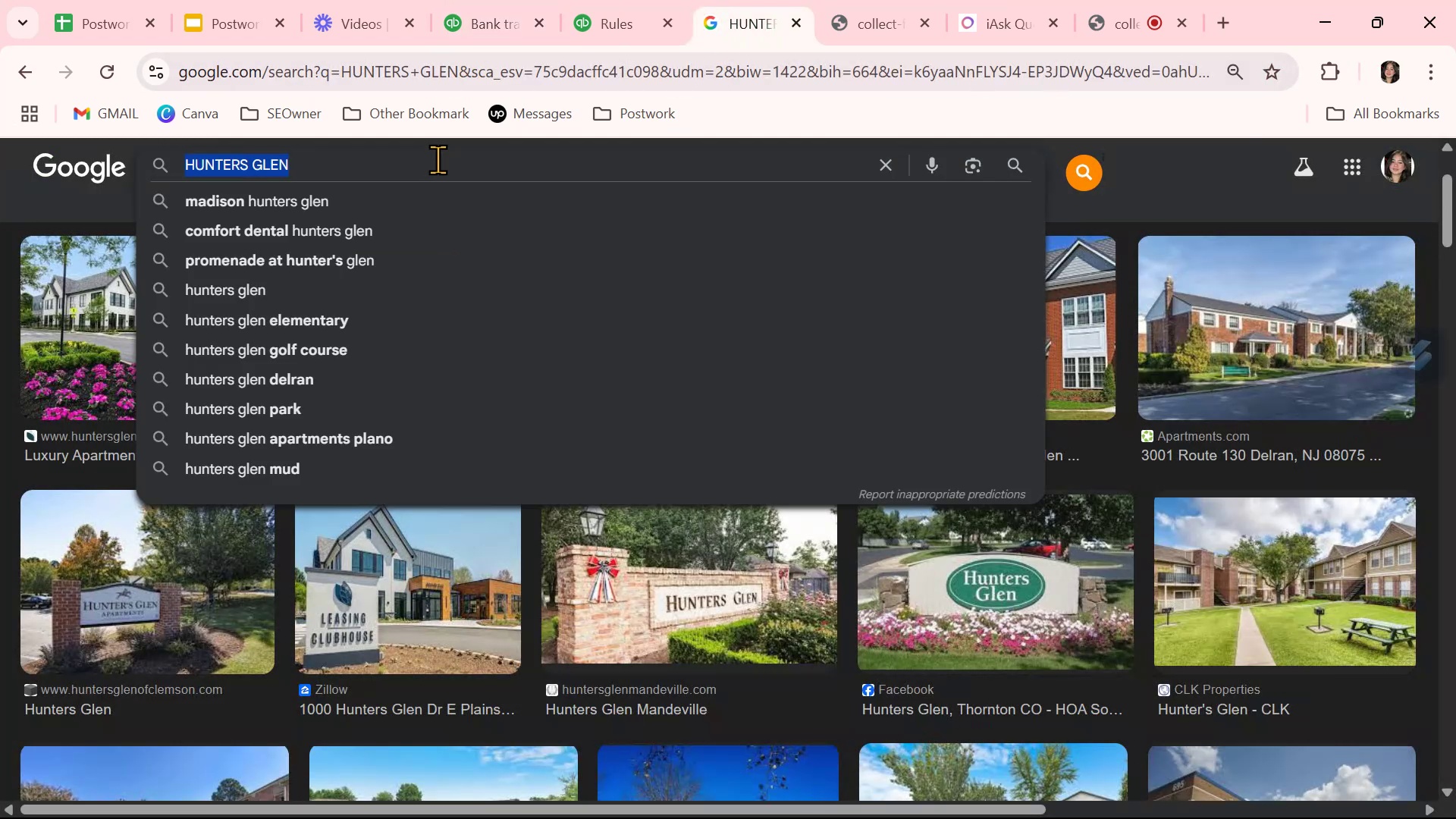 
key(Control+V)
 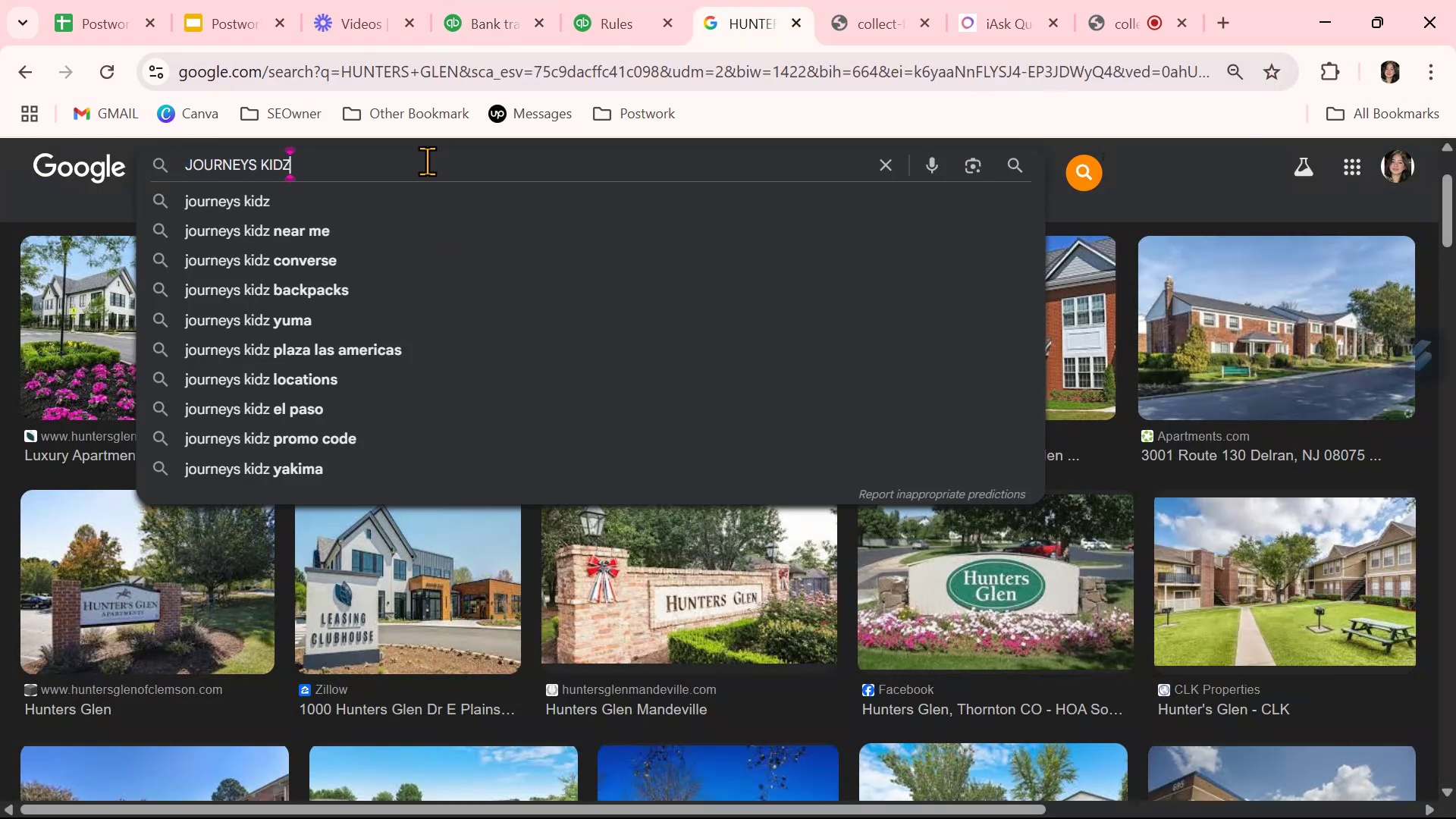 
key(Control+NumpadEnter)
 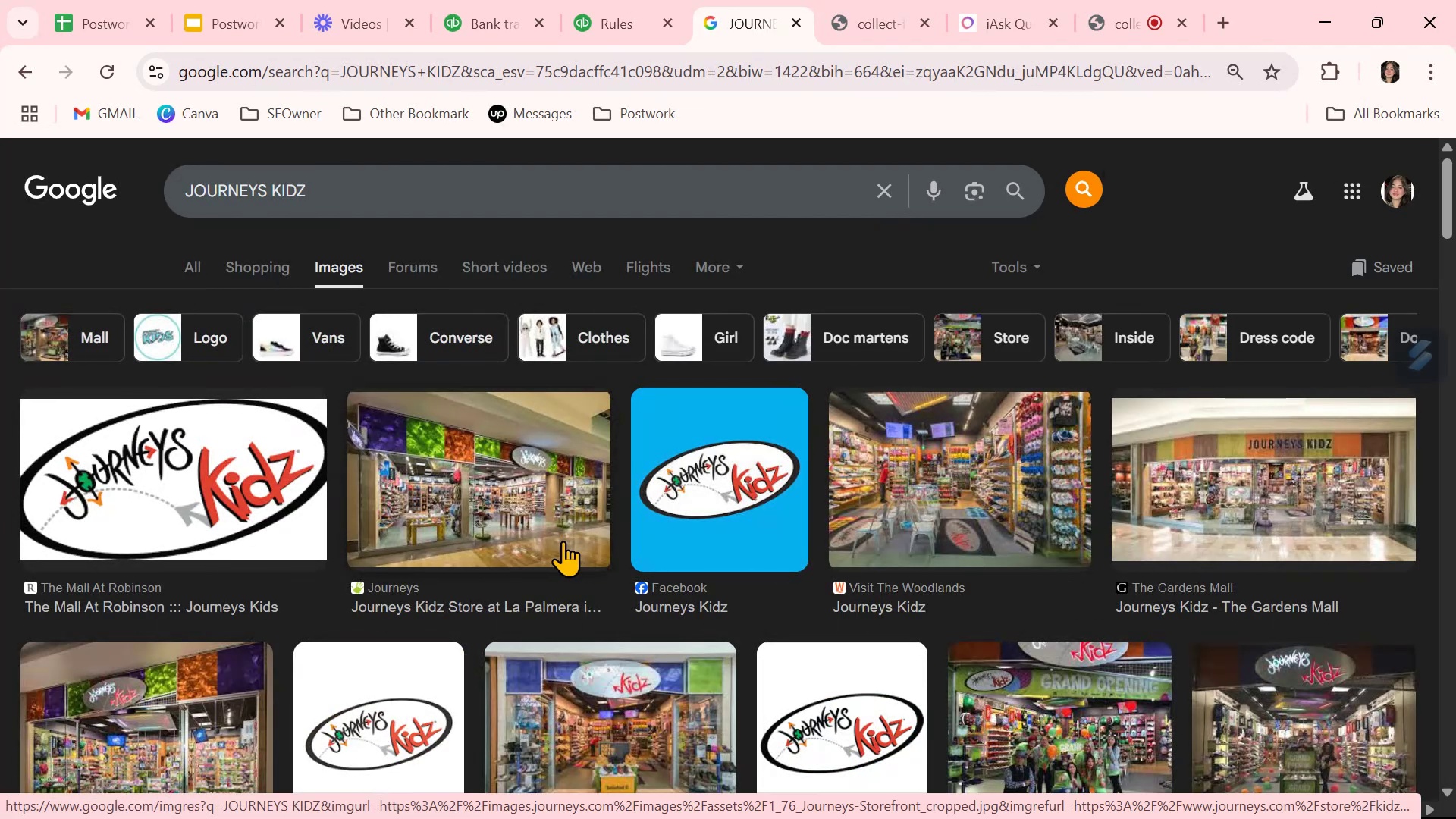 
wait(7.67)
 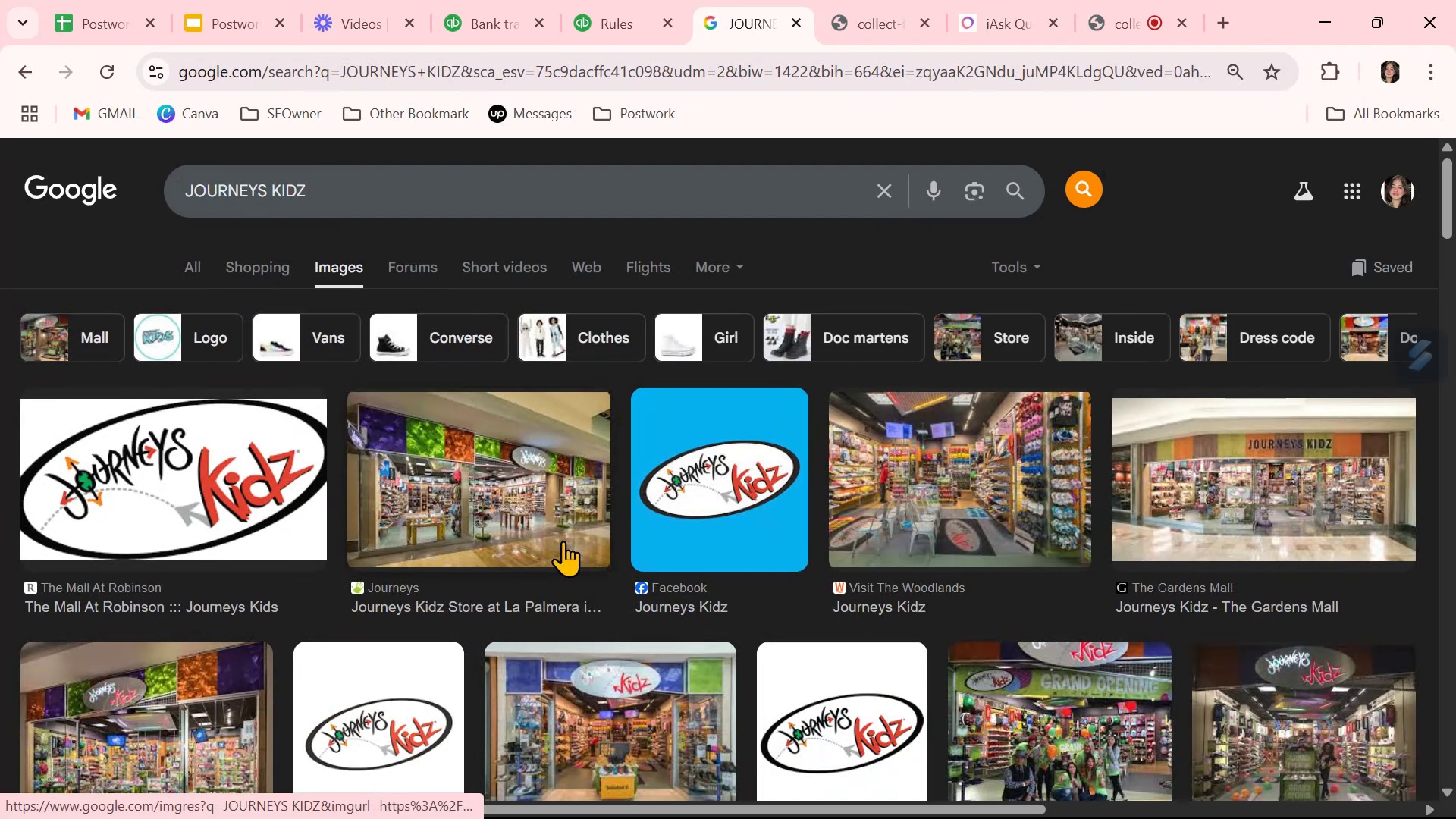 
left_click([492, 22])
 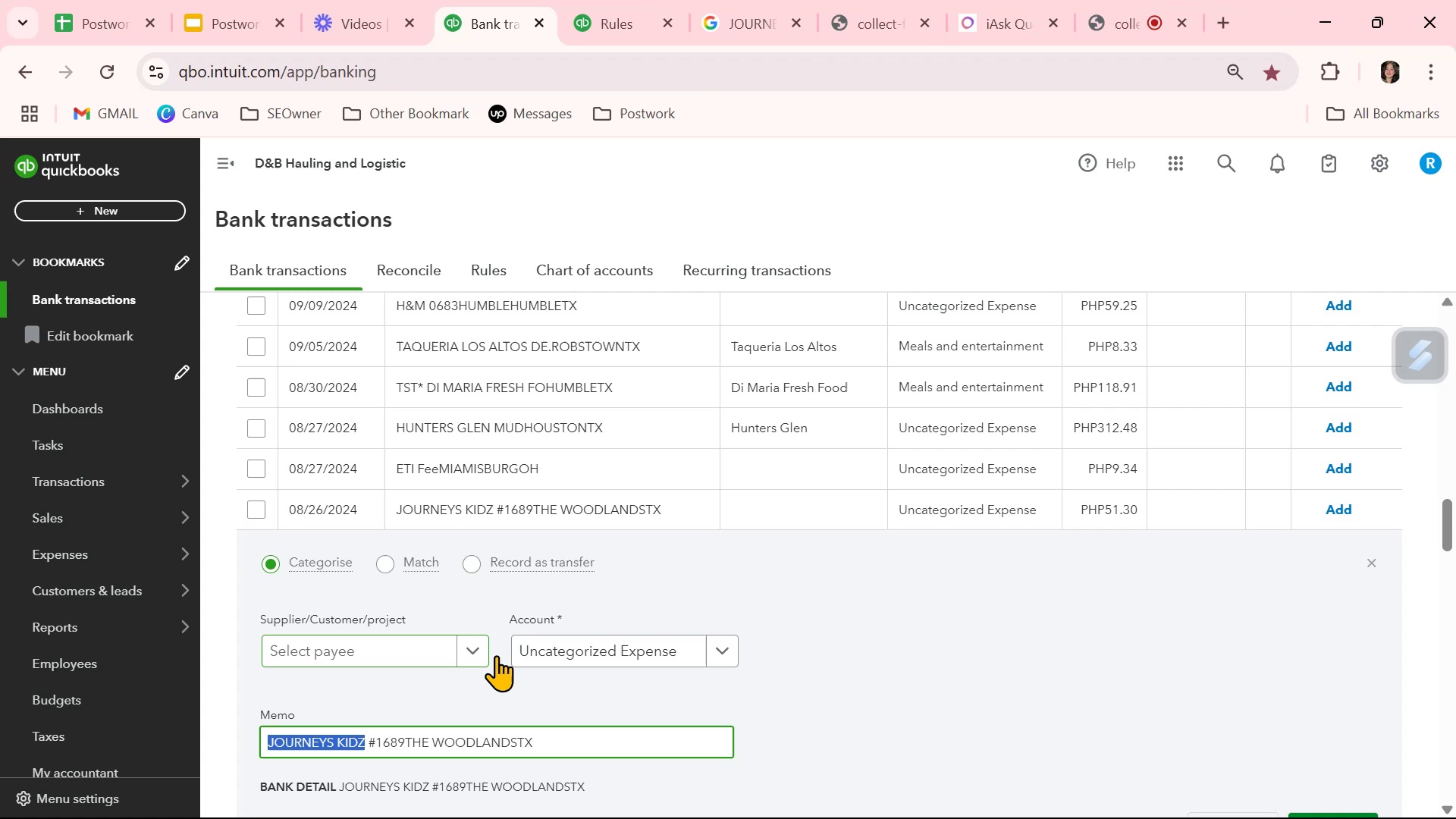 
left_click([403, 652])
 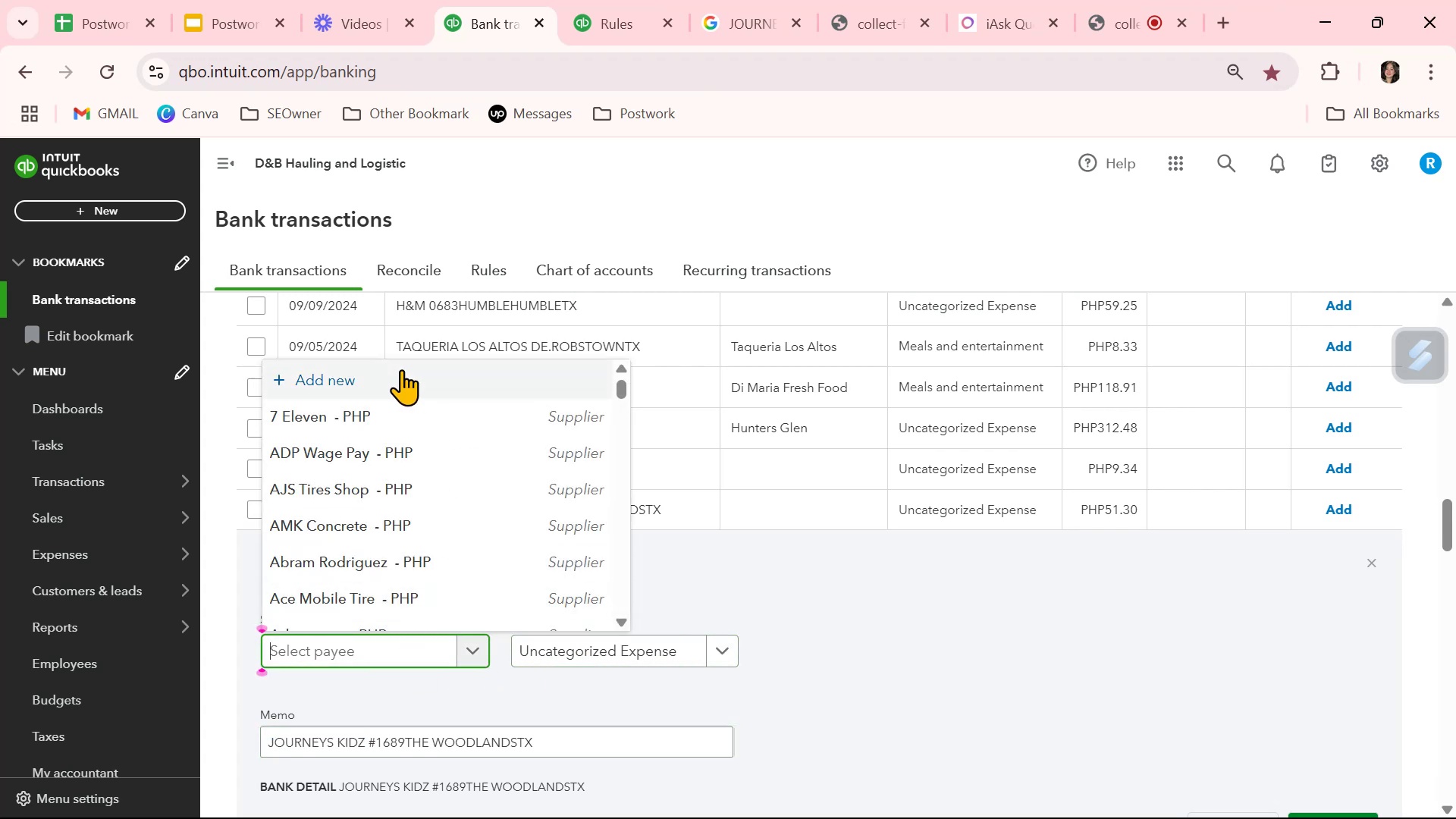 
left_click([390, 370])
 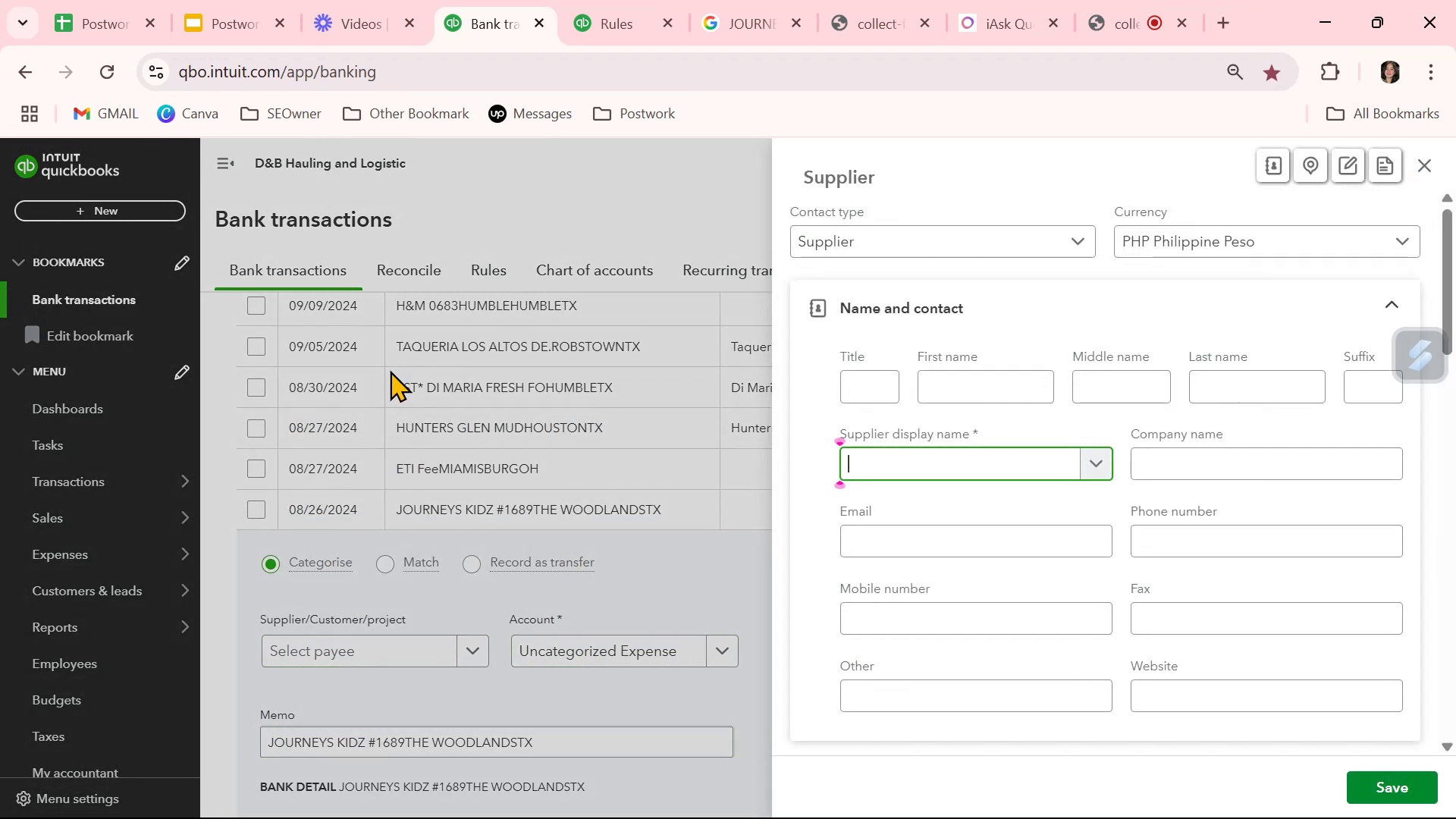 
type(Journeys Kidz)
 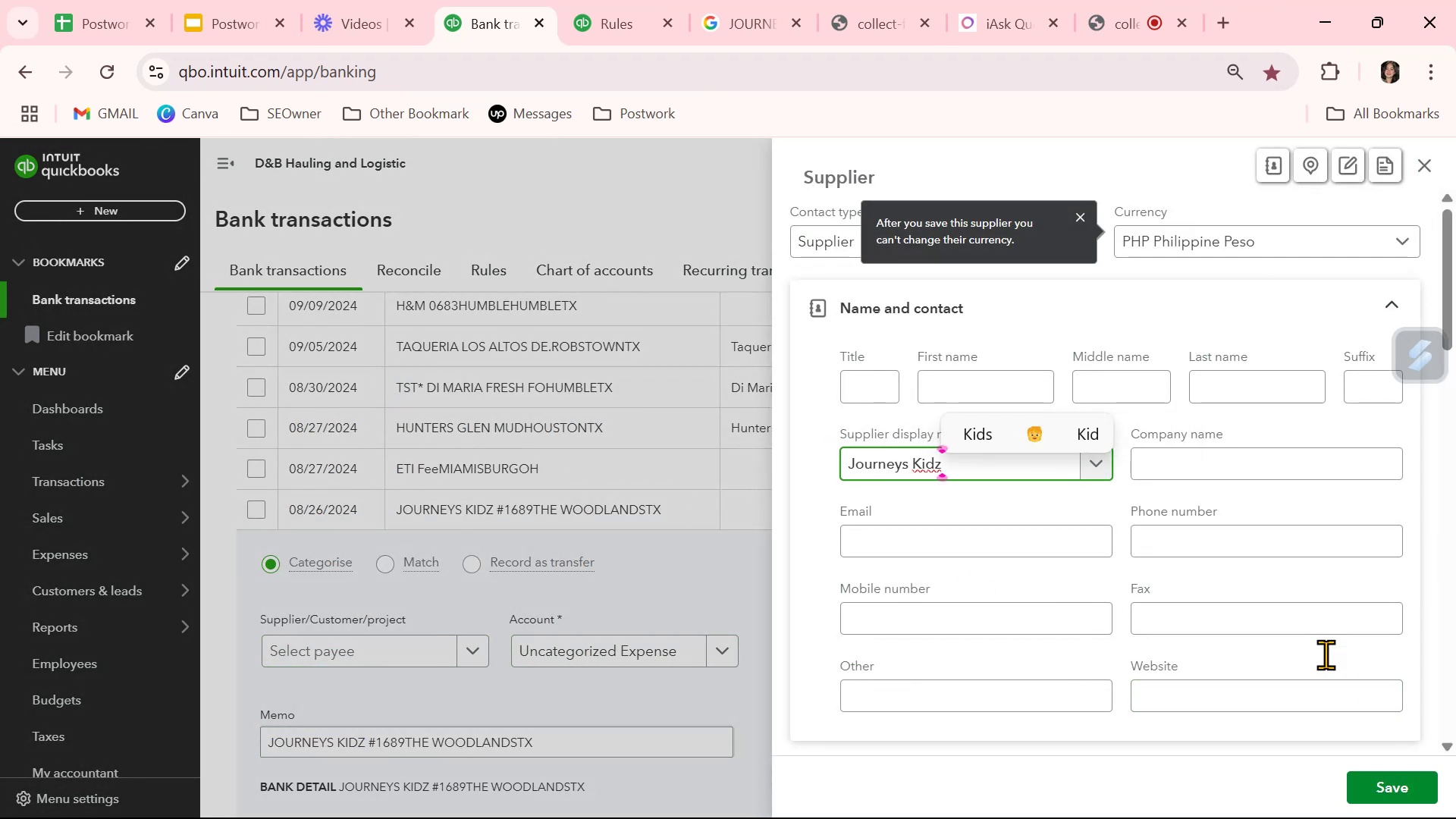 
double_click([909, 461])
 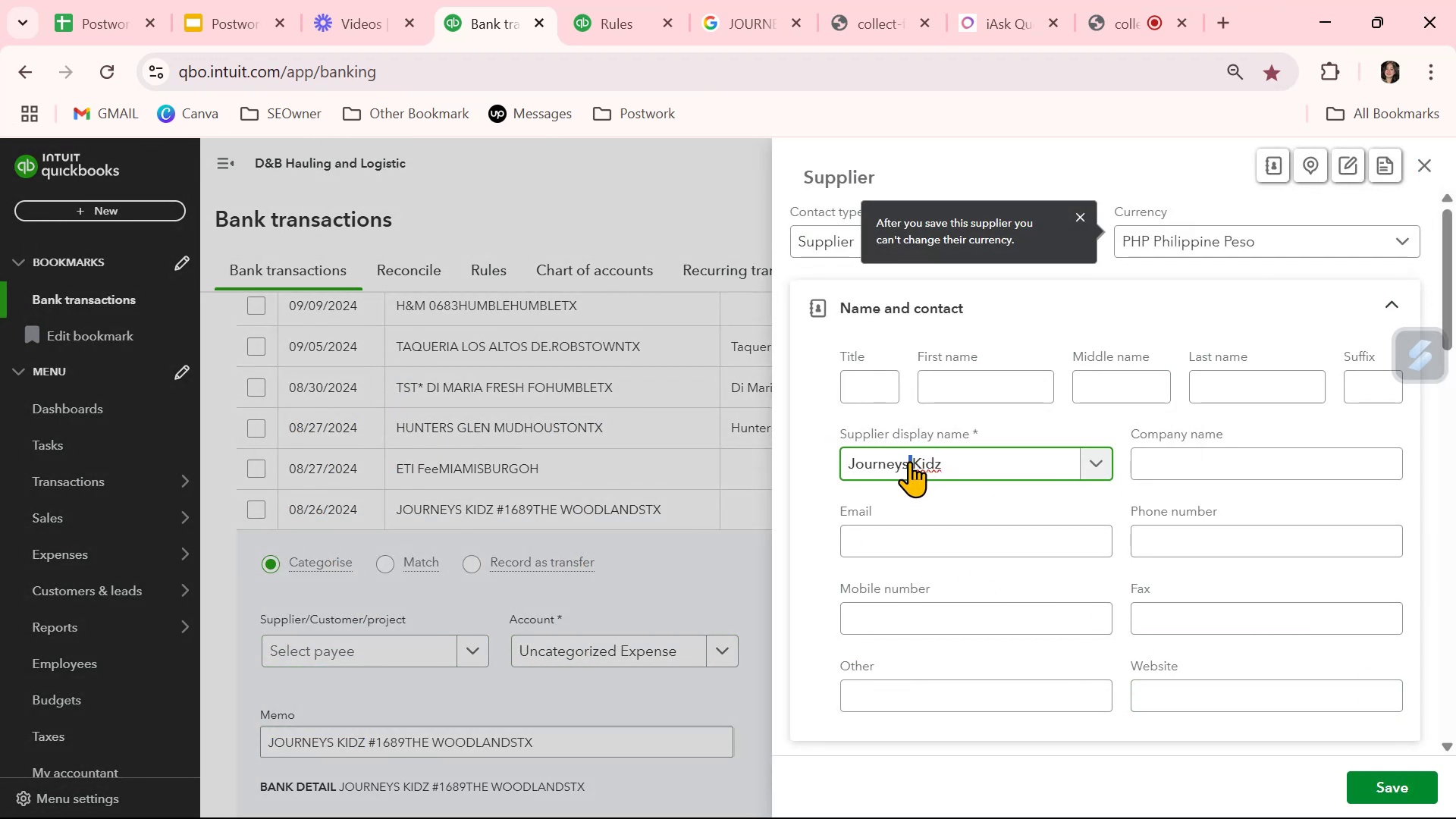 
triple_click([909, 461])
 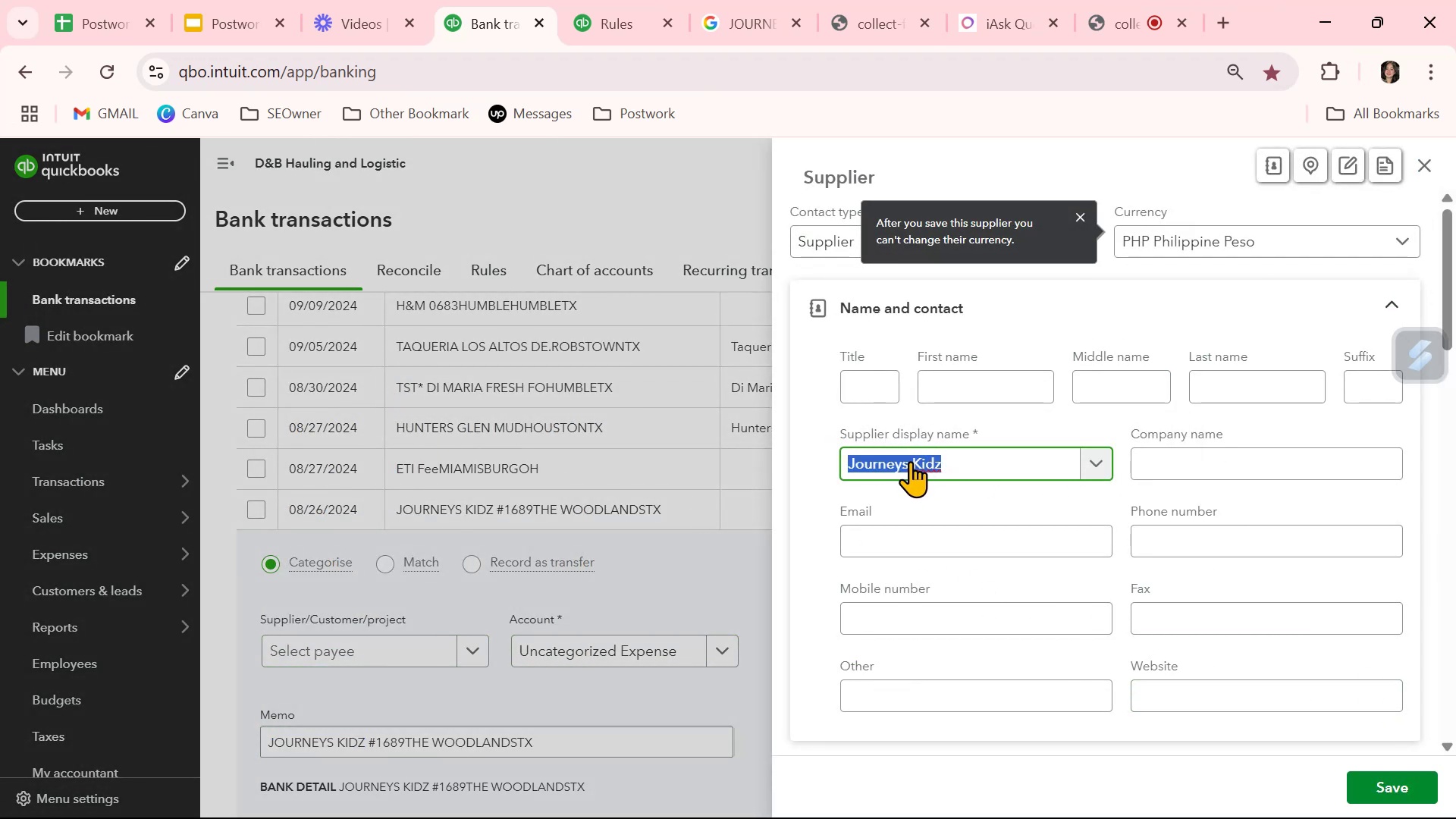 
key(Control+ControlLeft)
 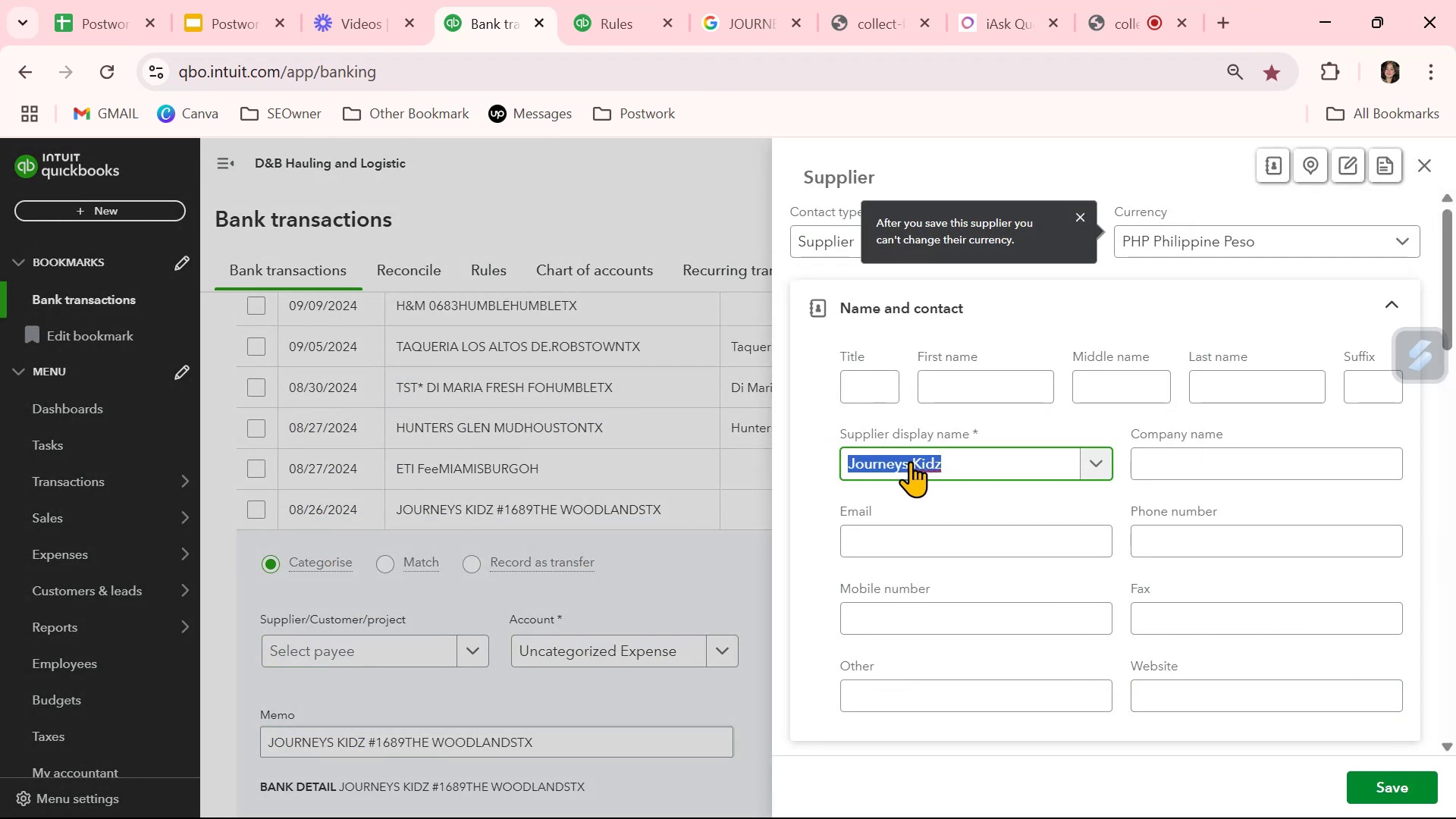 
key(Control+C)
 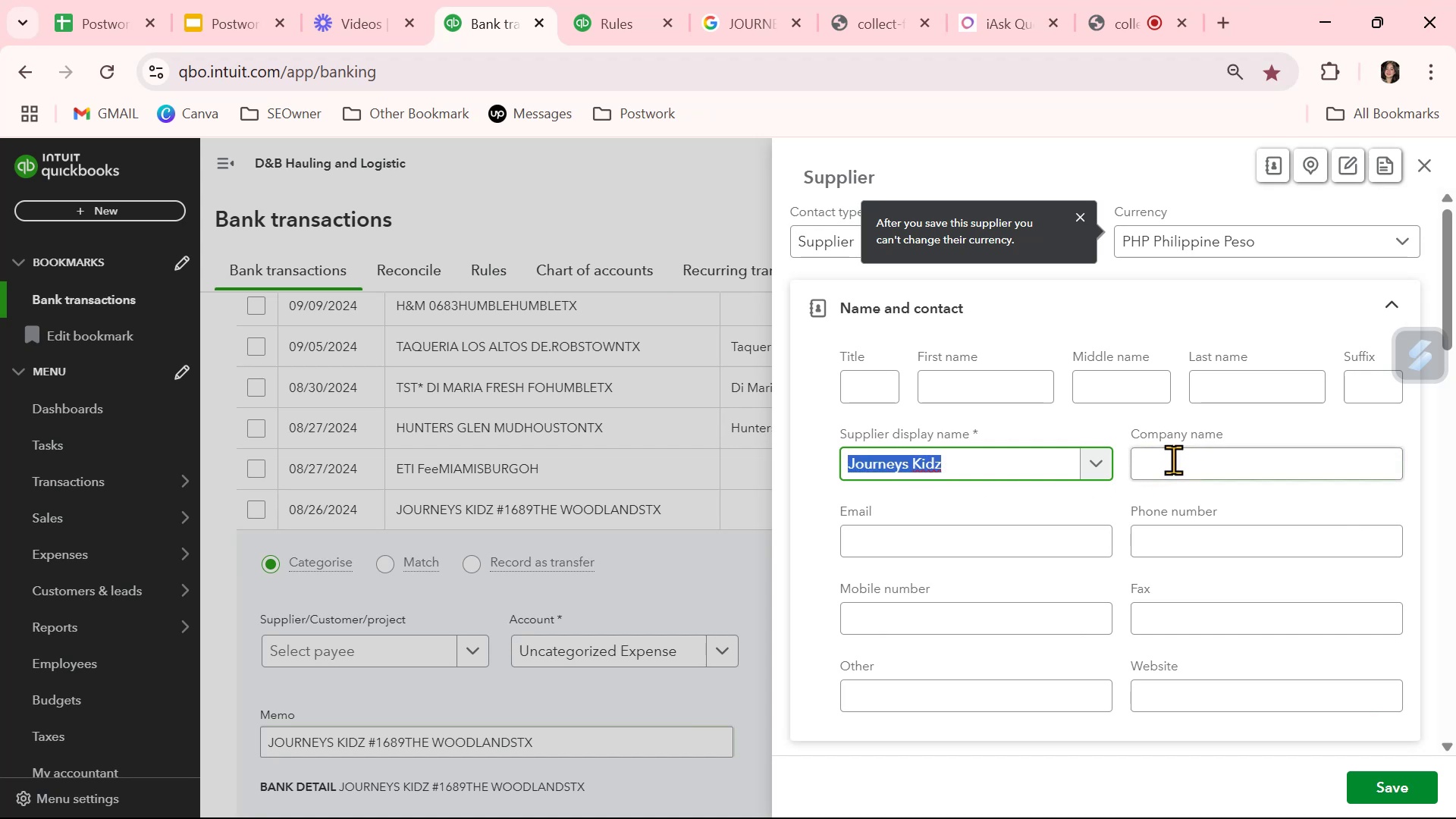 
left_click([1174, 460])
 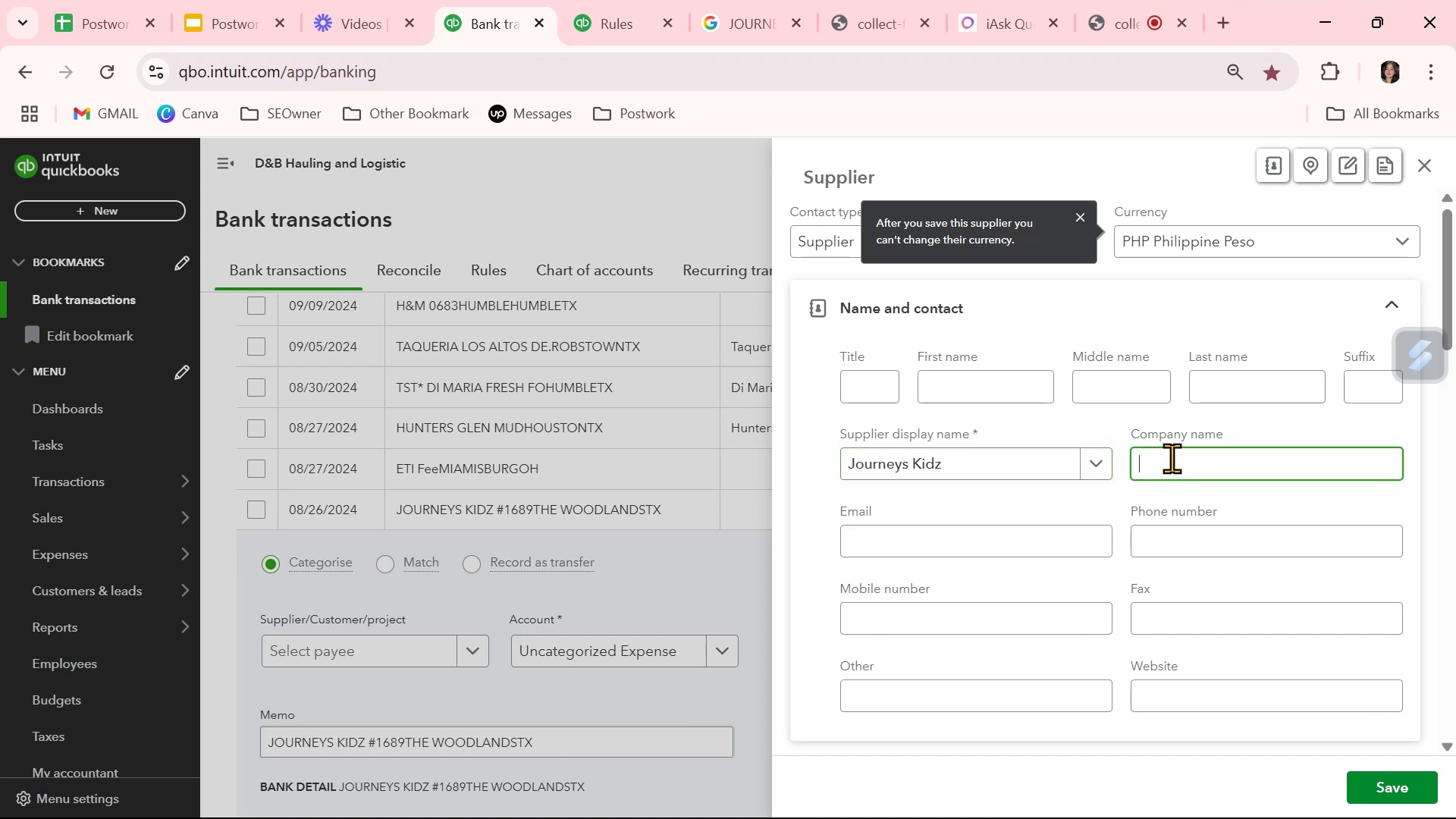 
key(Control+ControlLeft)
 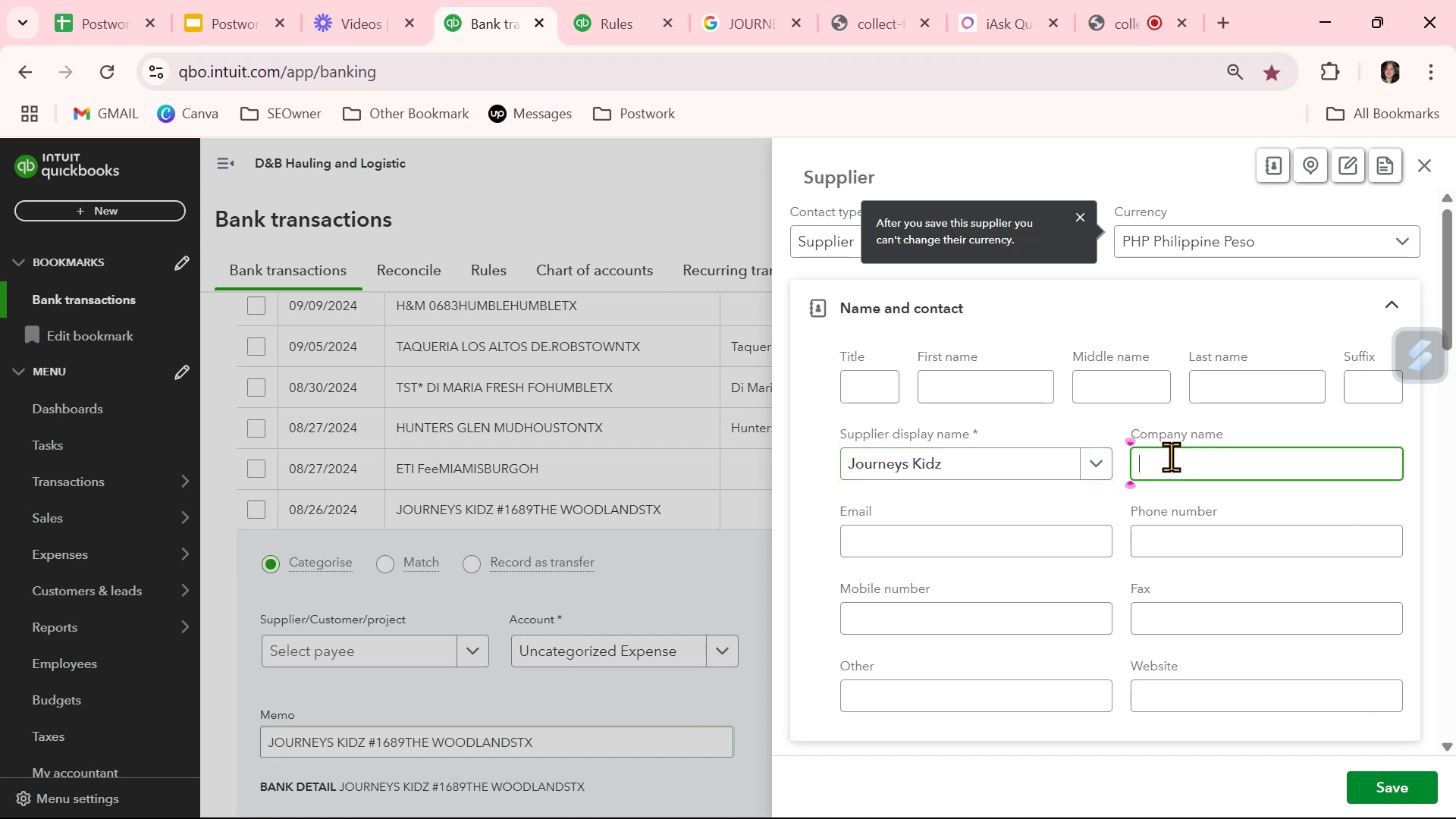 
key(Control+V)
 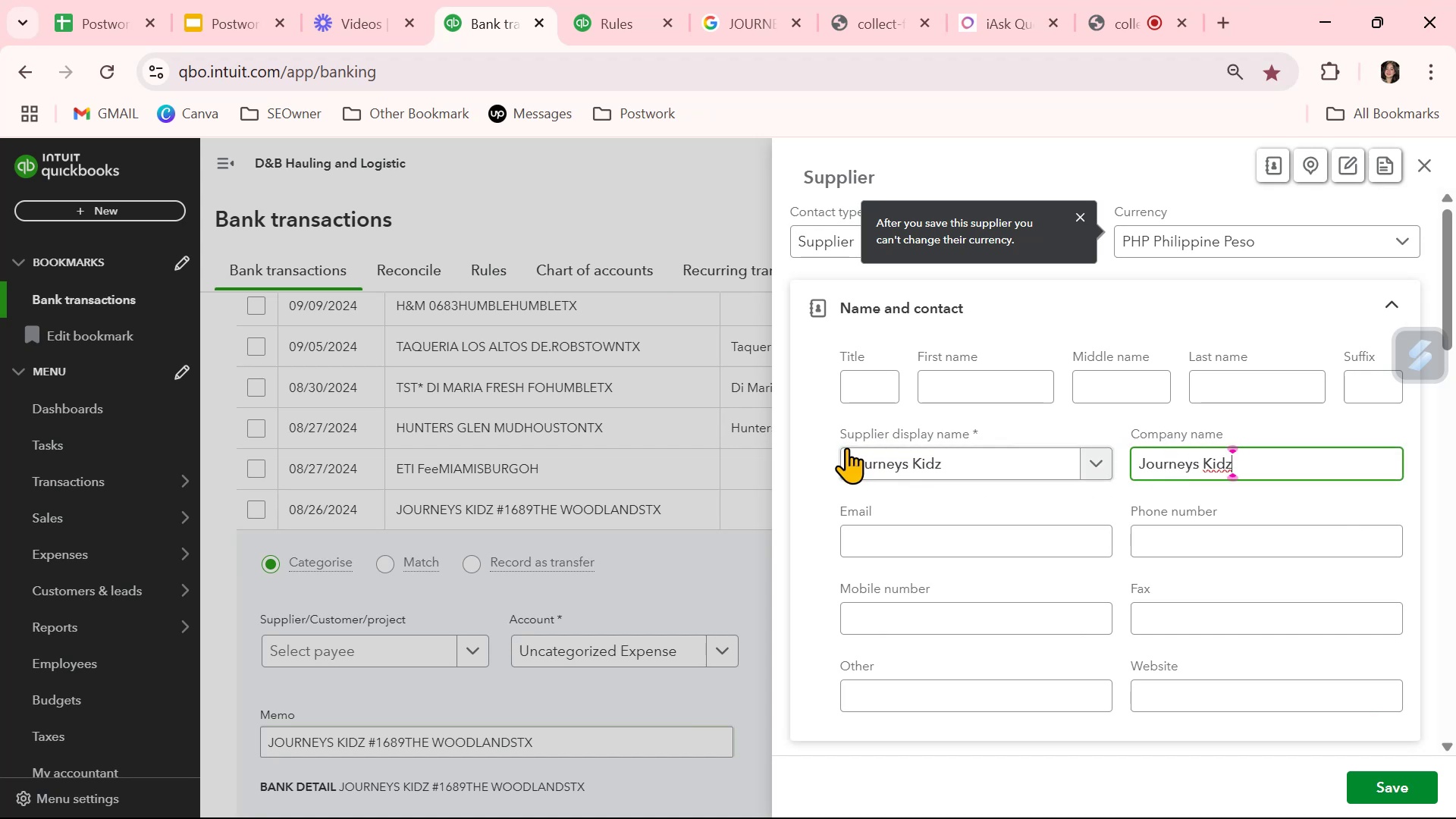 
left_click([818, 450])
 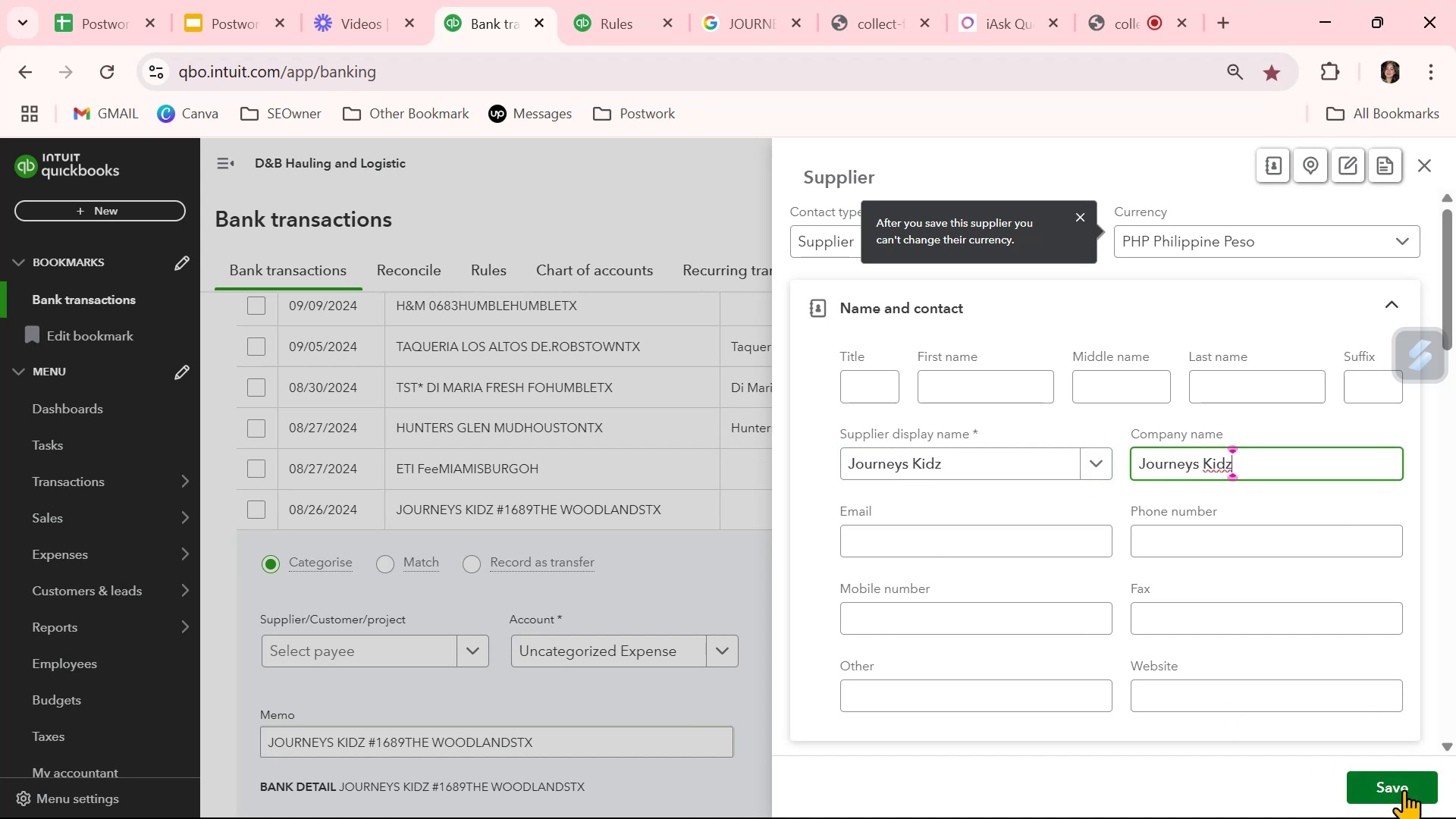 
left_click([1404, 789])
 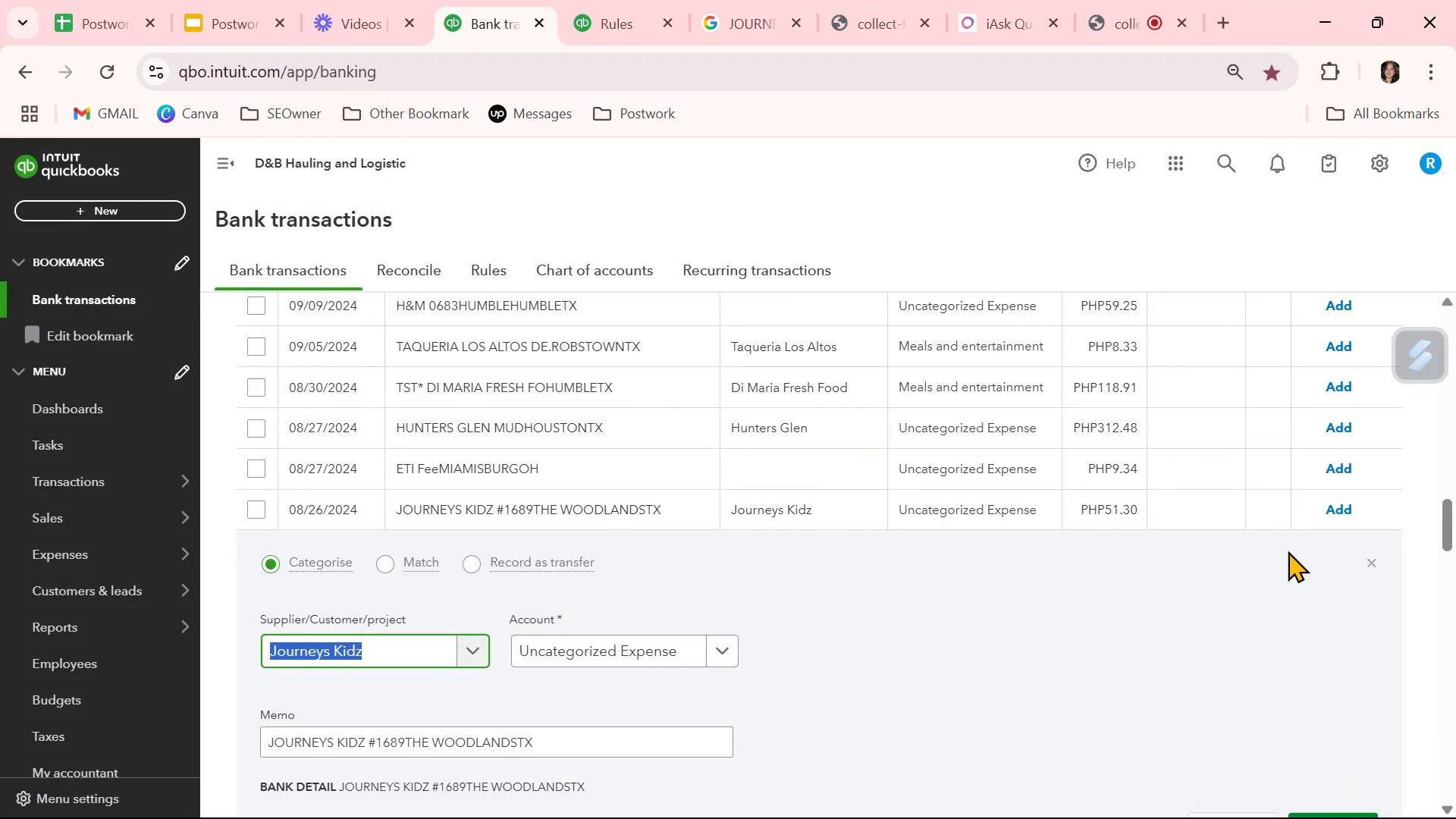 
left_click([1372, 563])
 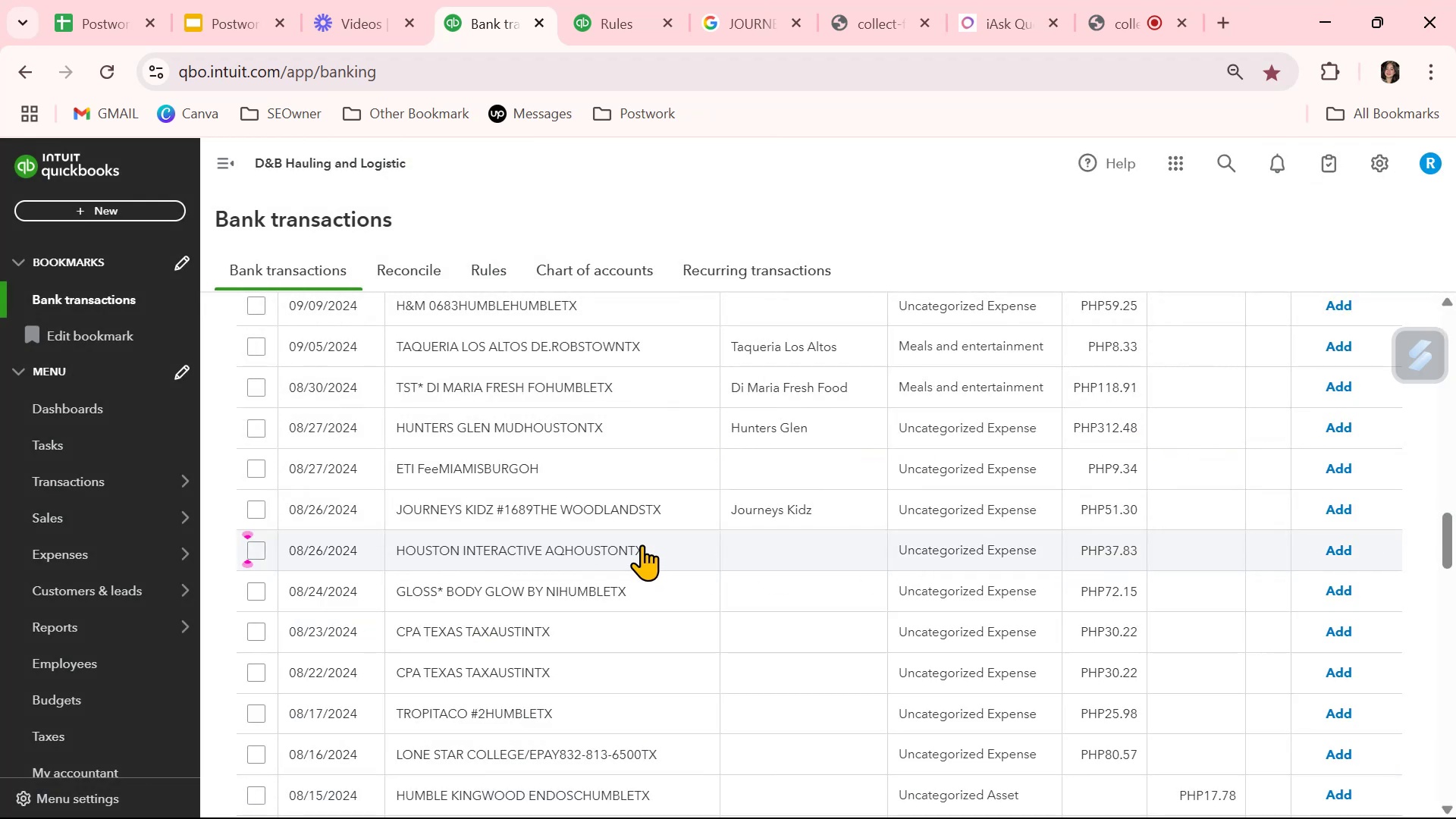 
scroll: coordinate [642, 544], scroll_direction: down, amount: 1.0
 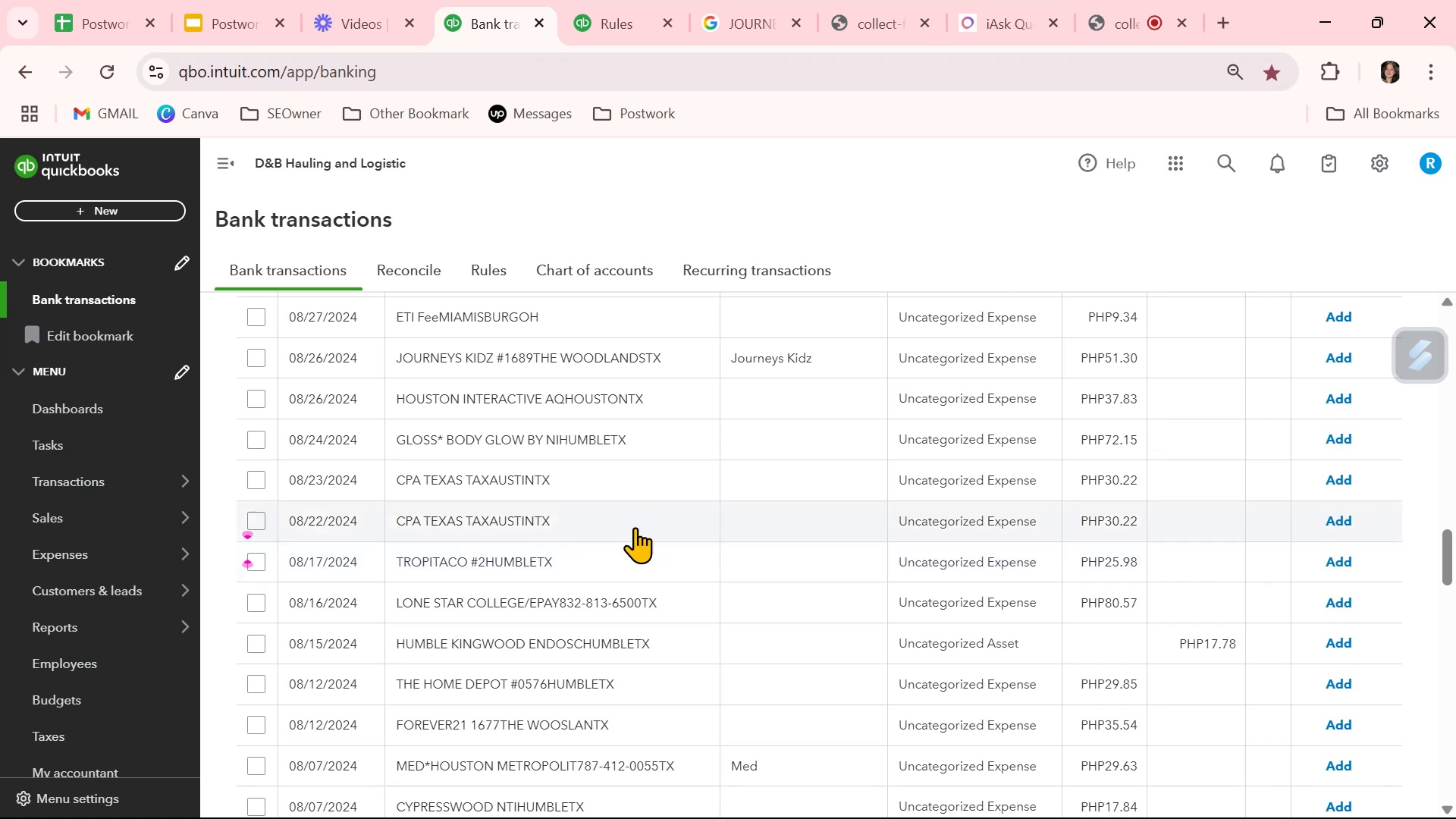 
left_click([601, 475])
 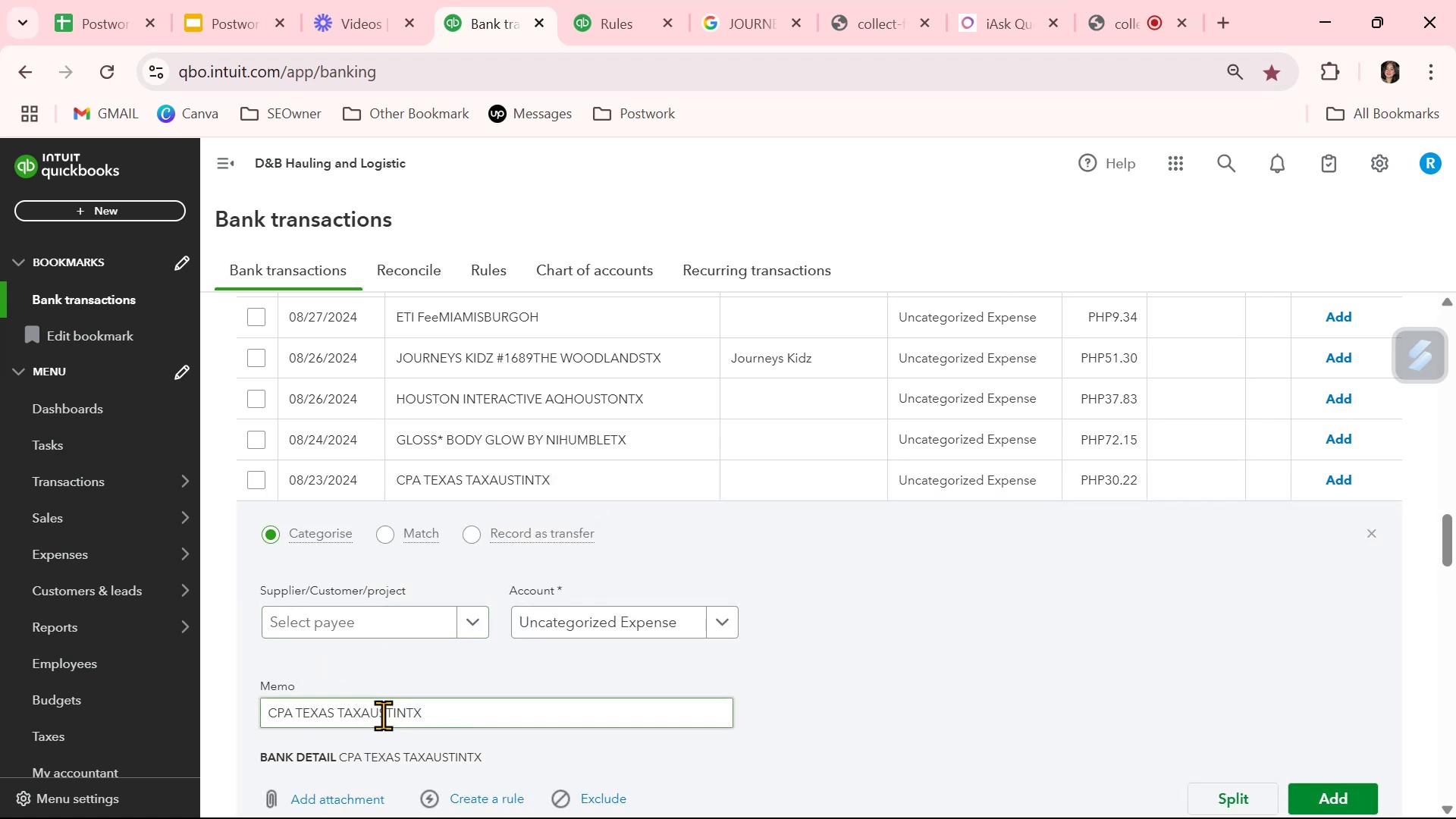 
double_click([453, 714])
 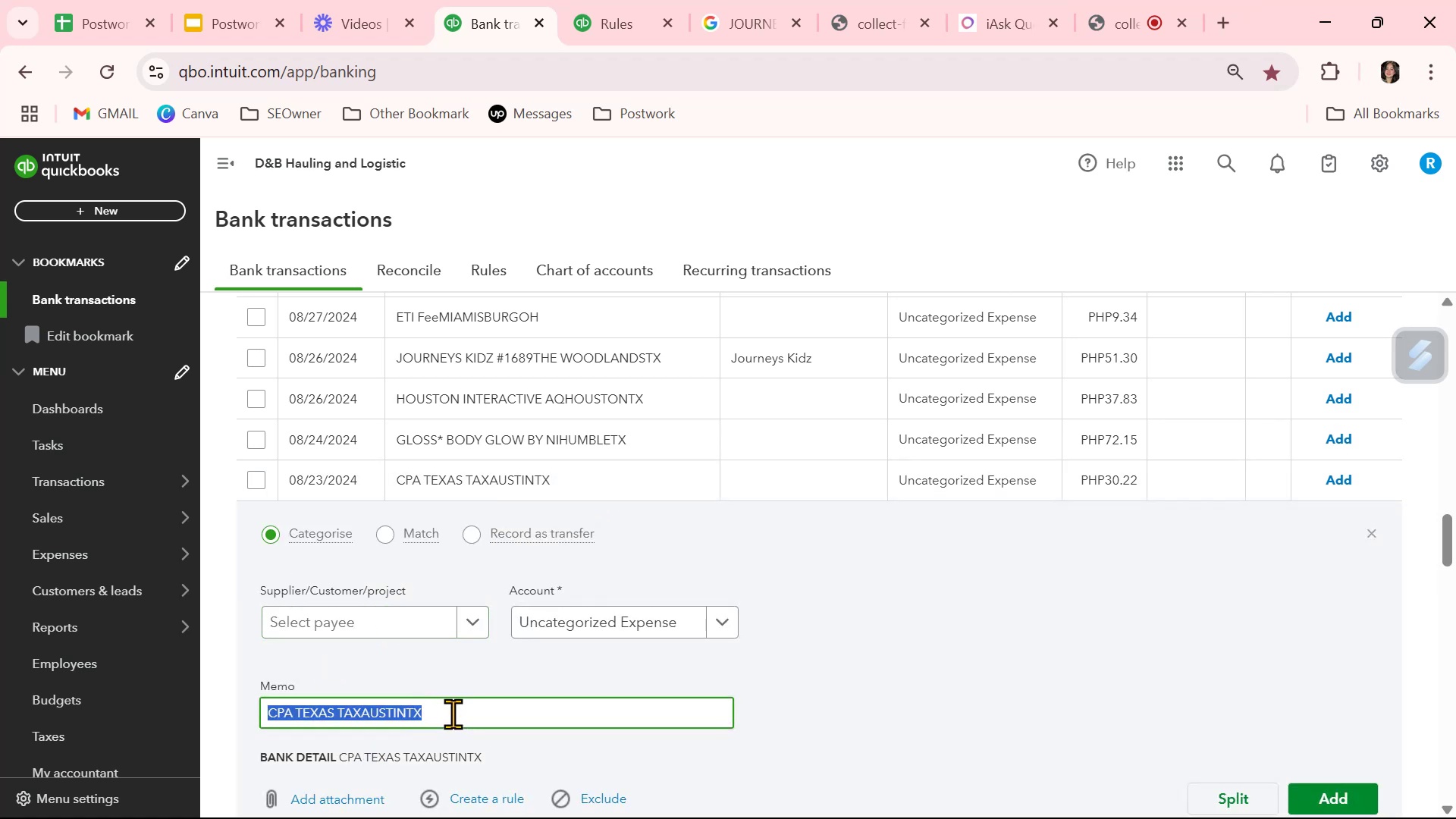 
triple_click([453, 714])
 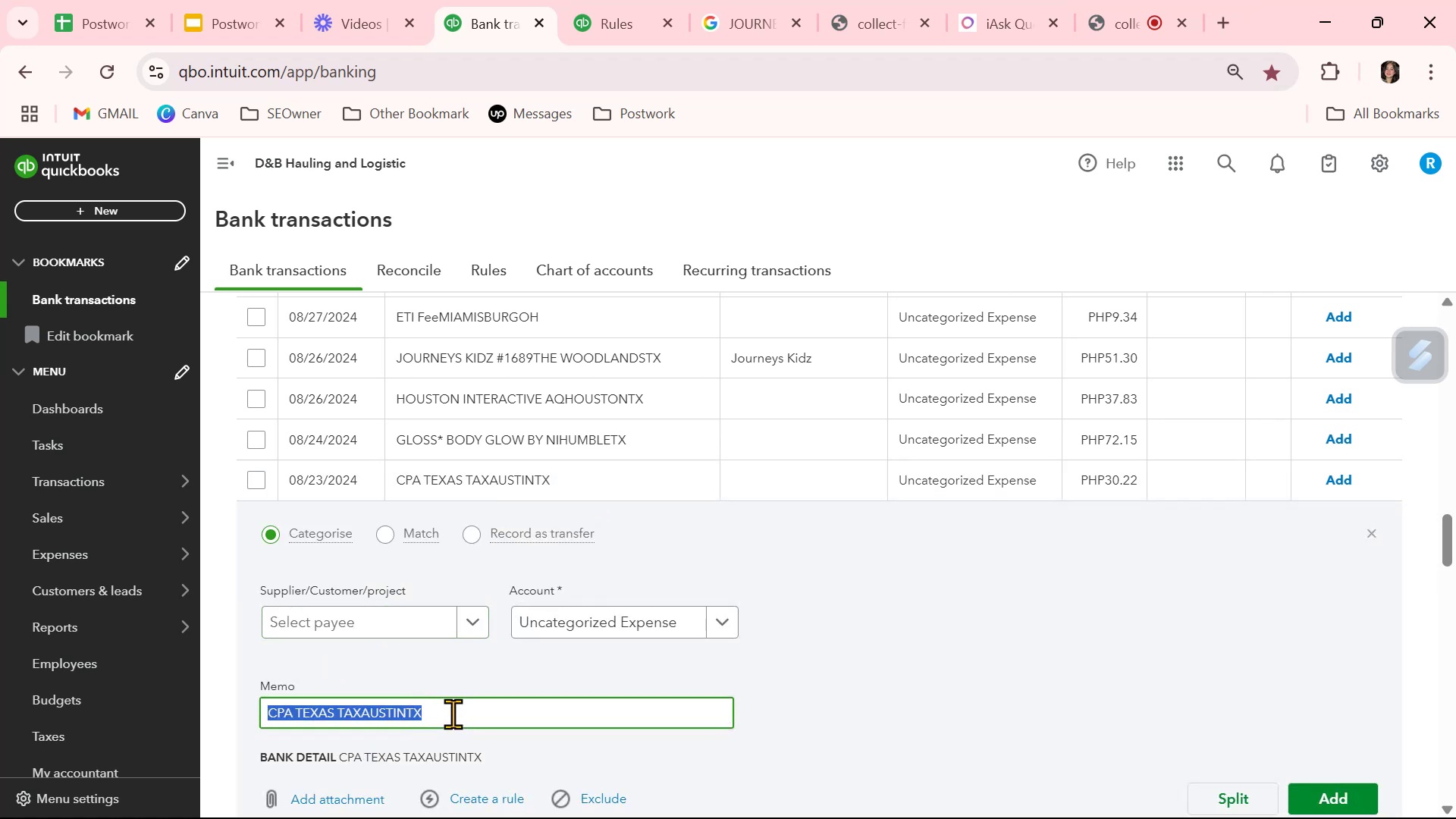 
key(Control+ControlLeft)
 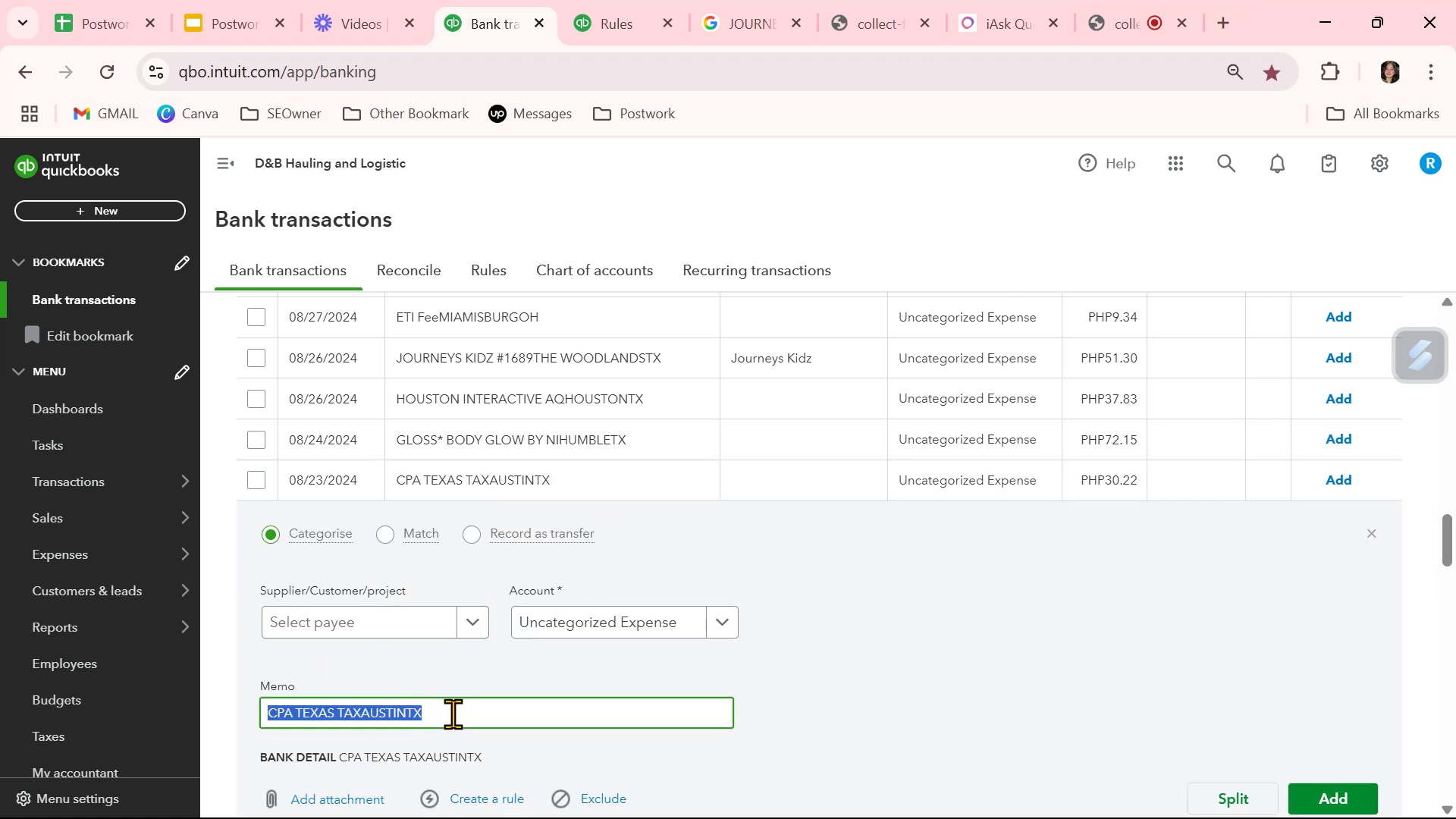 
key(Control+C)
 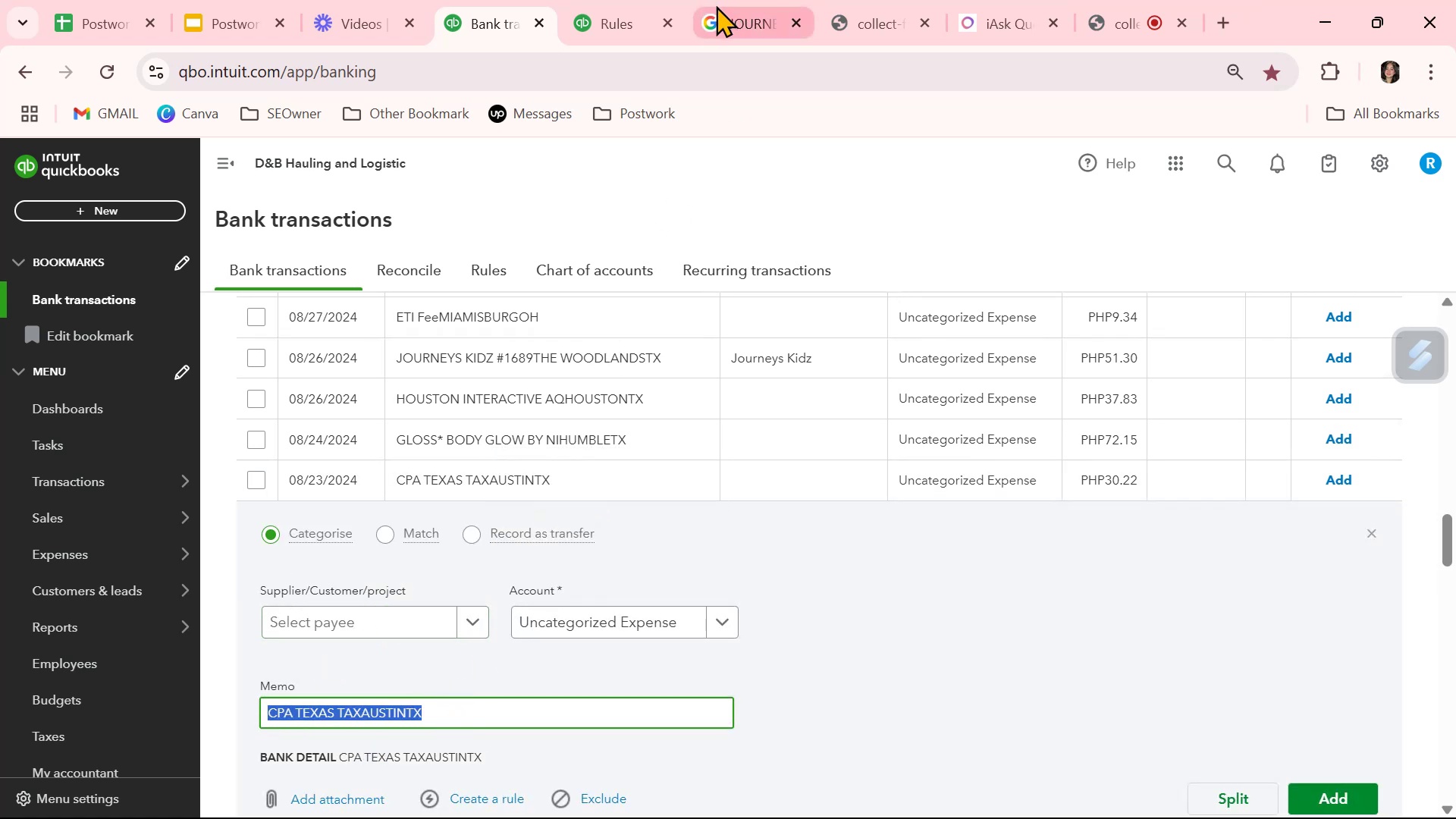 
left_click([716, 9])
 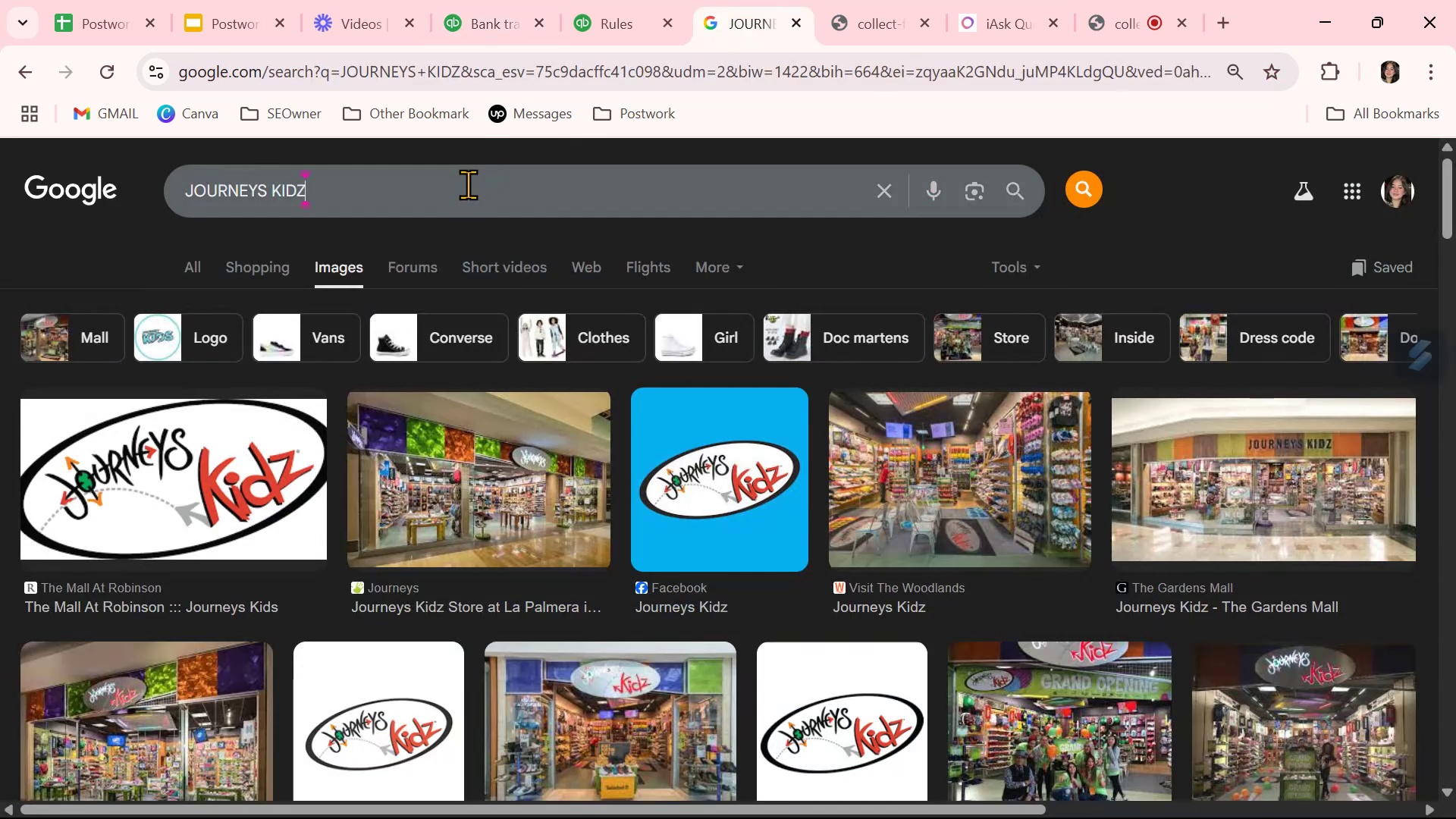 
double_click([468, 184])
 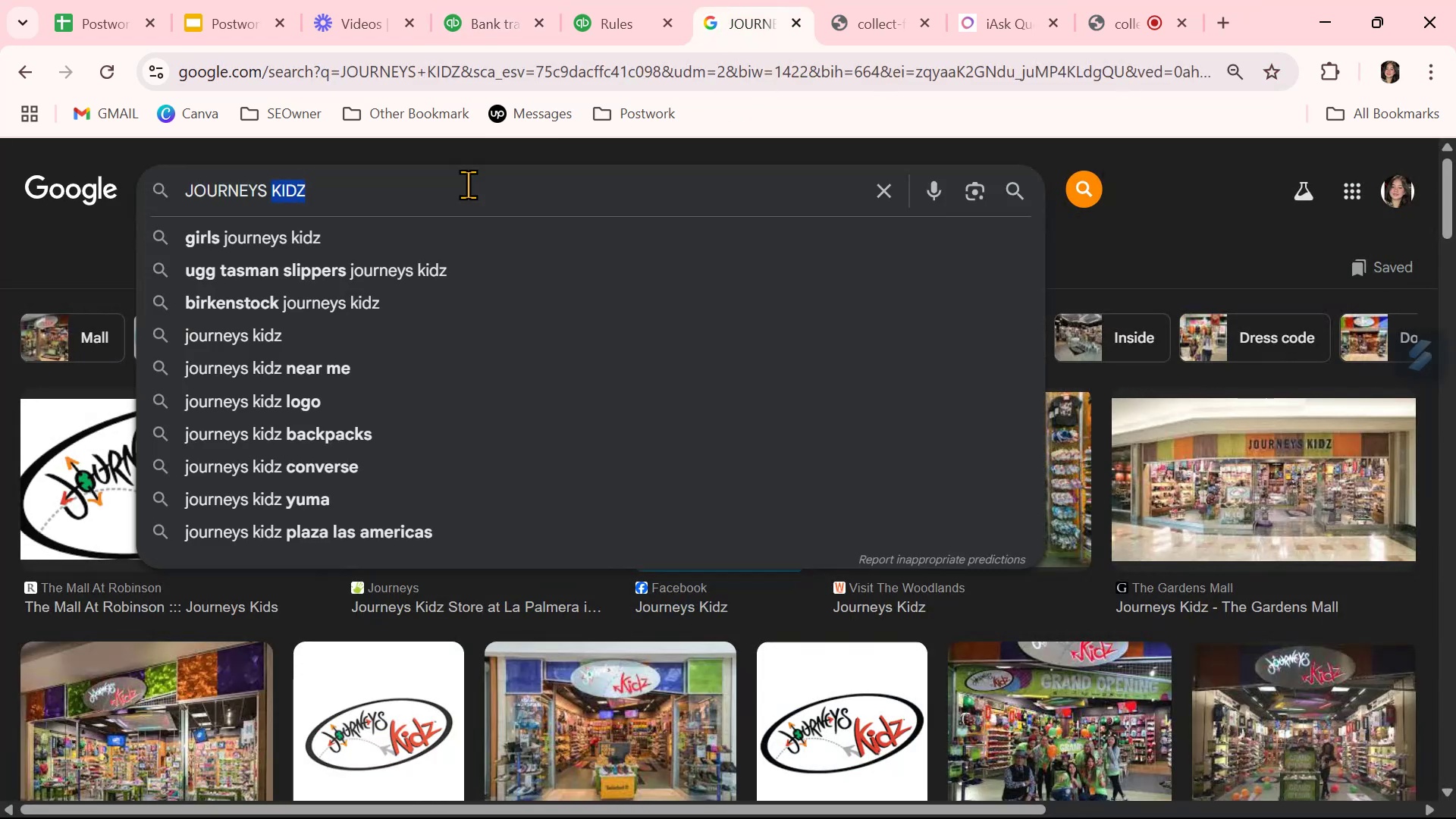 
triple_click([468, 184])
 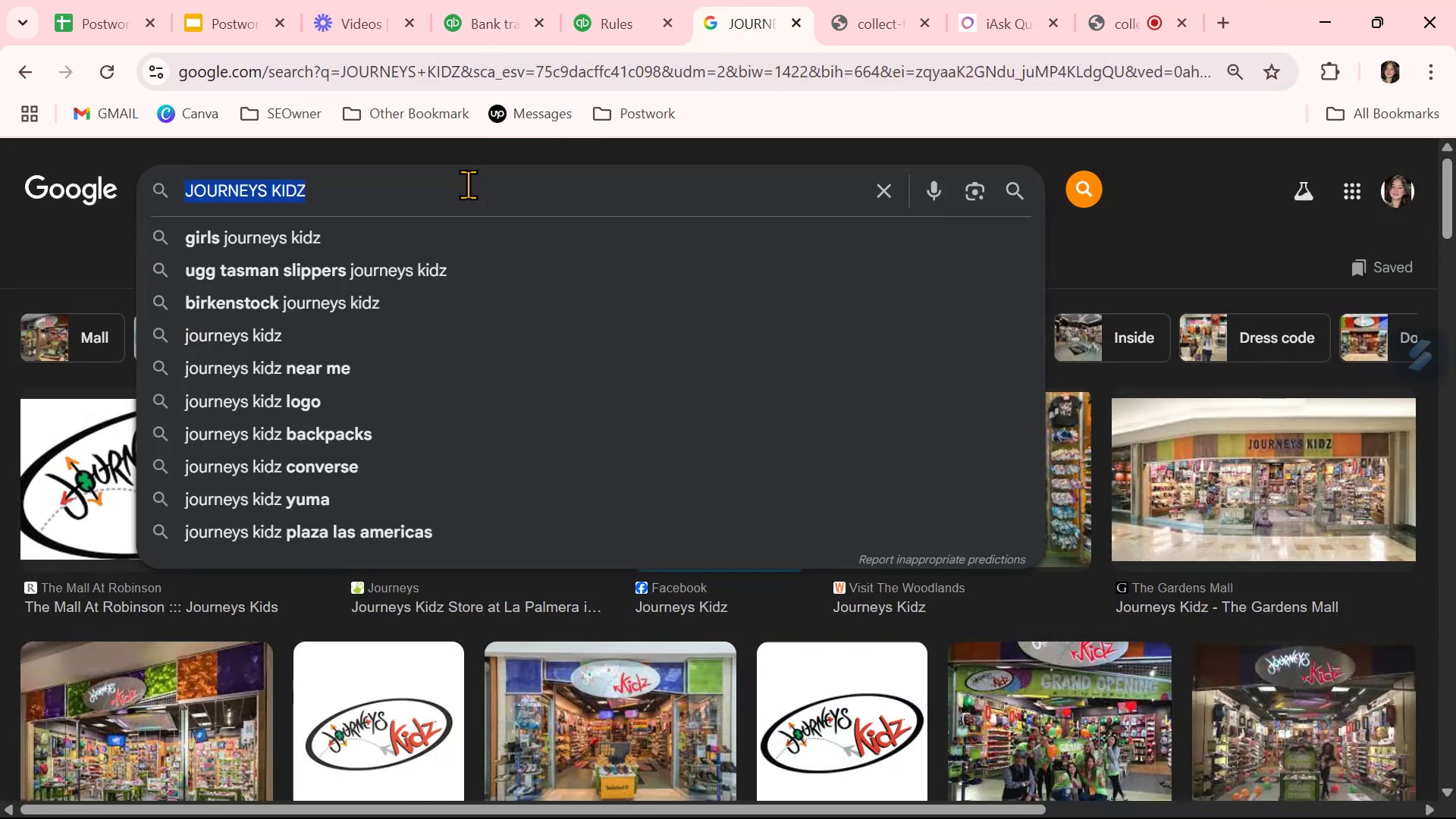 
key(Control+ControlLeft)
 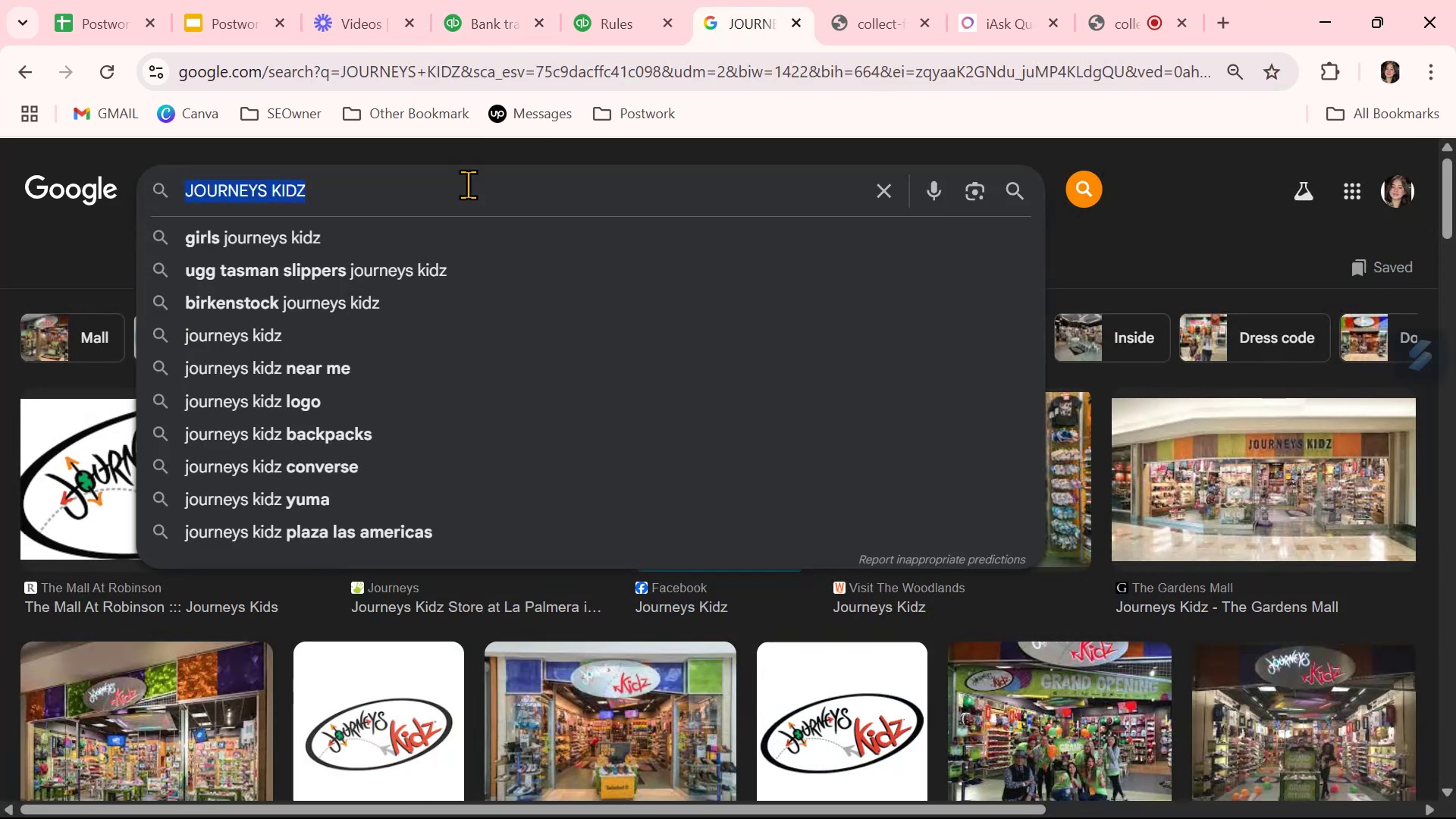 
key(Control+V)
 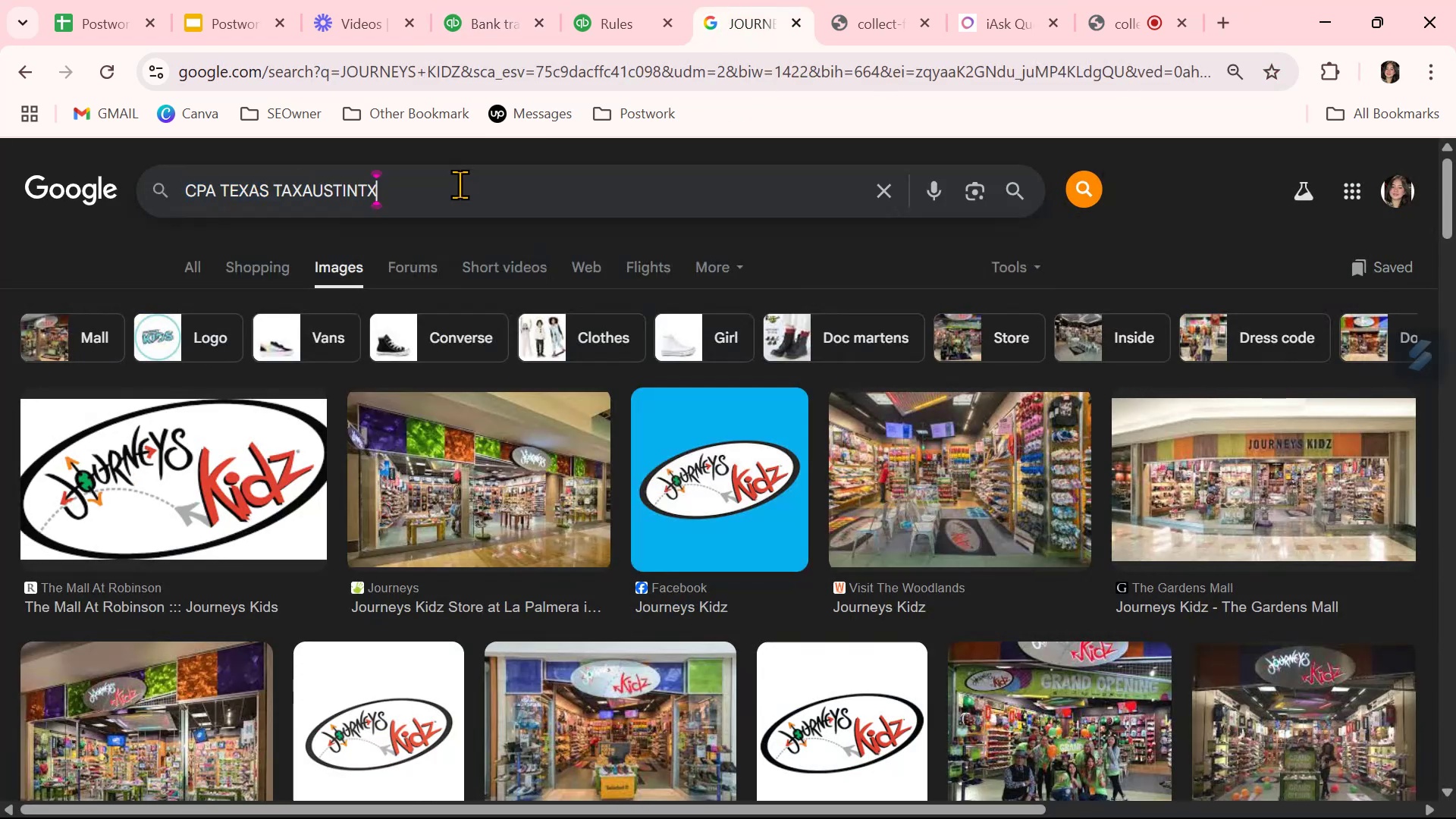 
key(NumpadEnter)
 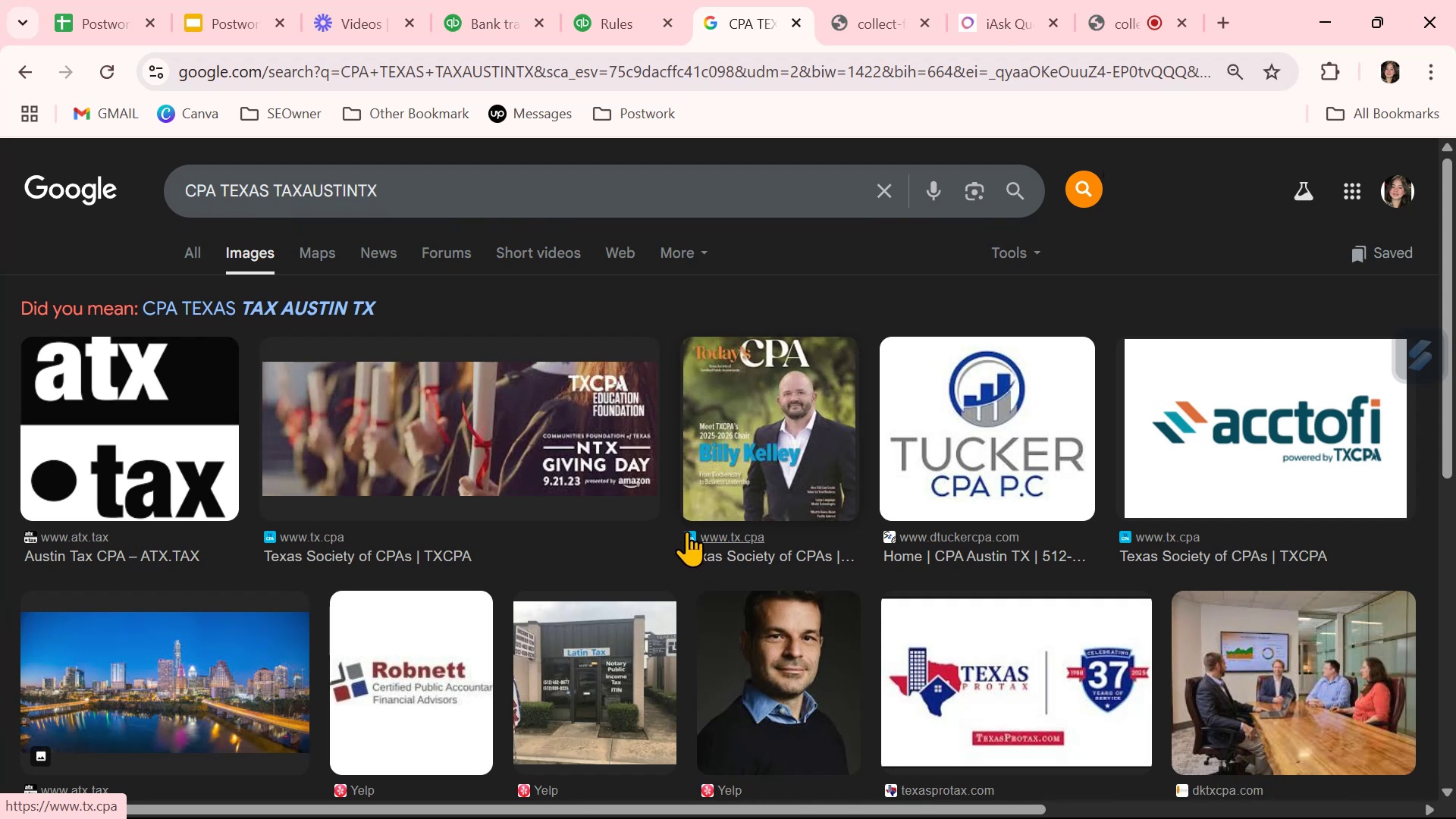 
wait(12.91)
 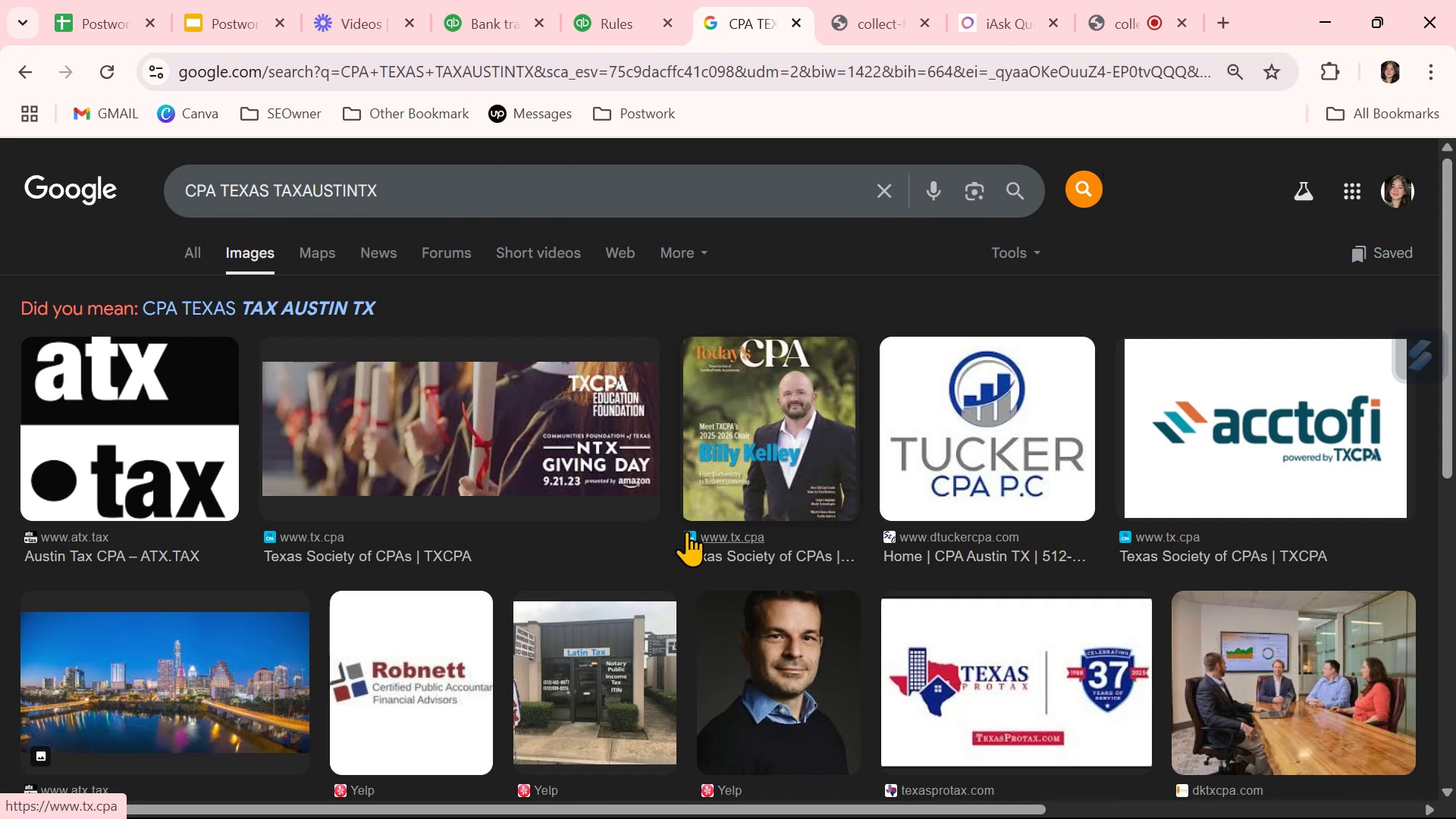 
scroll: coordinate [688, 548], scroll_direction: down, amount: 3.0
 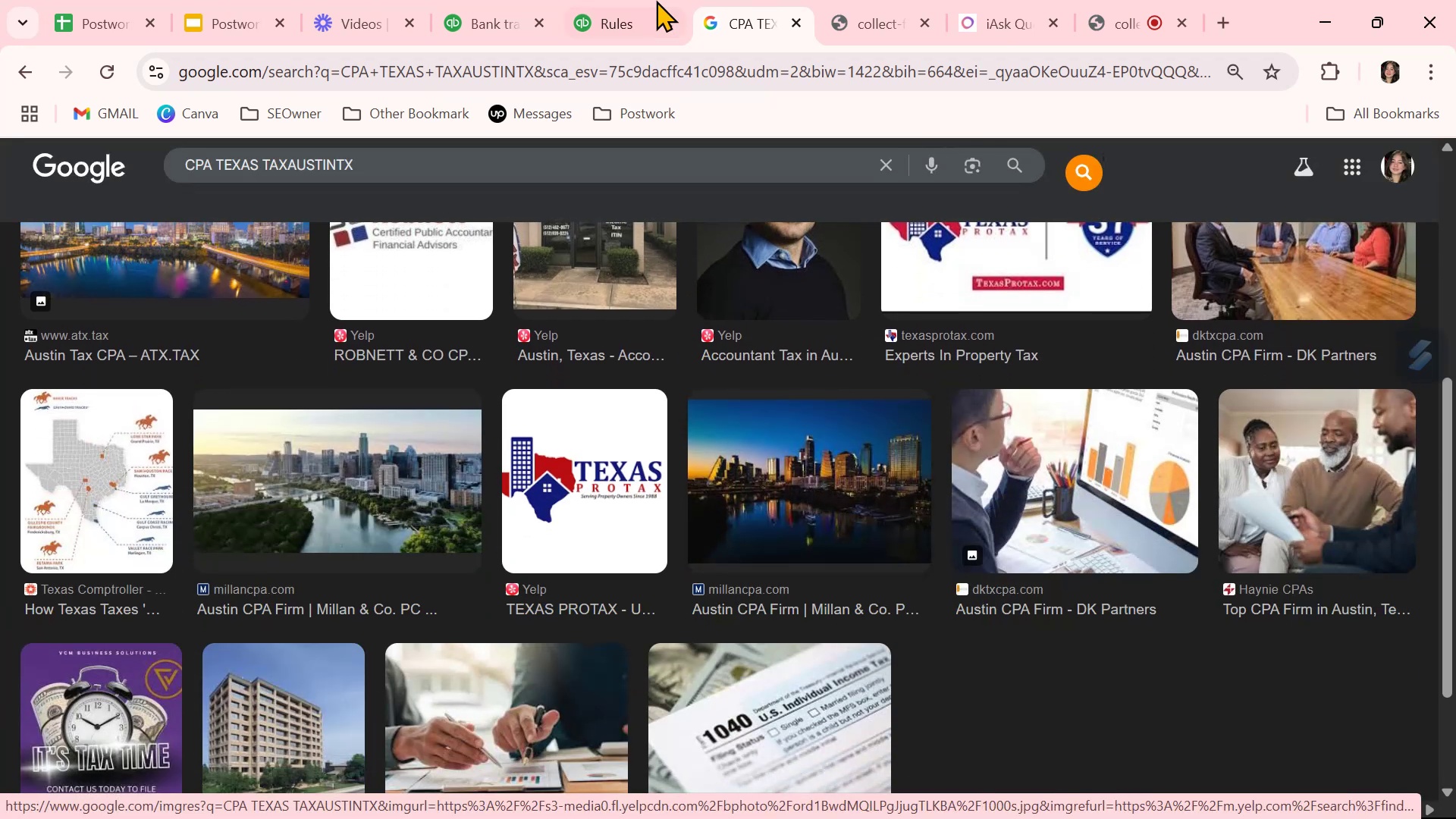 
left_click([495, 20])
 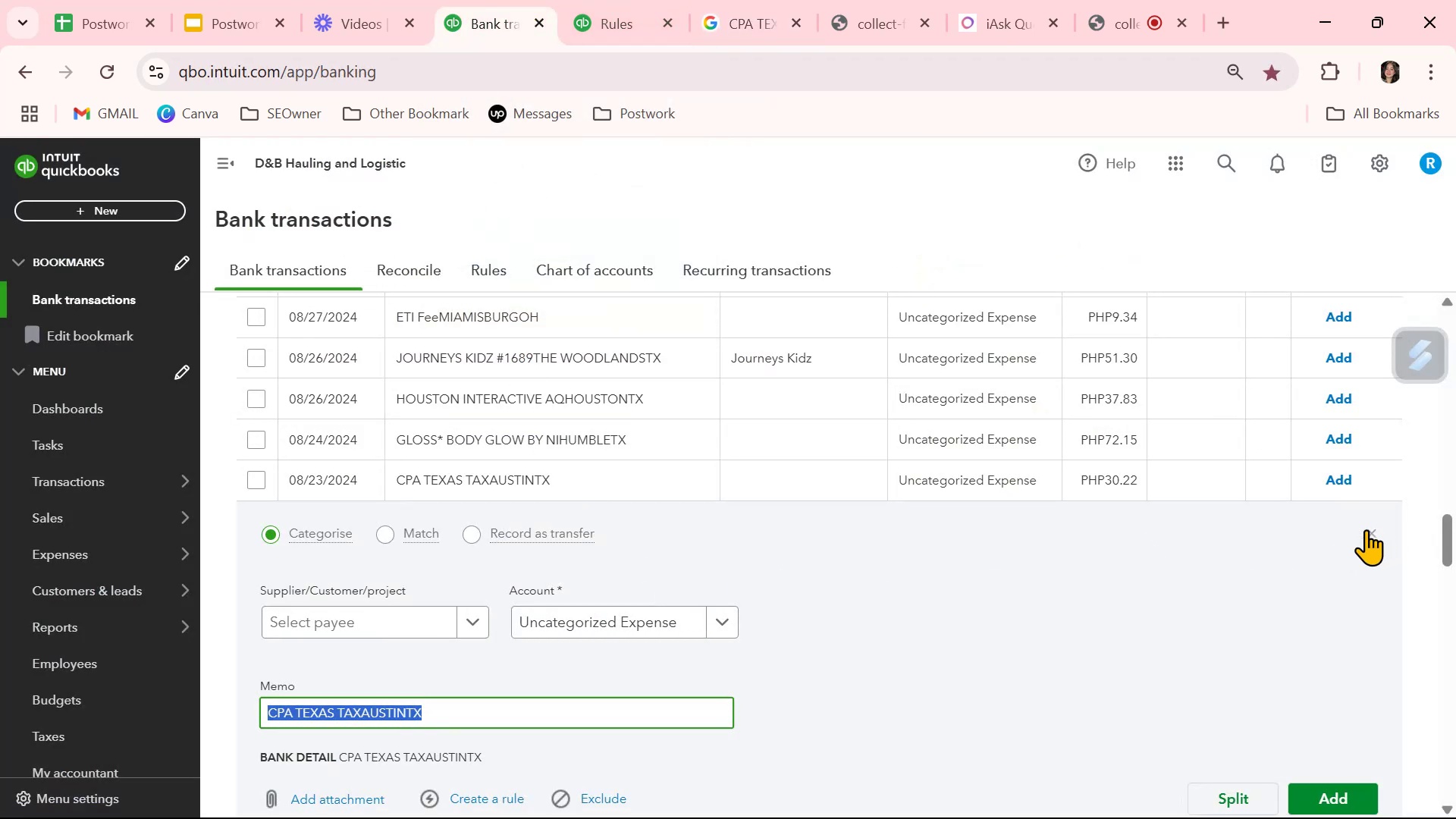 
left_click([1370, 532])
 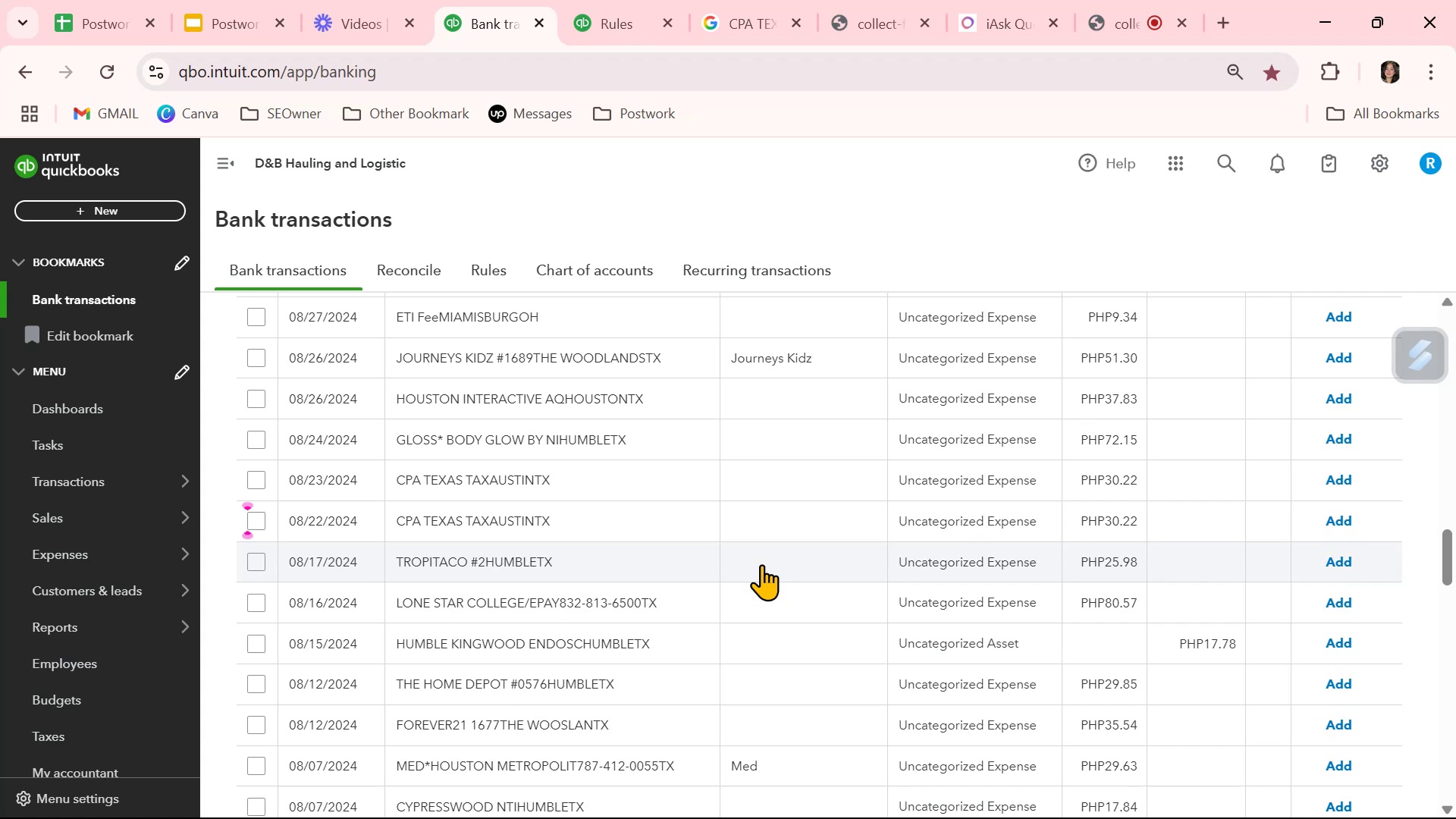 
left_click([658, 641])
 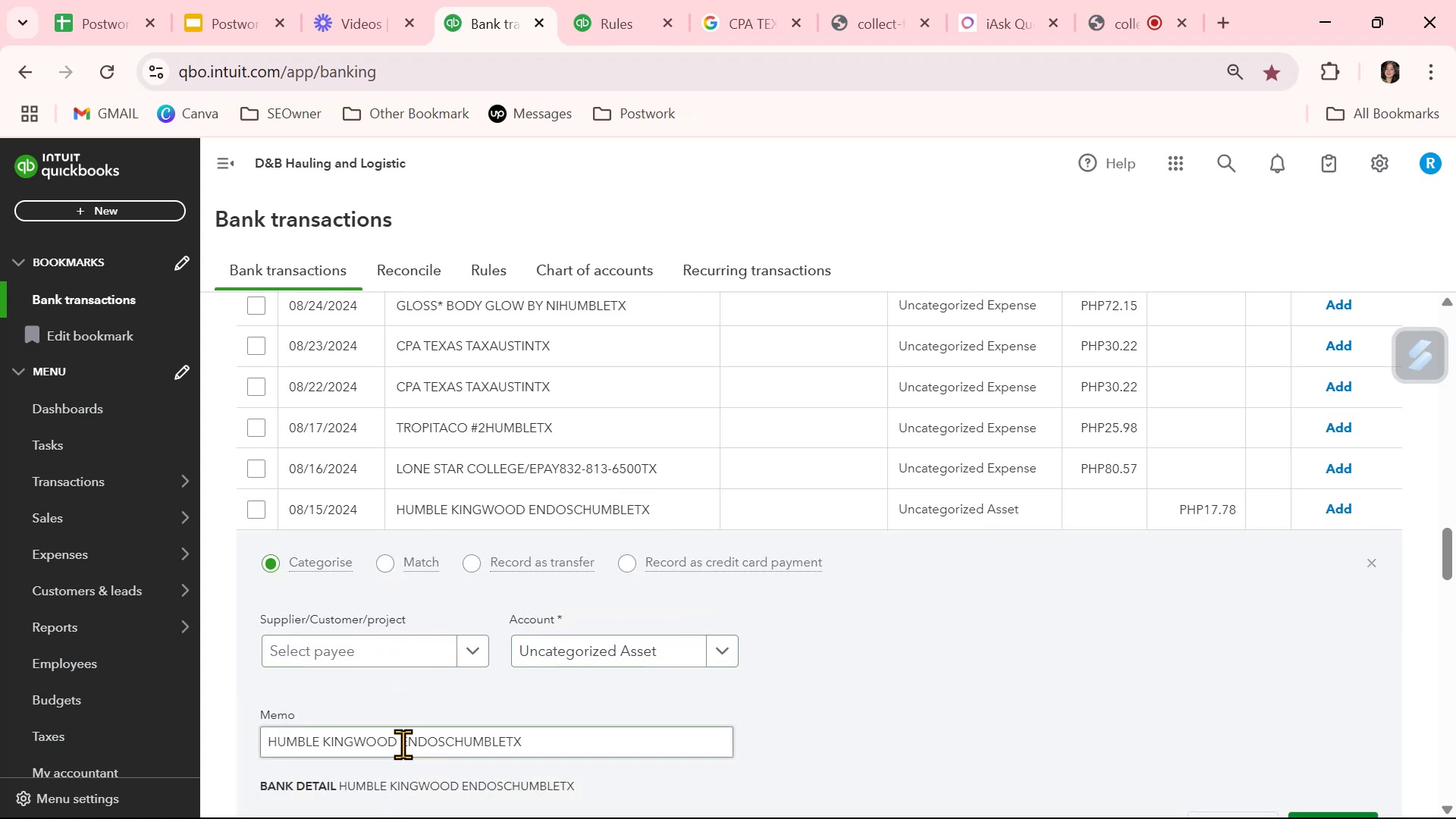 
double_click([403, 740])
 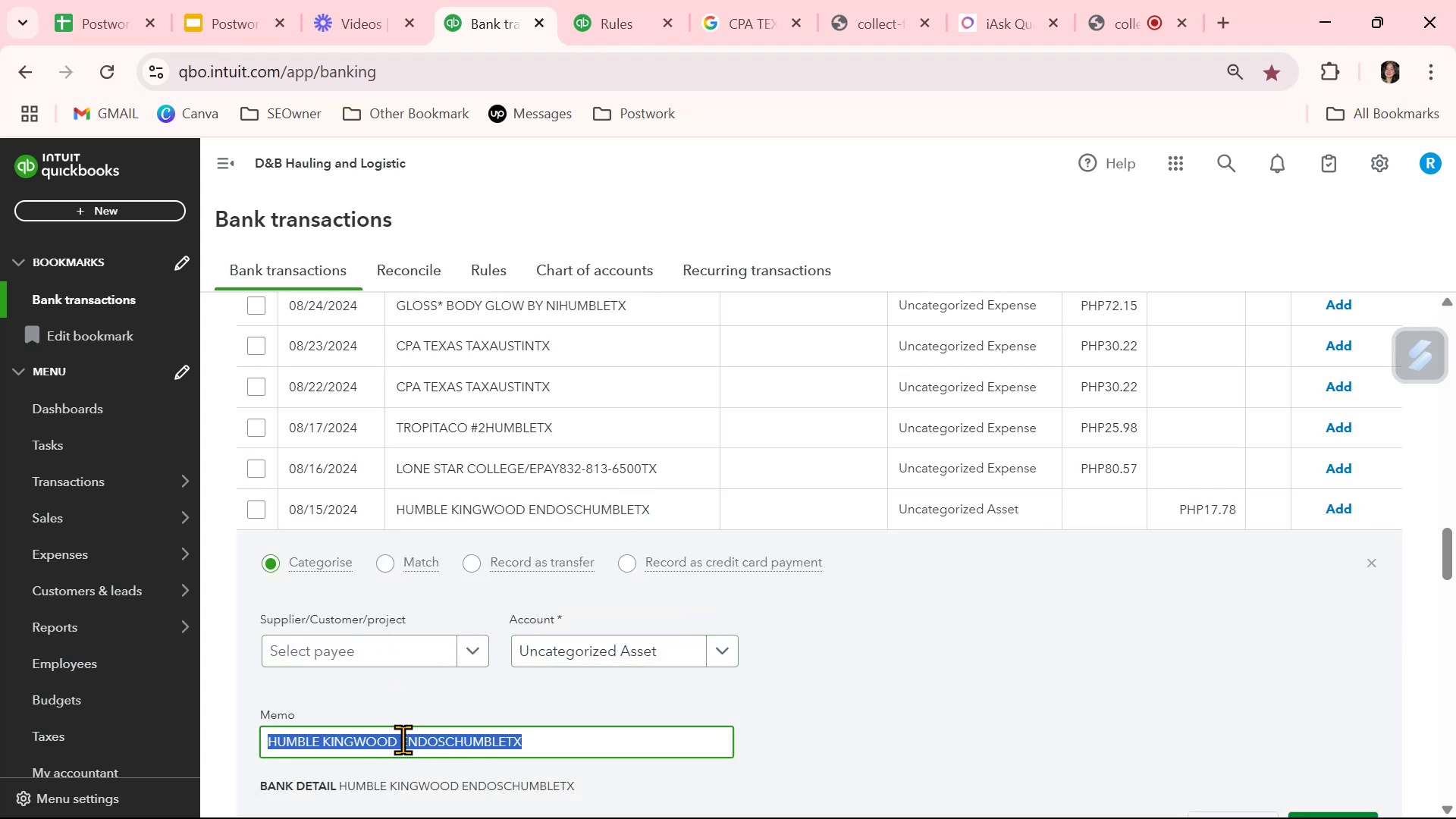 
key(Control+ControlLeft)
 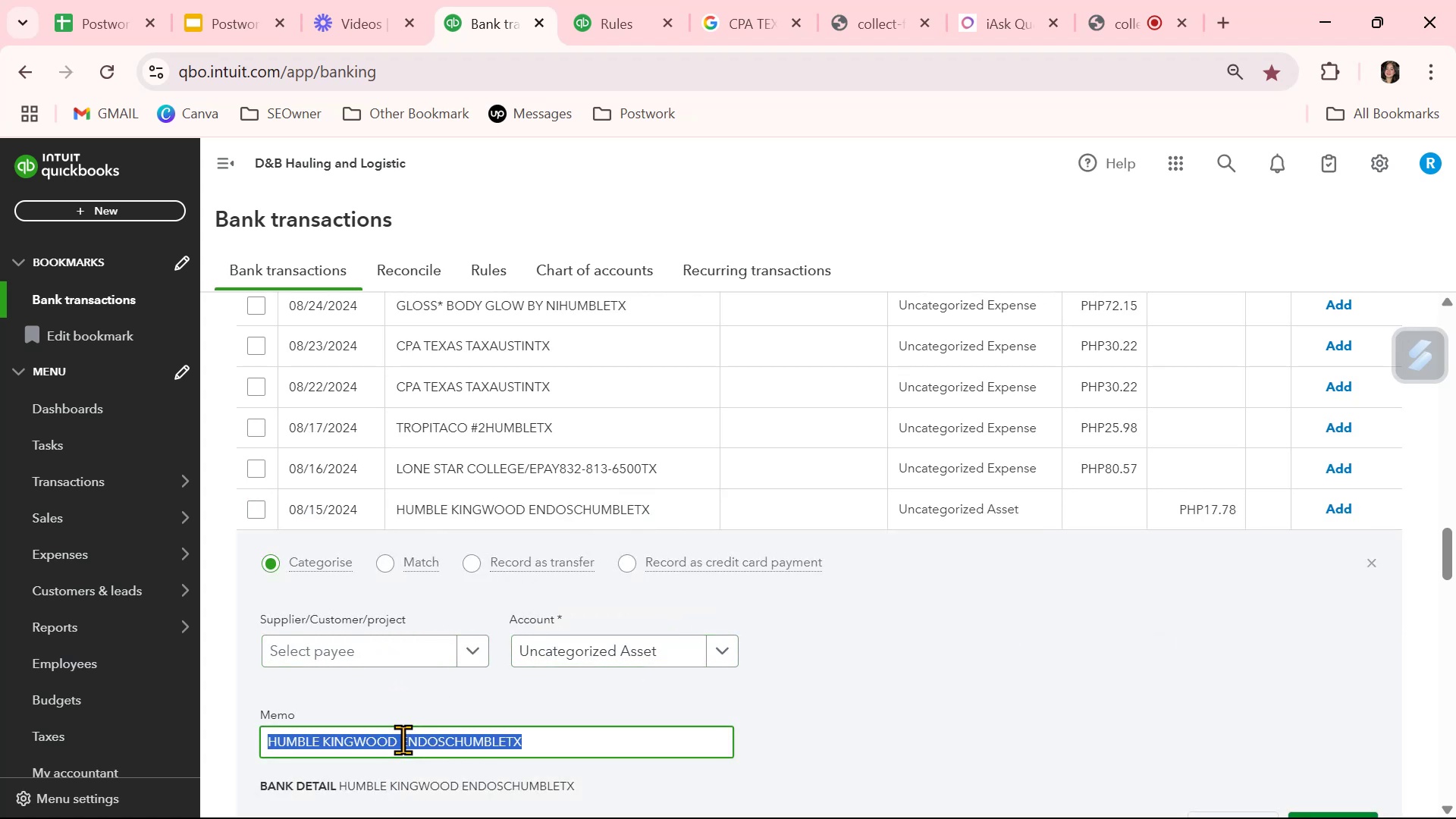 
key(Control+C)
 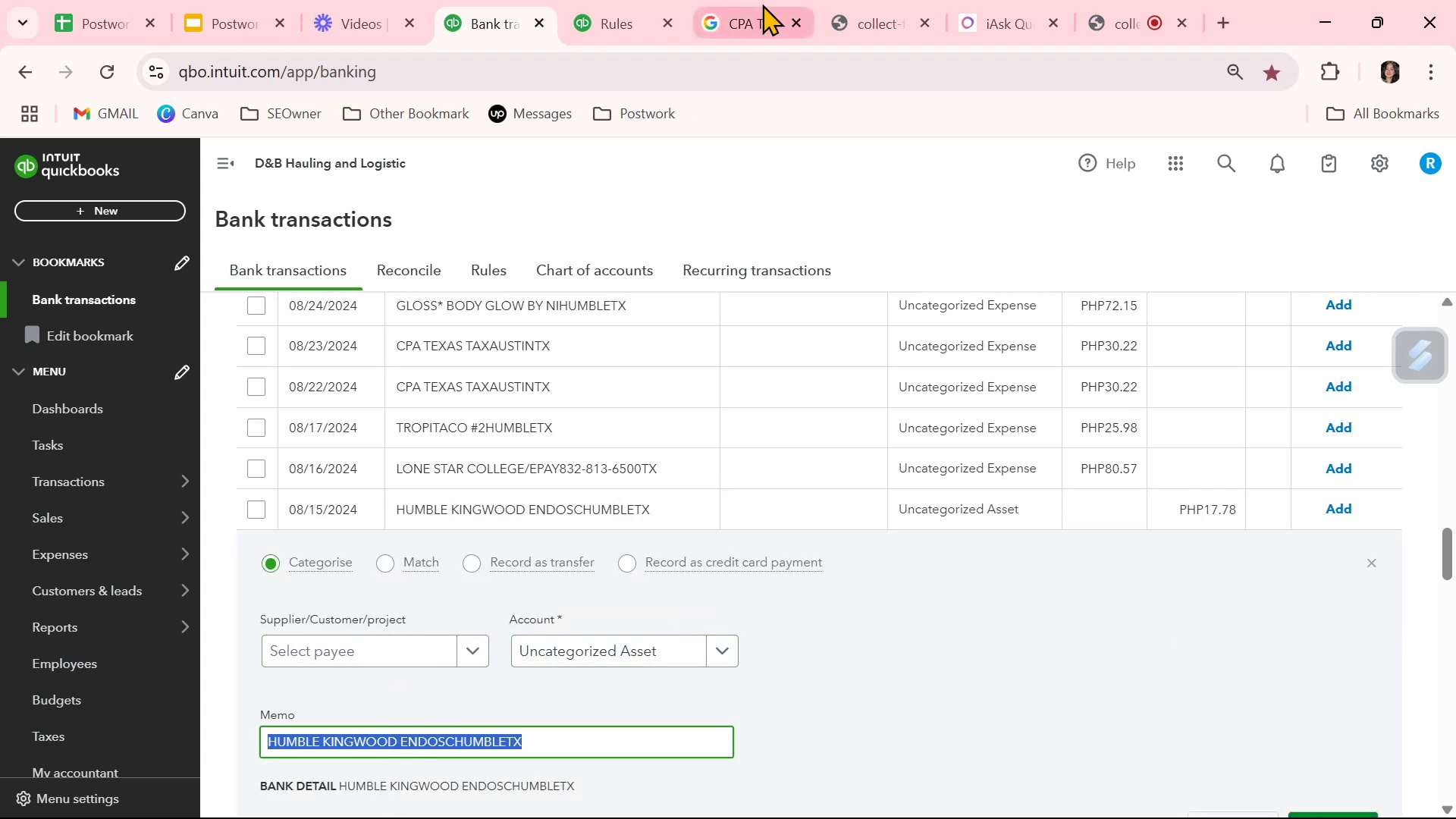 
left_click([749, 10])
 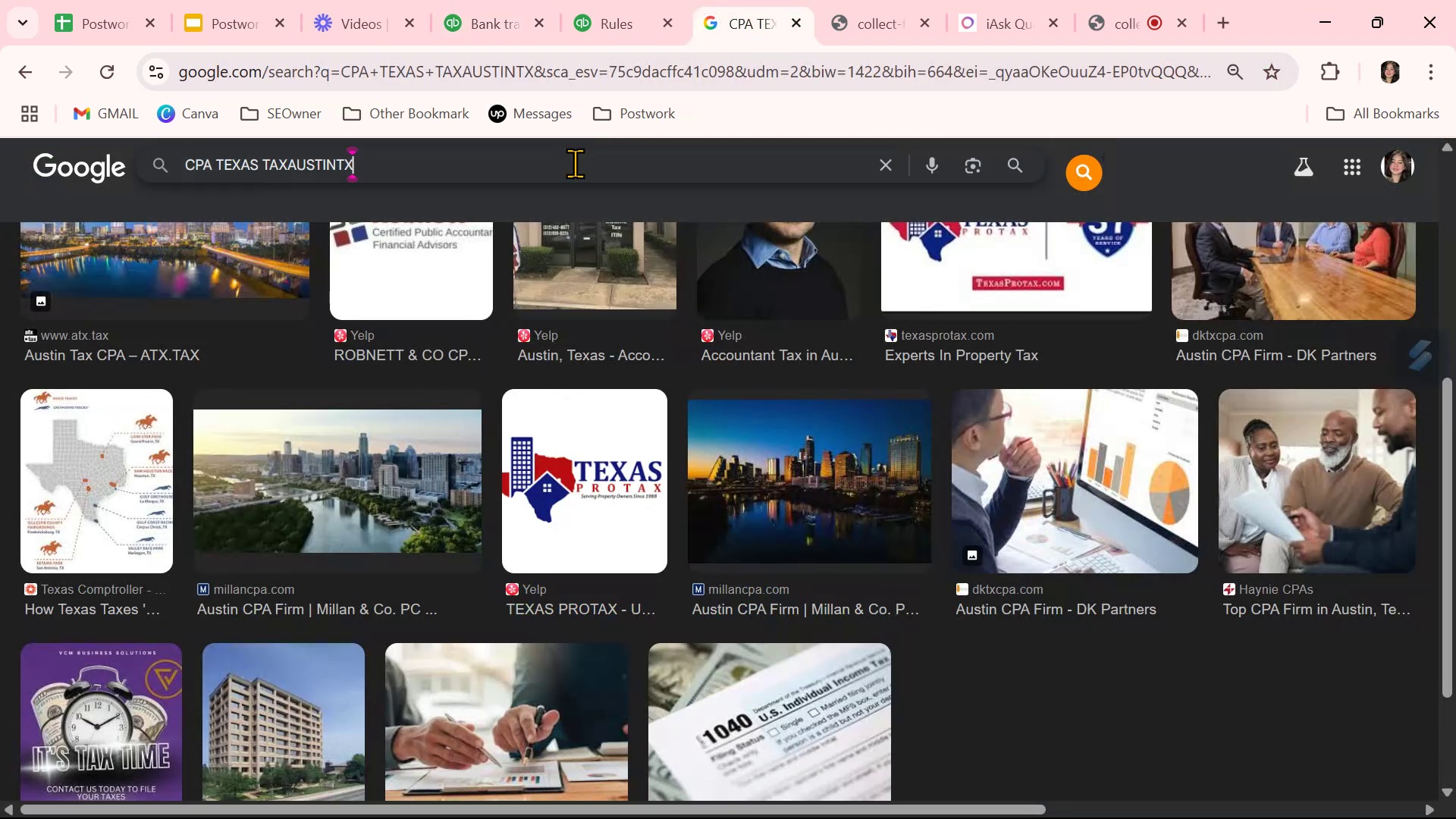 
double_click([575, 163])
 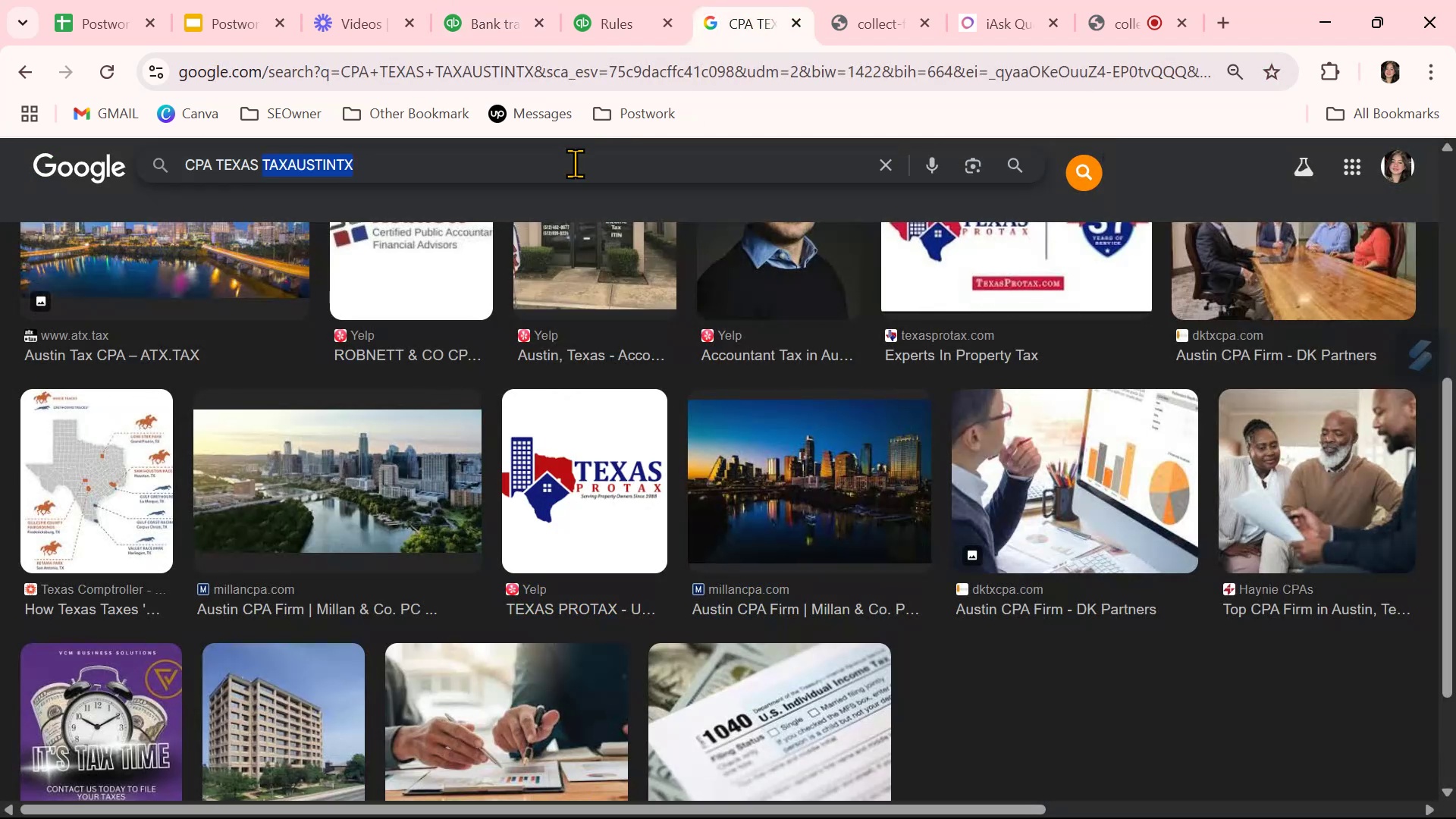 
triple_click([575, 163])
 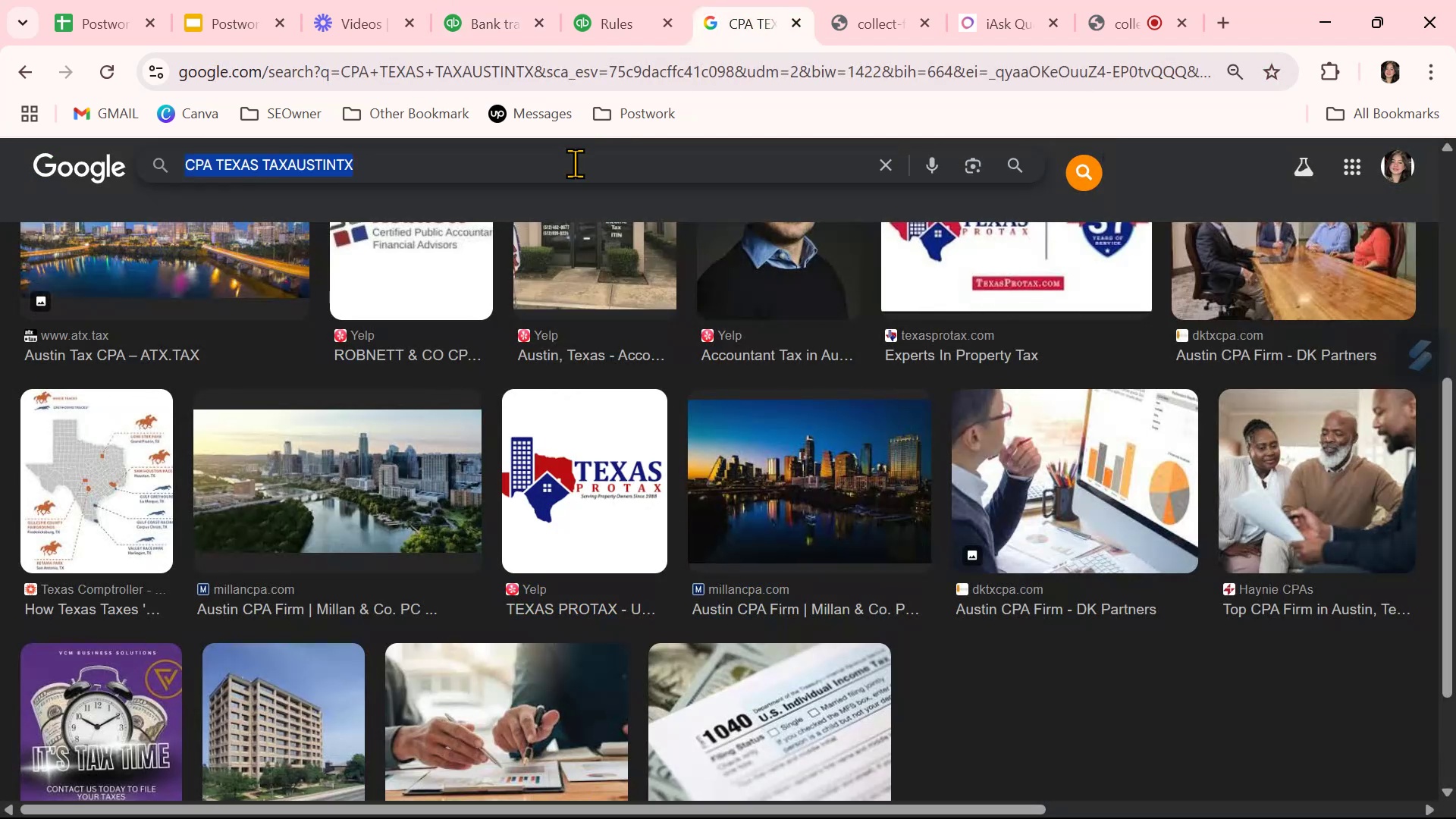 
key(Control+ControlLeft)
 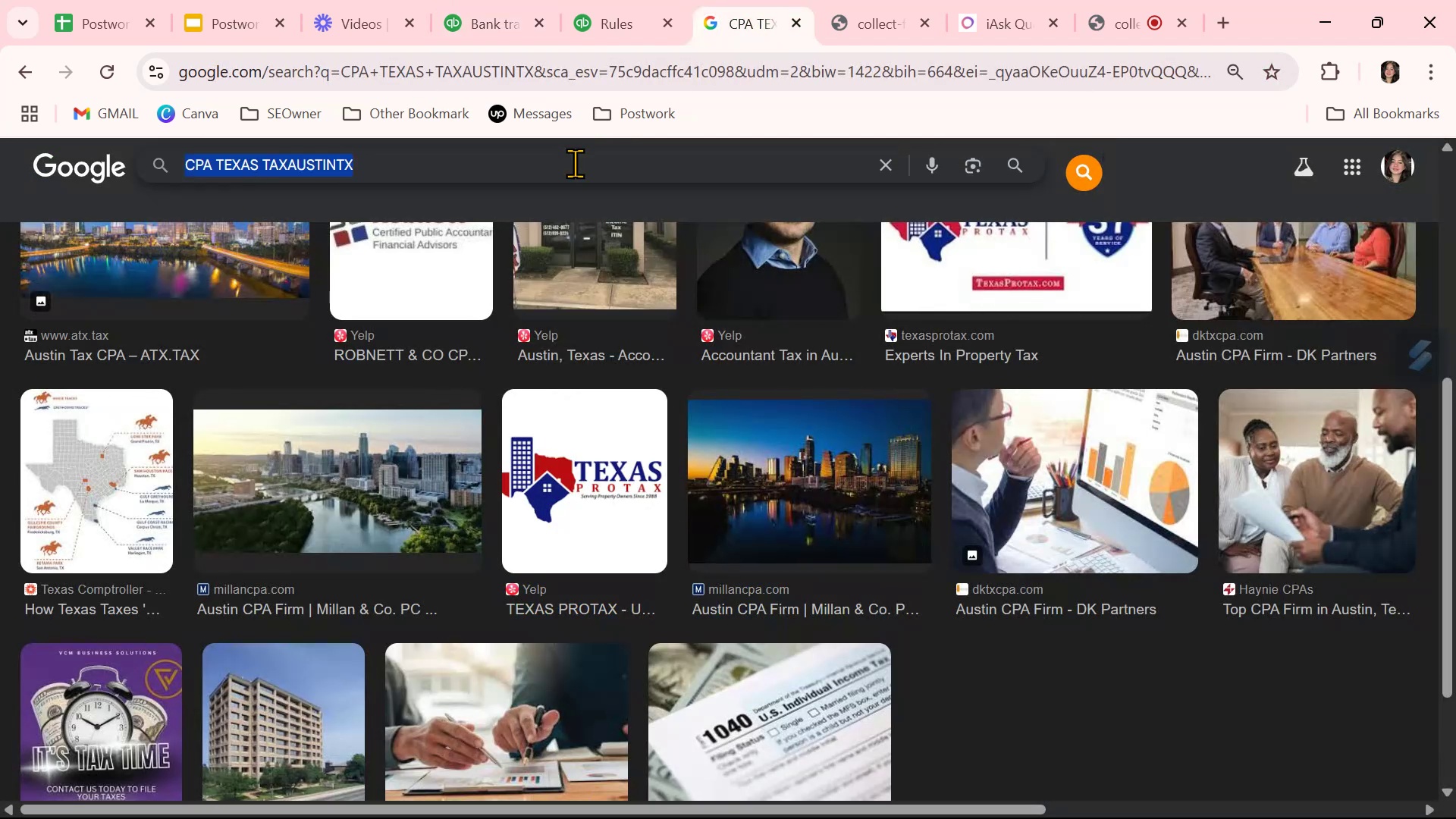 
key(Control+V)
 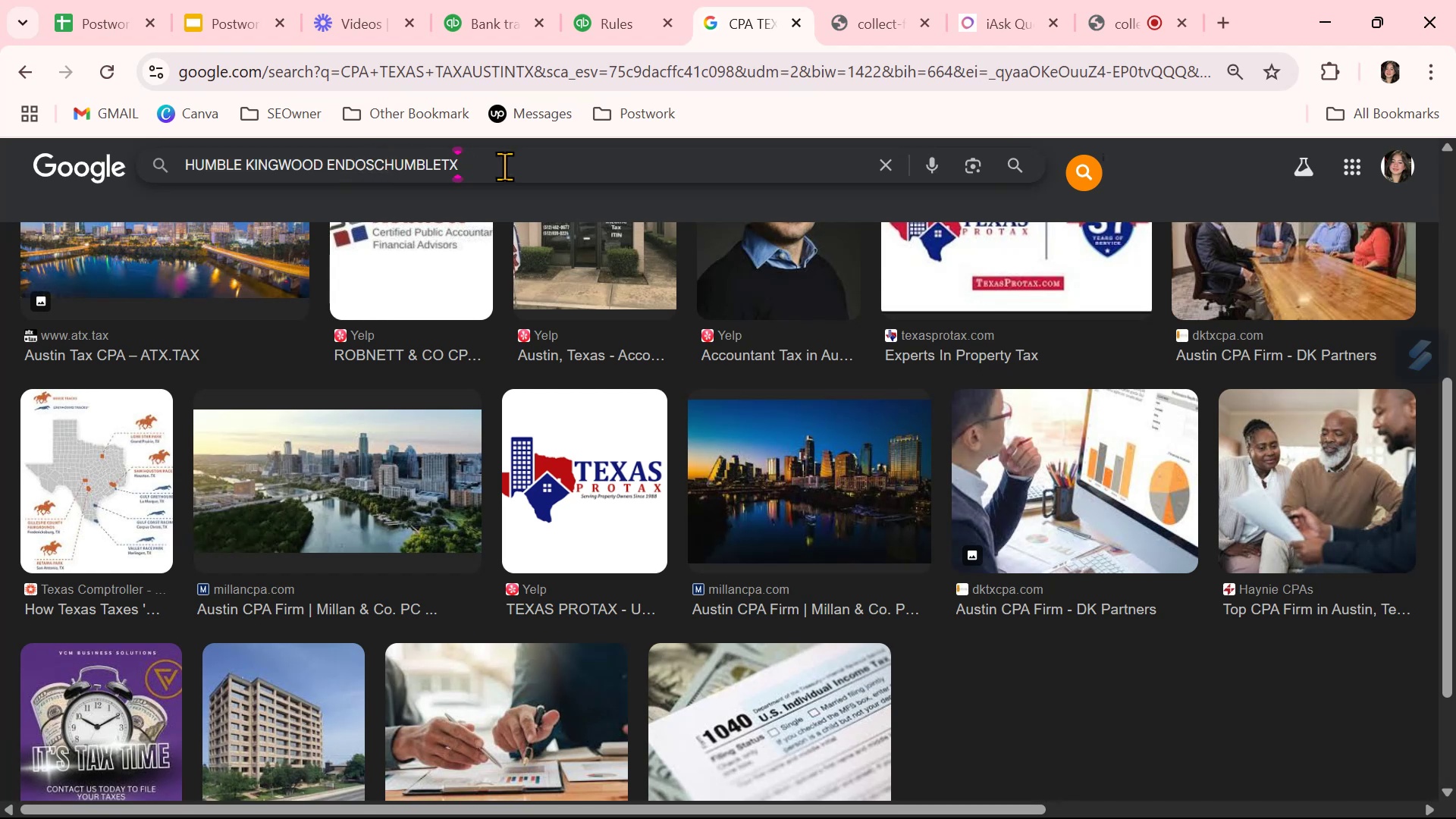 
key(NumpadEnter)
 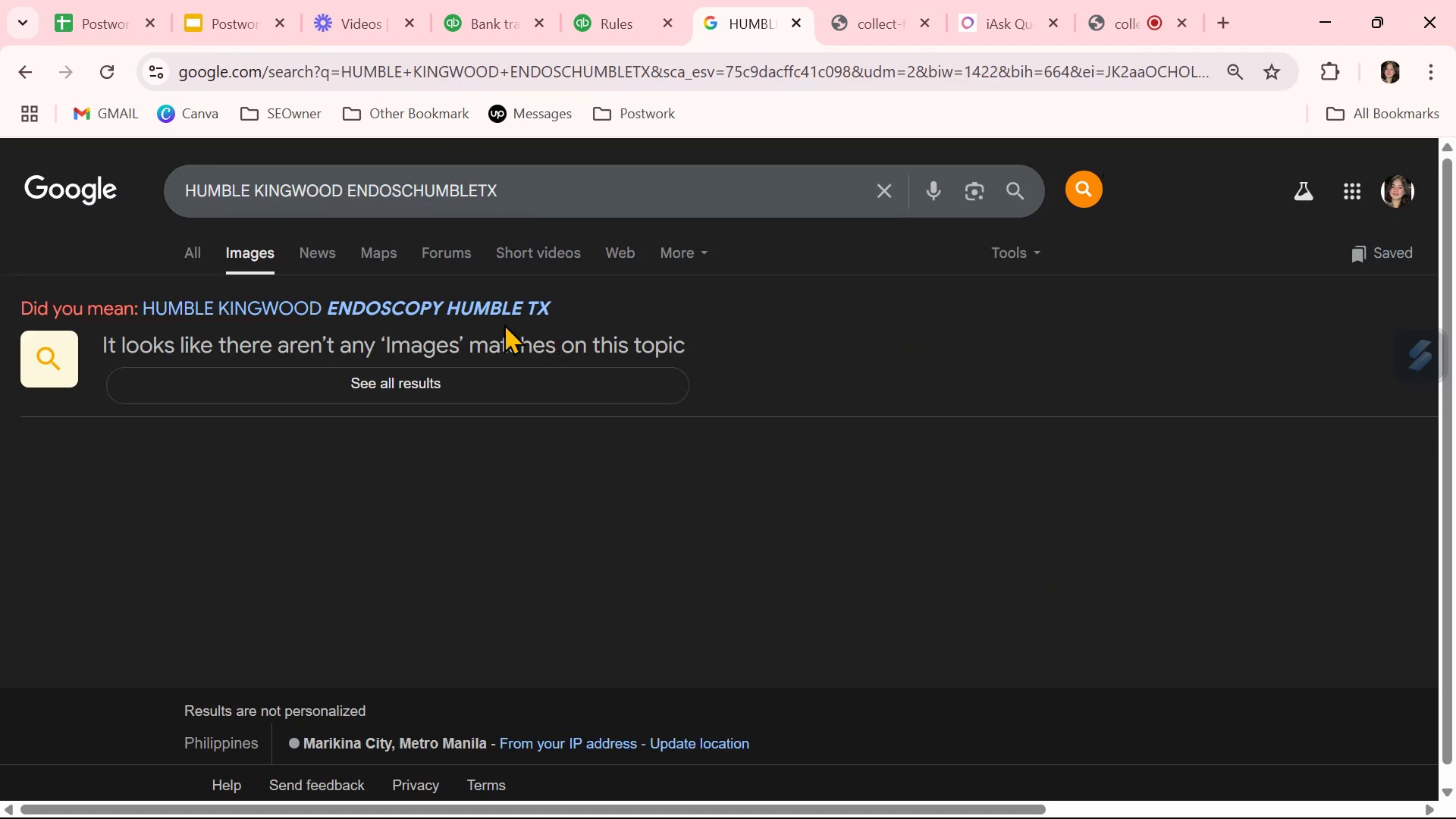 
left_click([470, 319])
 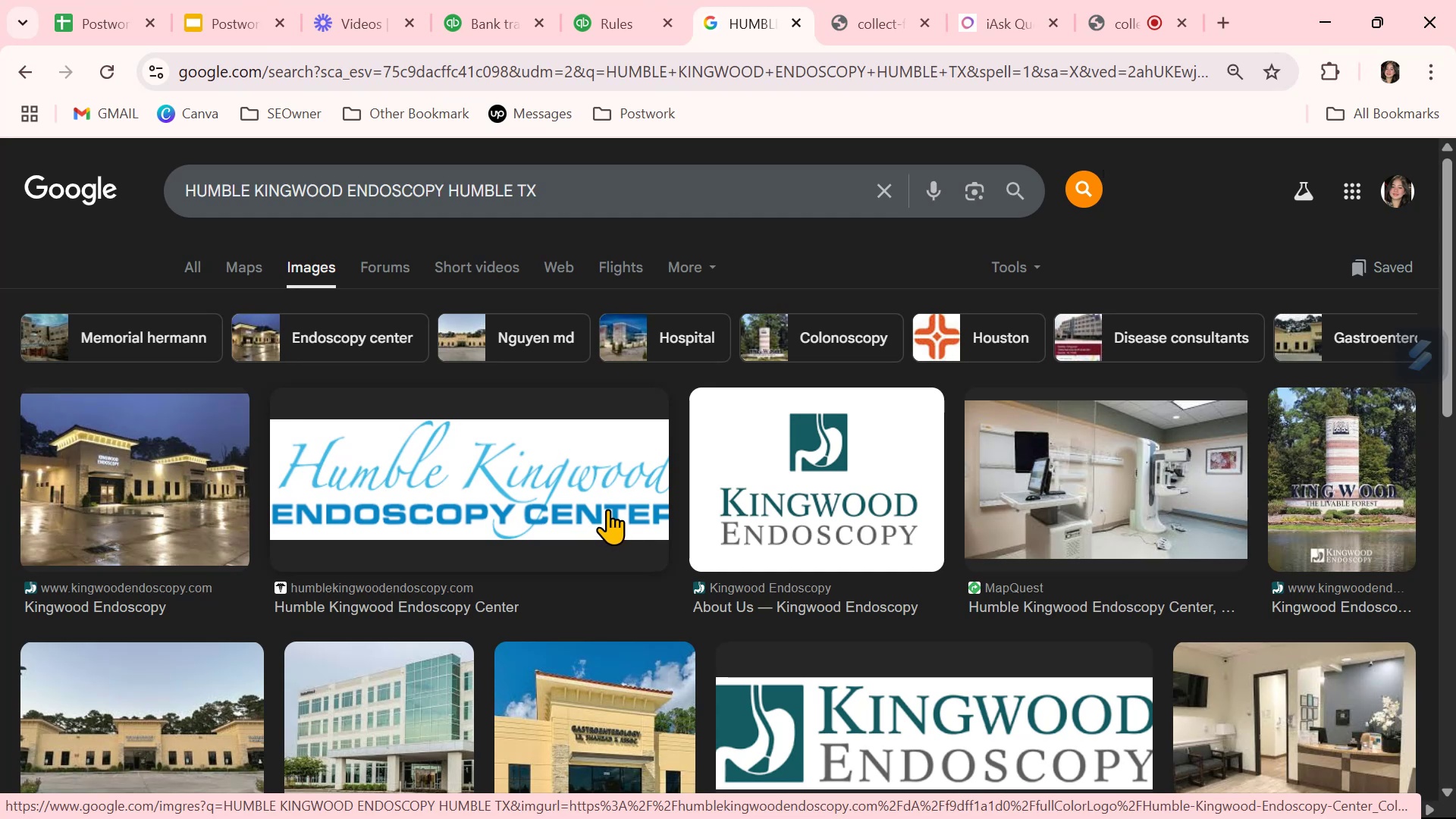 
wait(19.95)
 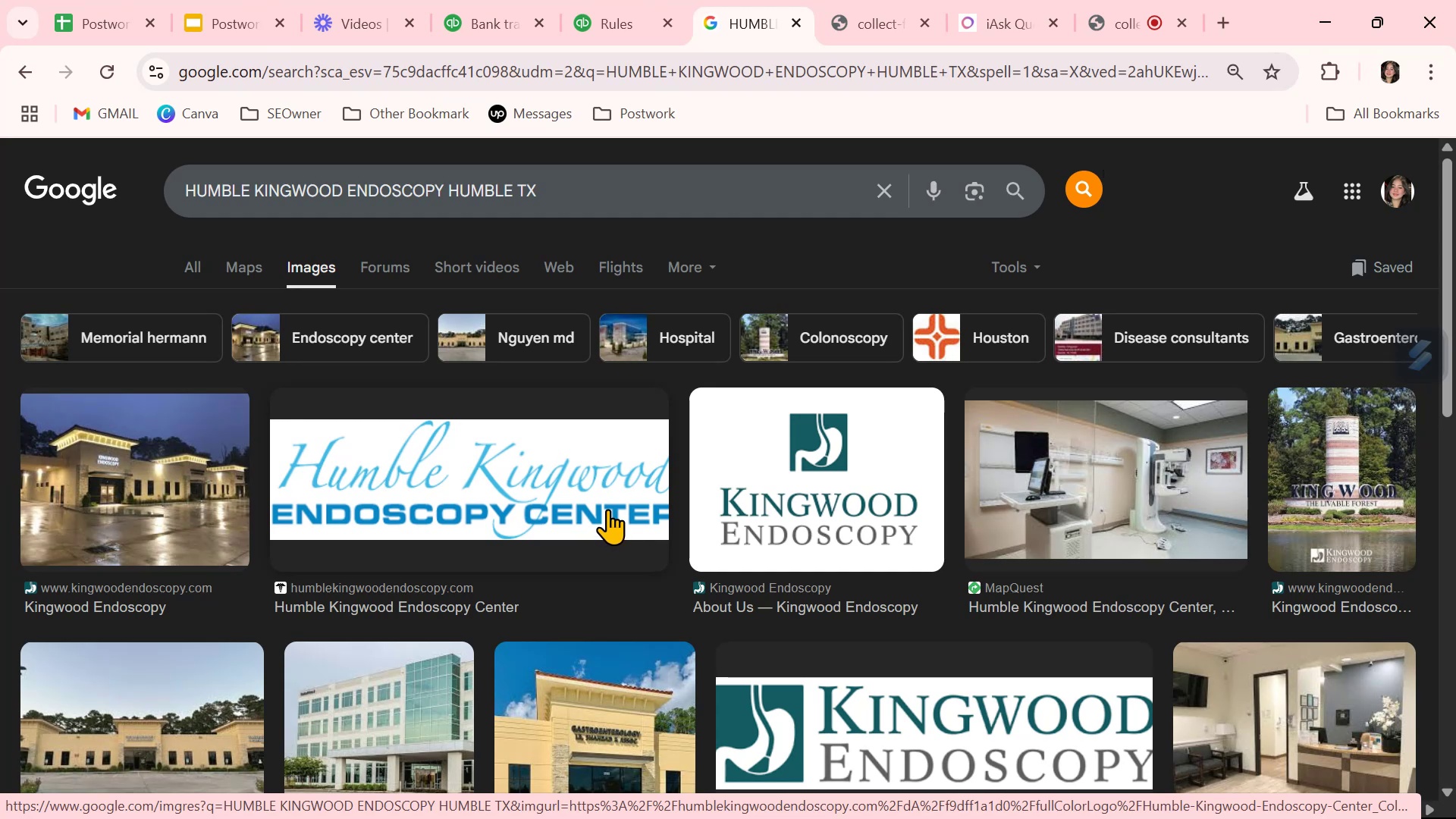 
scroll: coordinate [607, 509], scroll_direction: down, amount: 3.0
 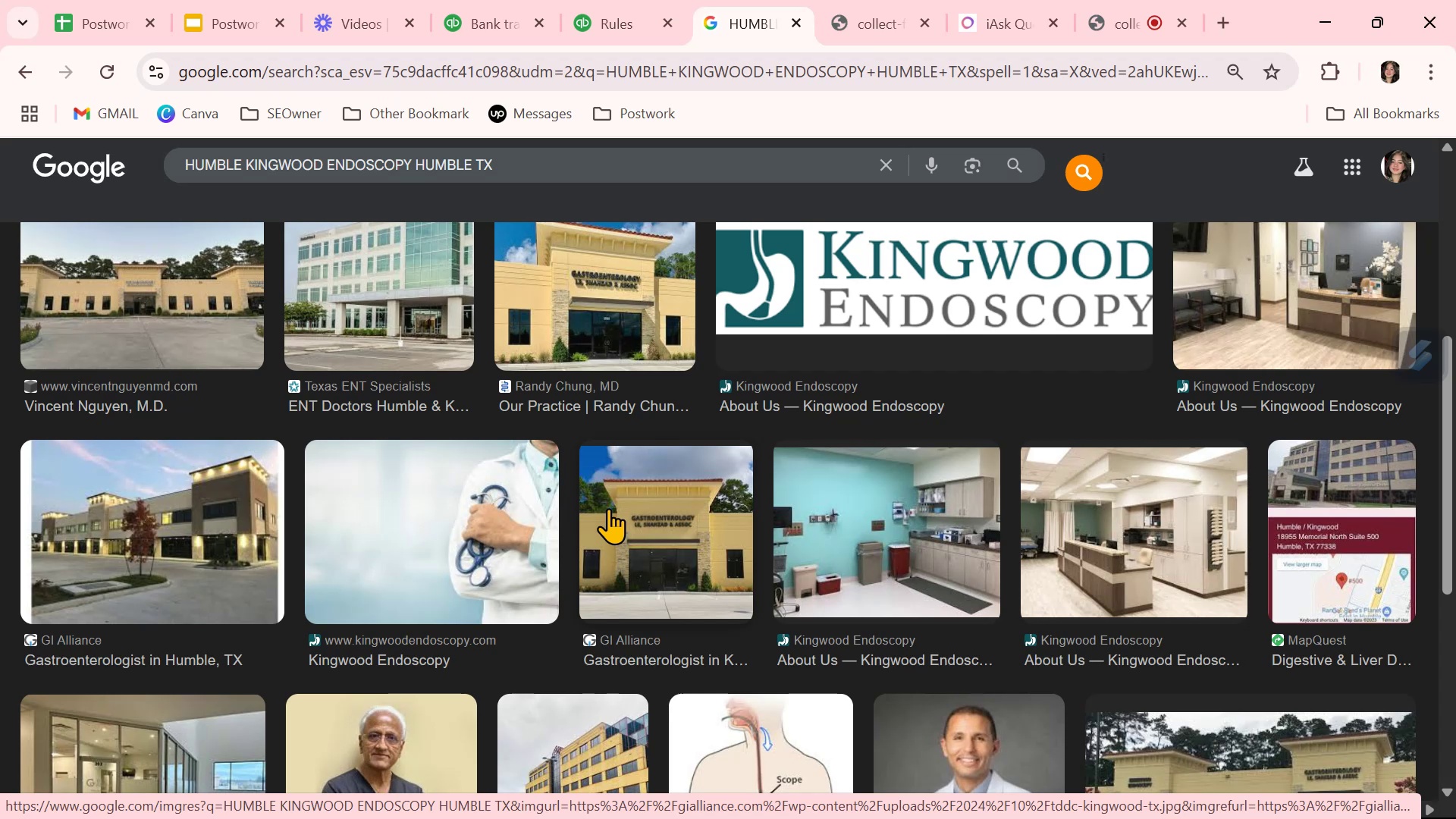 
scroll: coordinate [608, 508], scroll_direction: up, amount: 3.0
 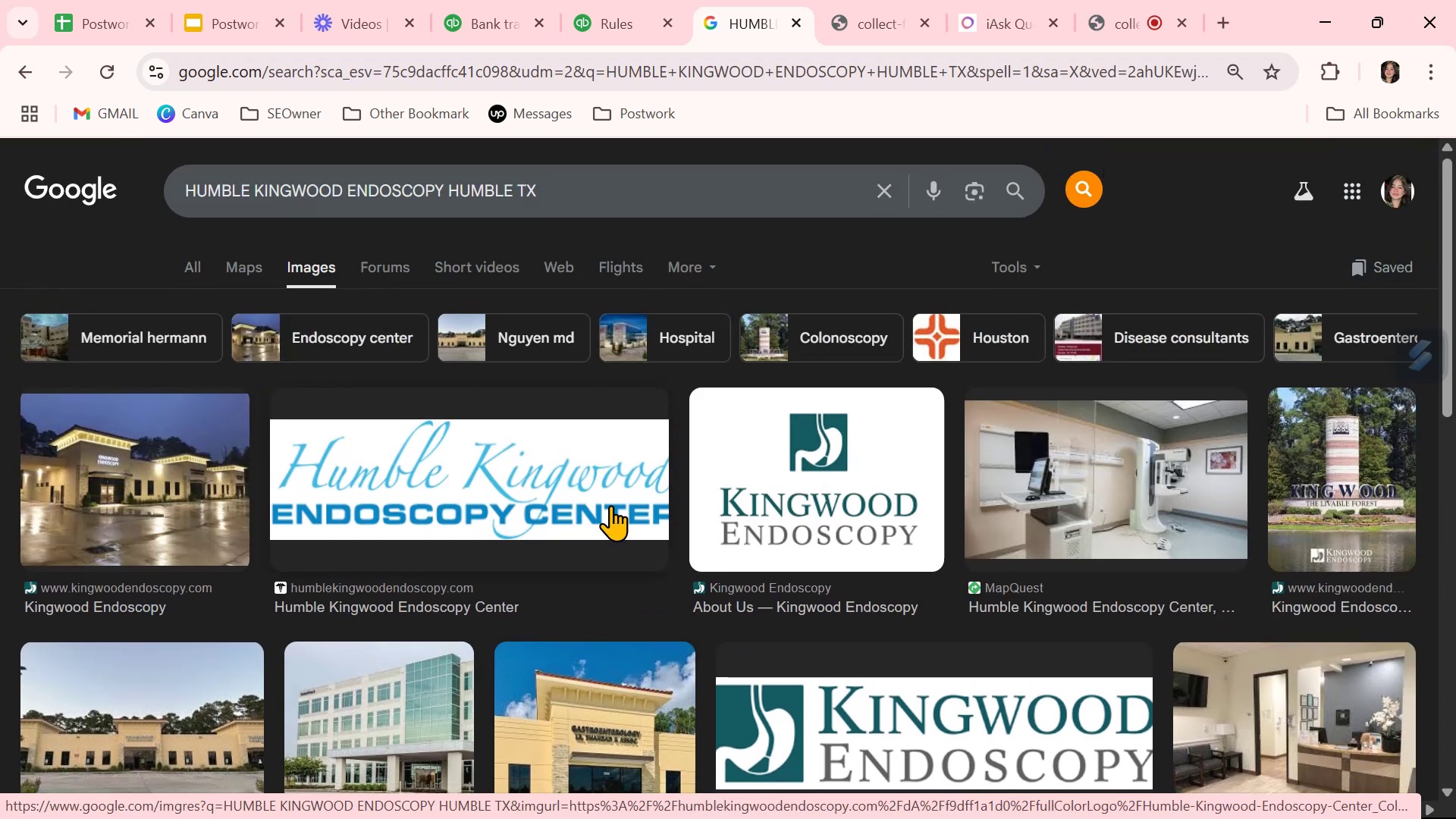 
left_click([505, 18])
 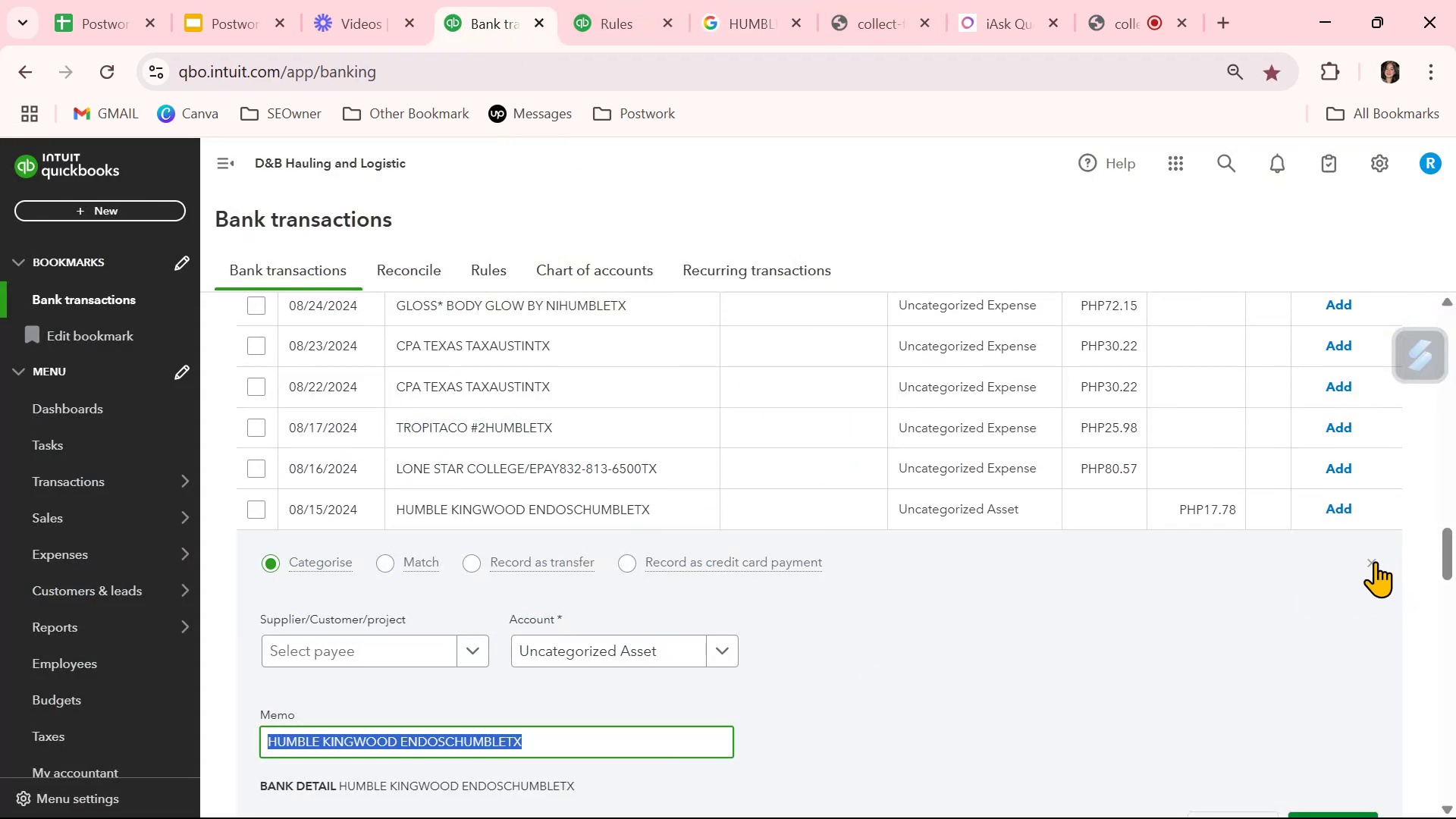 
left_click([1375, 561])
 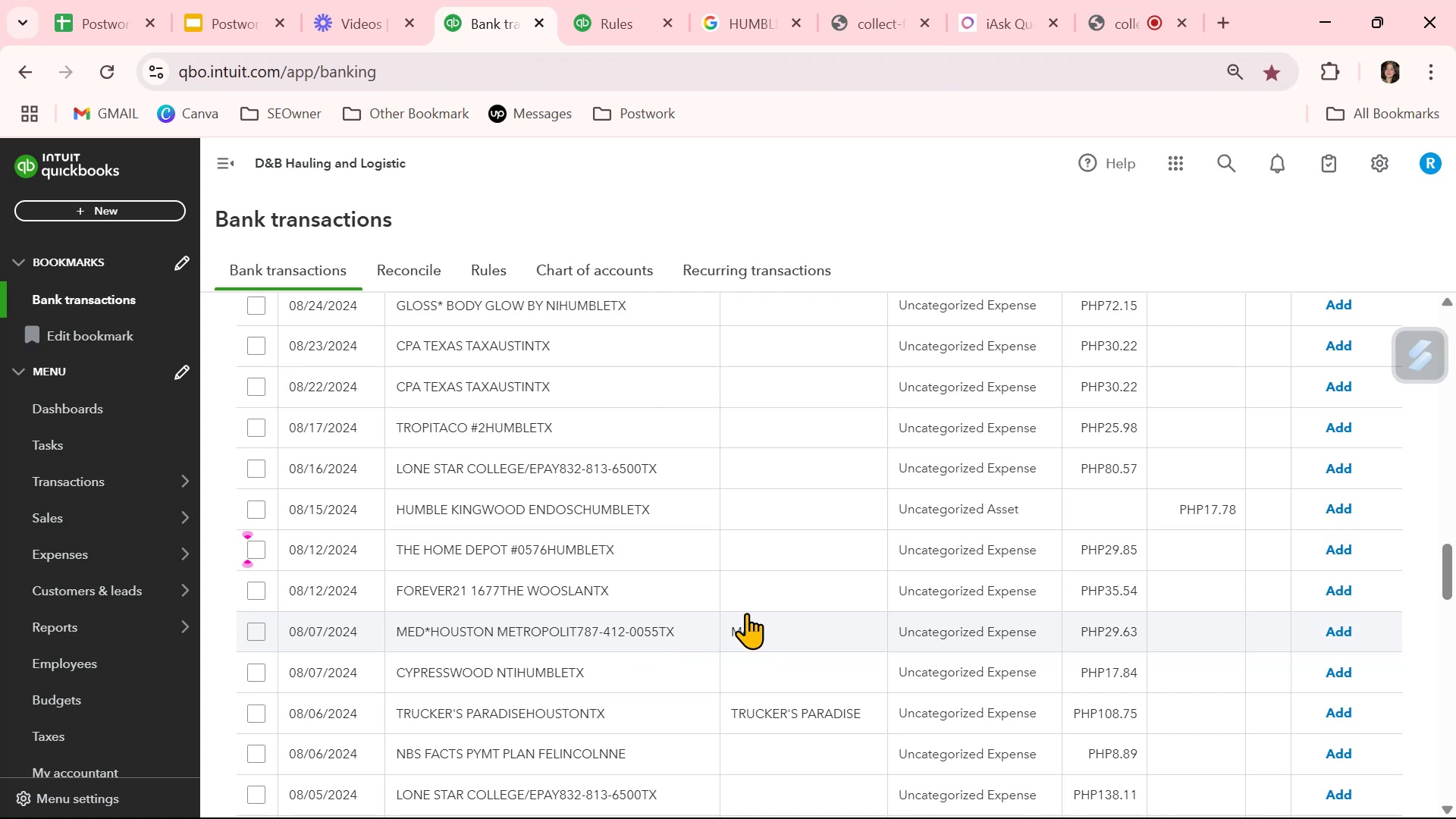 
wait(5.78)
 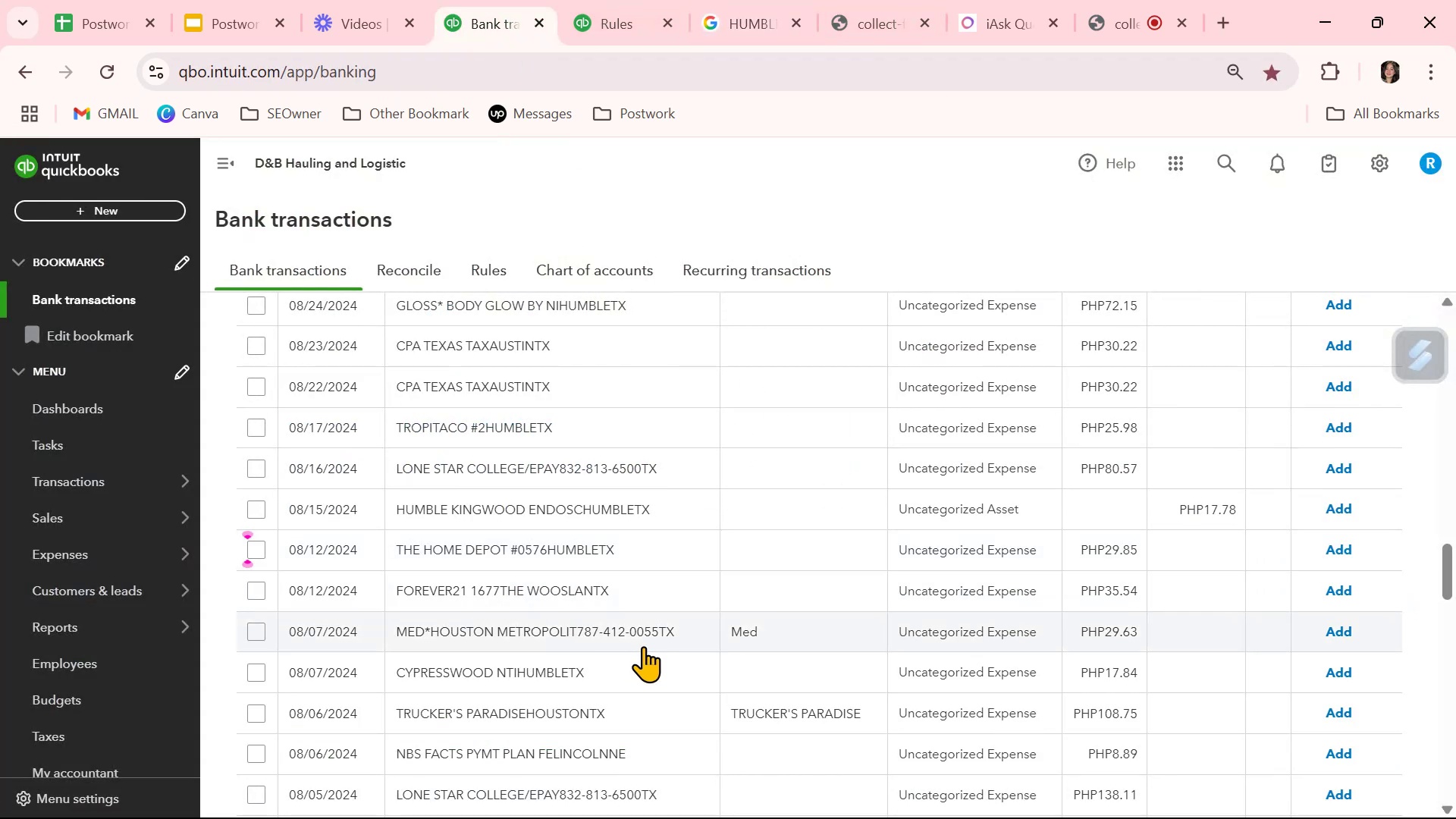 
scroll: coordinate [692, 686], scroll_direction: down, amount: 5.0
 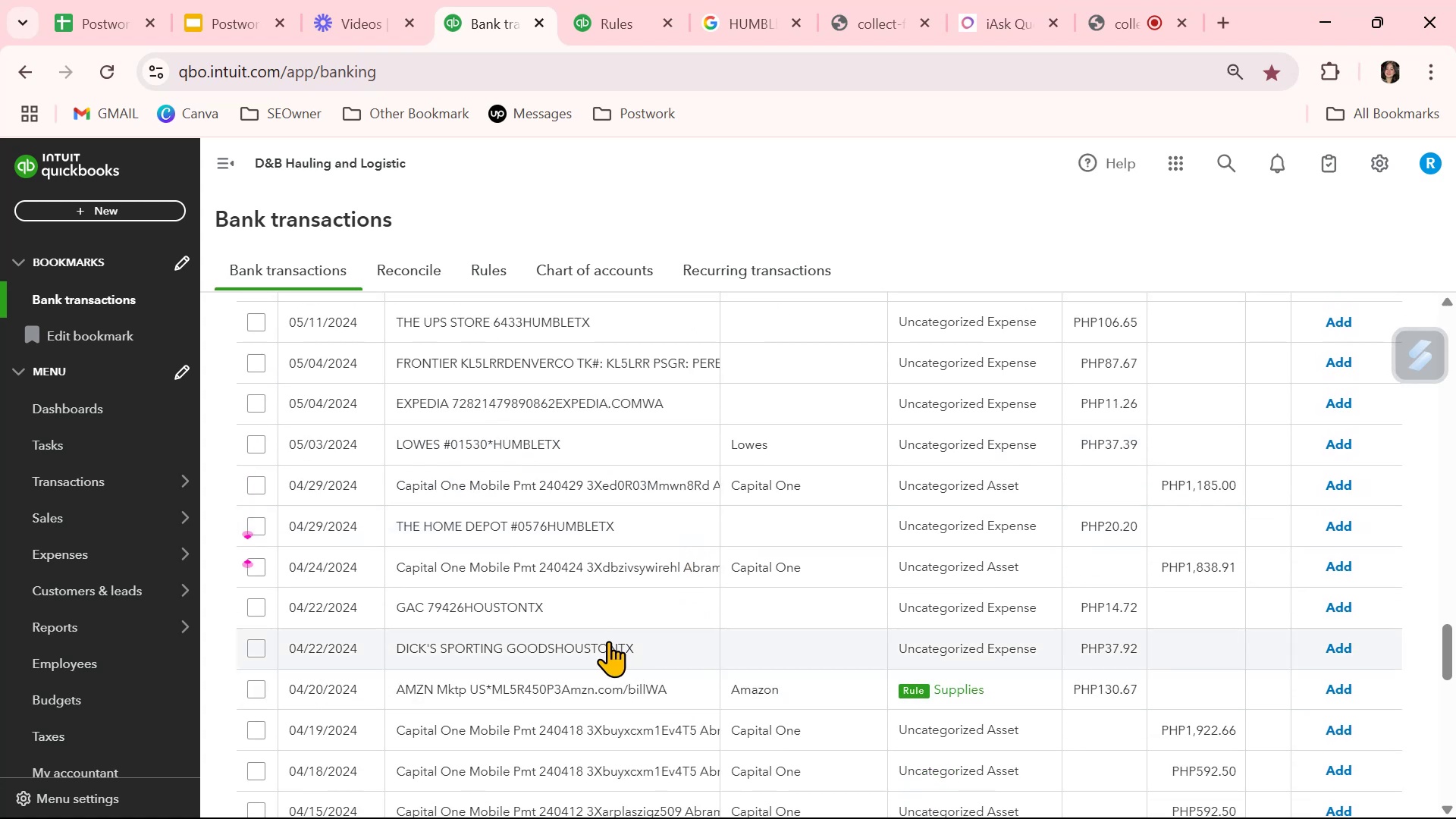 
left_click([608, 641])
 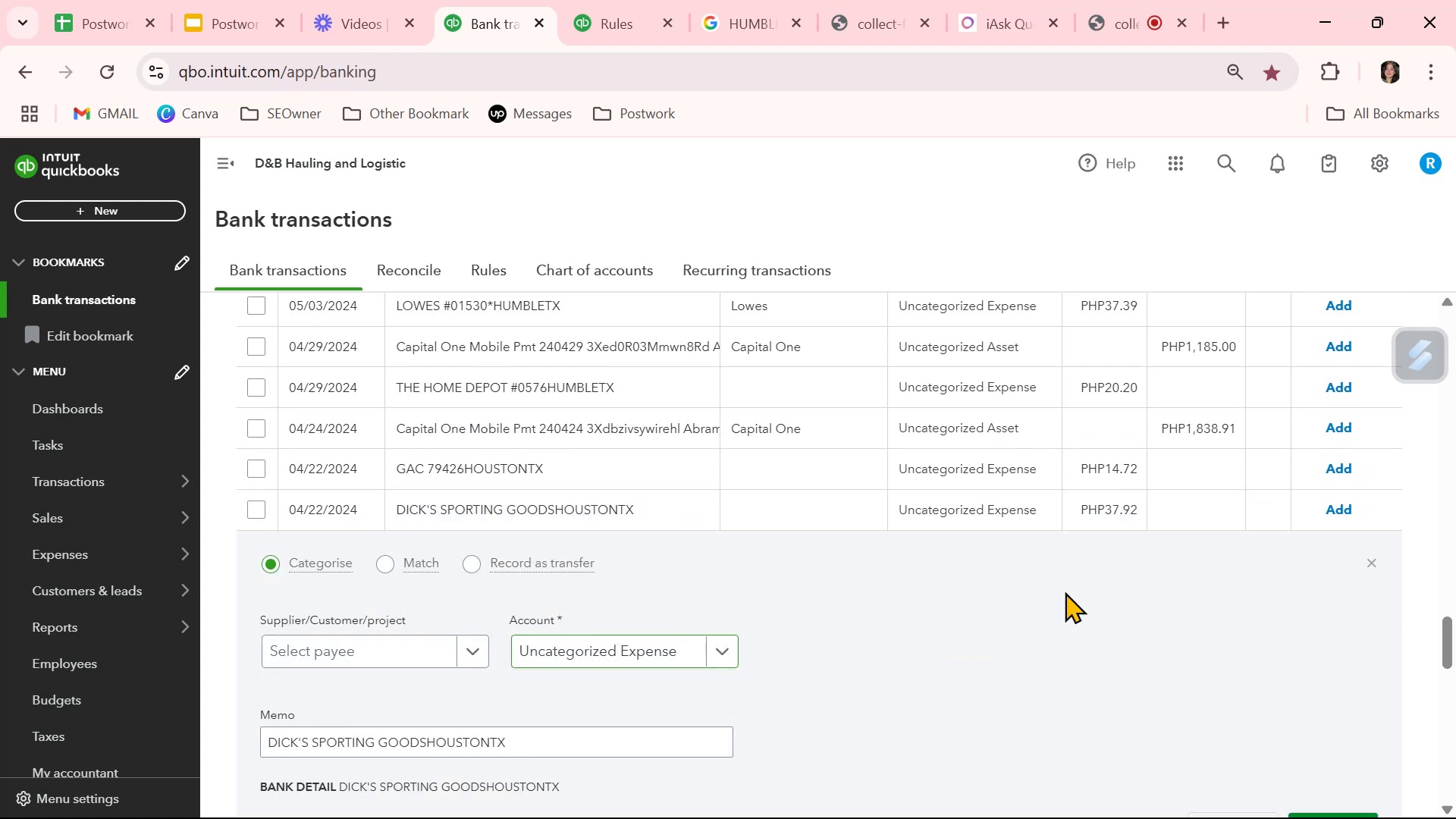 
left_click([1368, 557])
 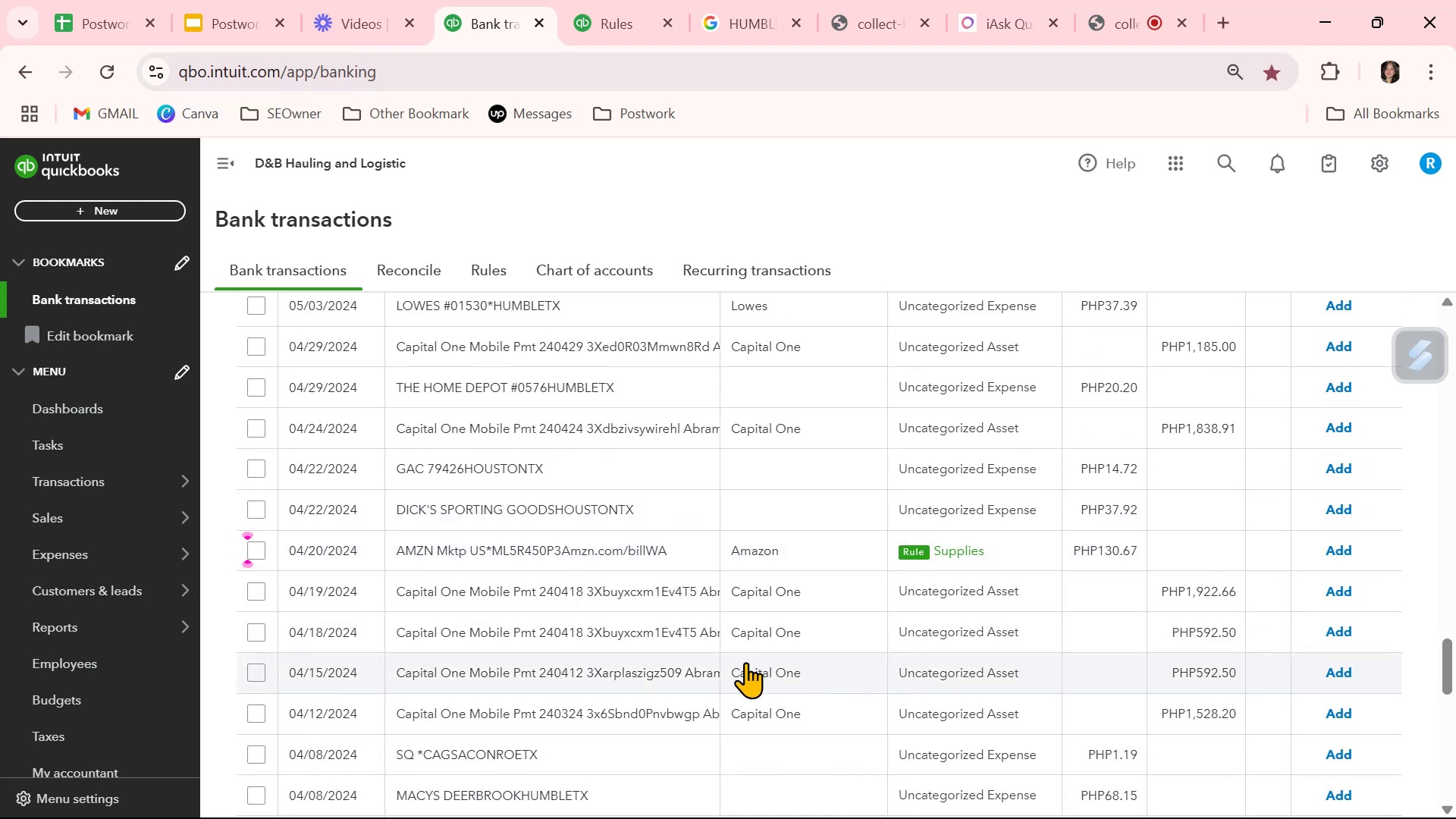 
scroll: coordinate [745, 662], scroll_direction: down, amount: 2.0
 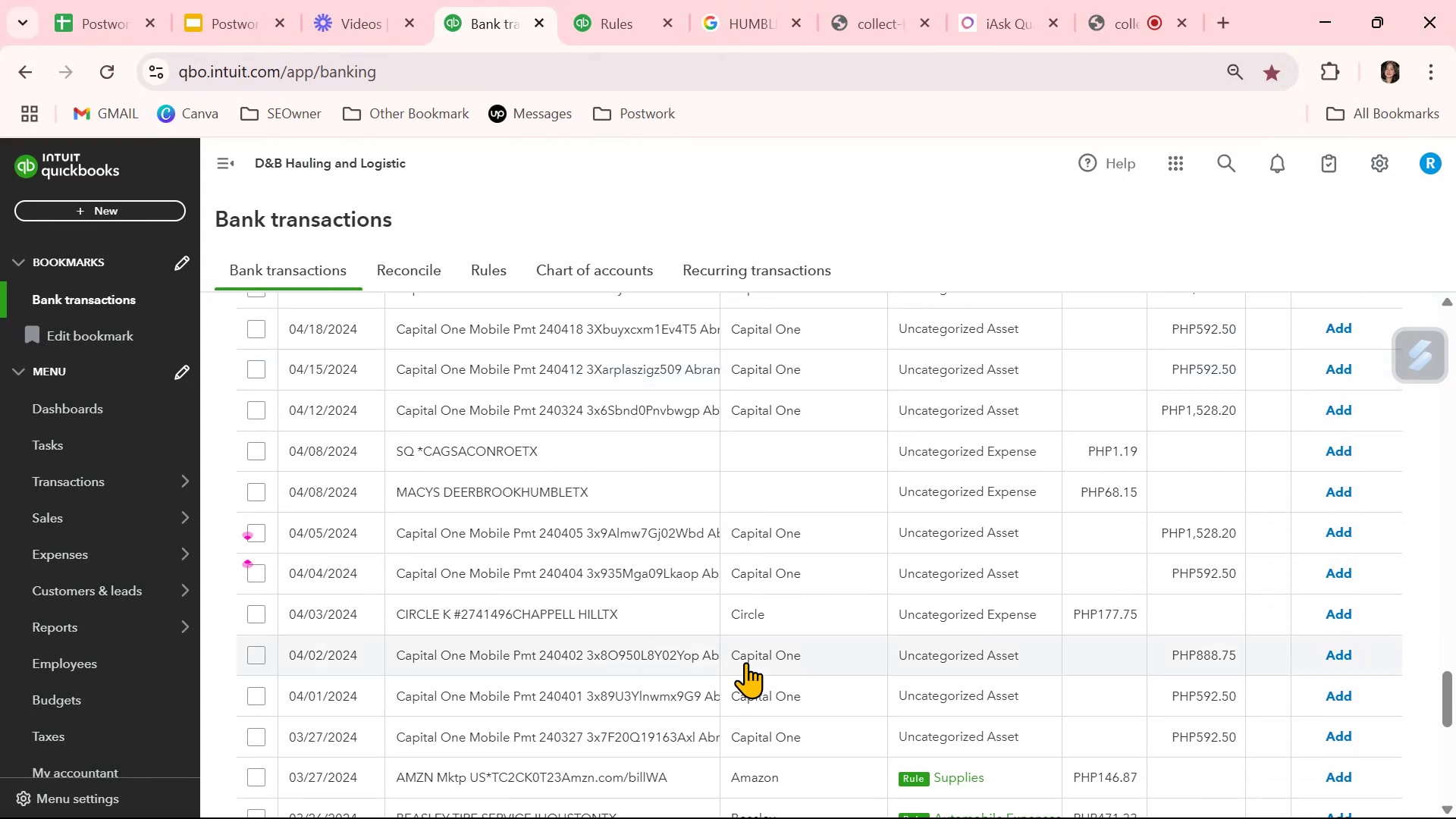 
left_click([579, 488])
 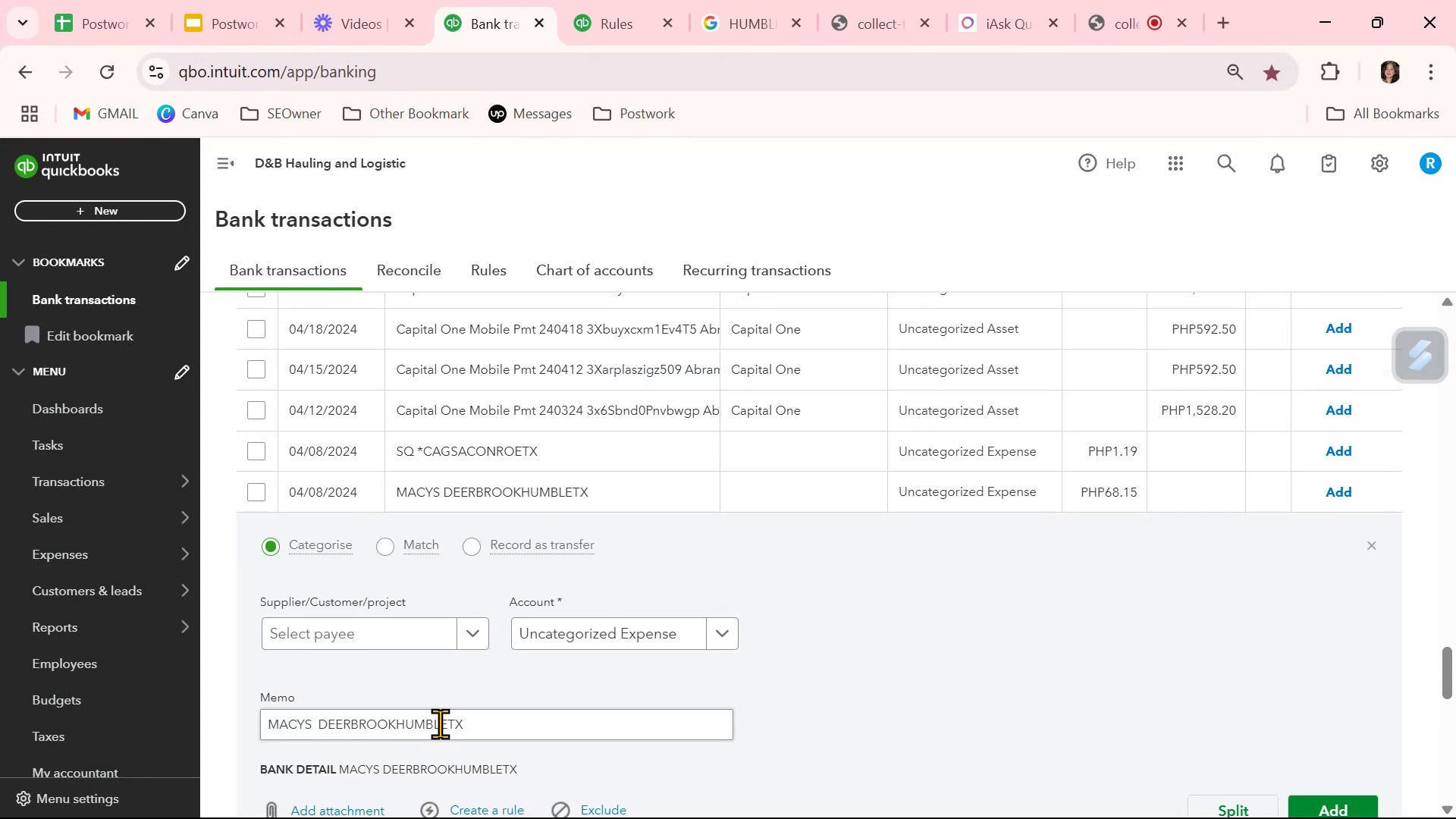 
double_click([442, 720])
 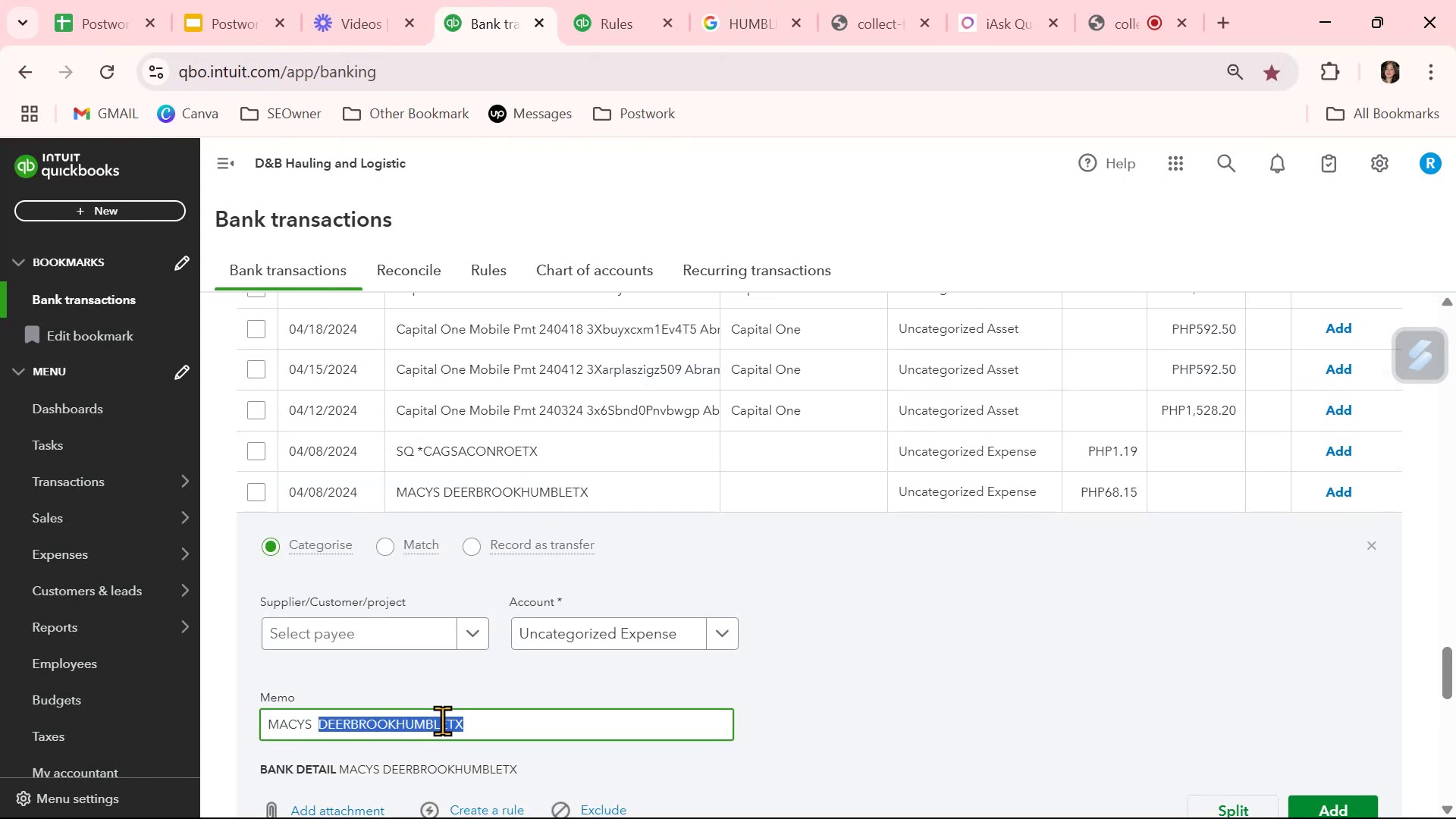 
triple_click([442, 720])
 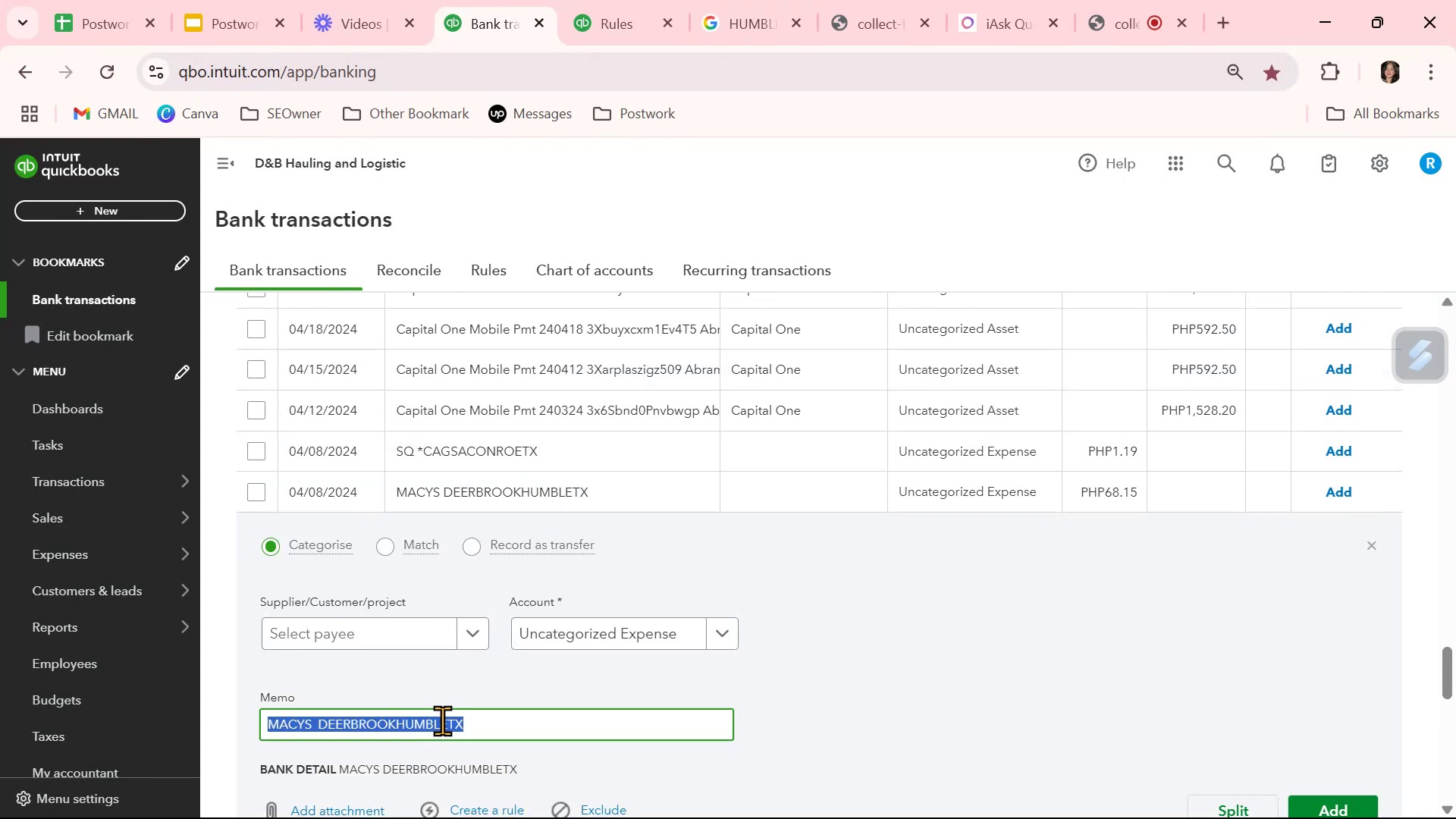 
key(Control+ControlLeft)
 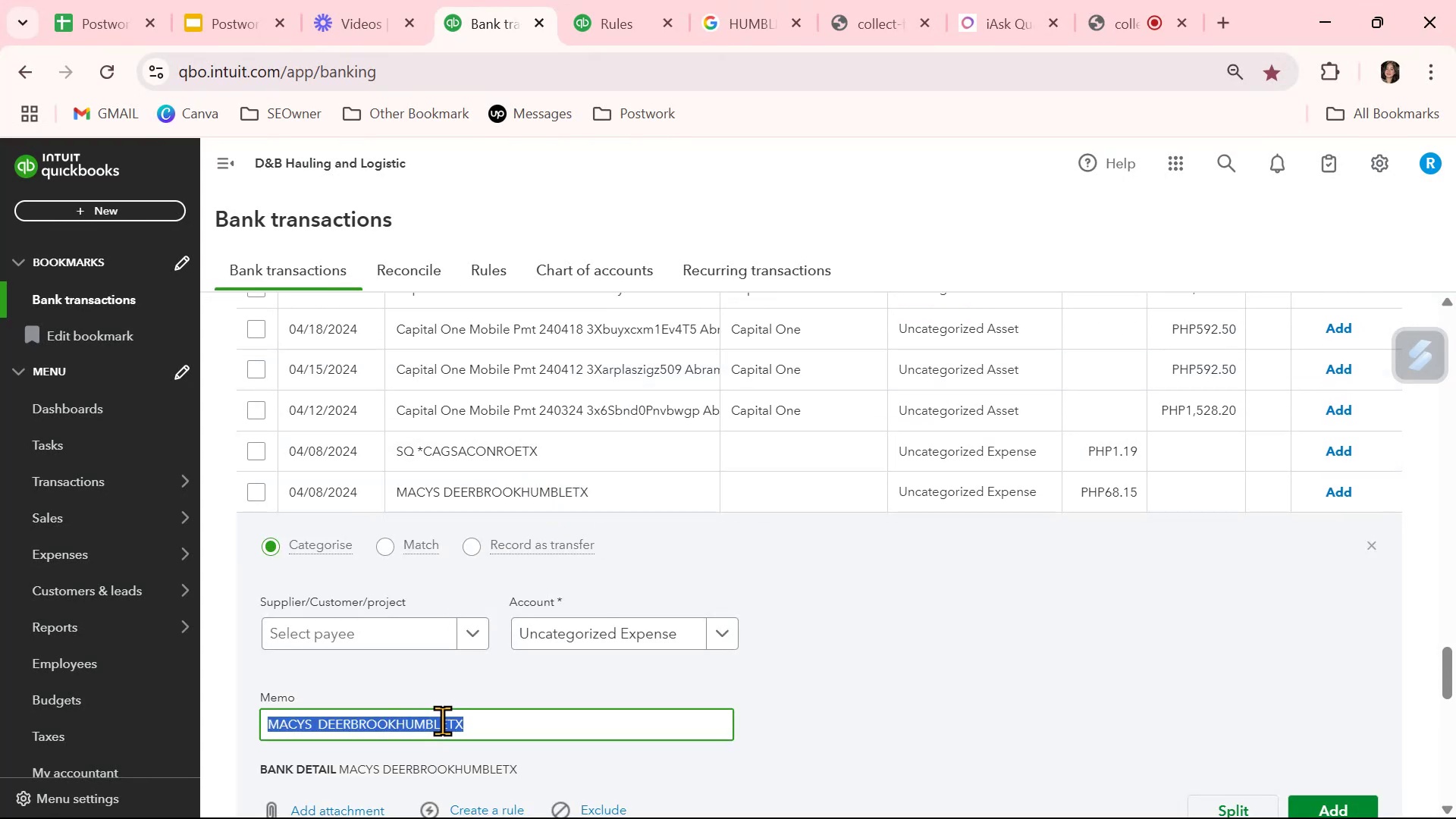 
key(Control+C)
 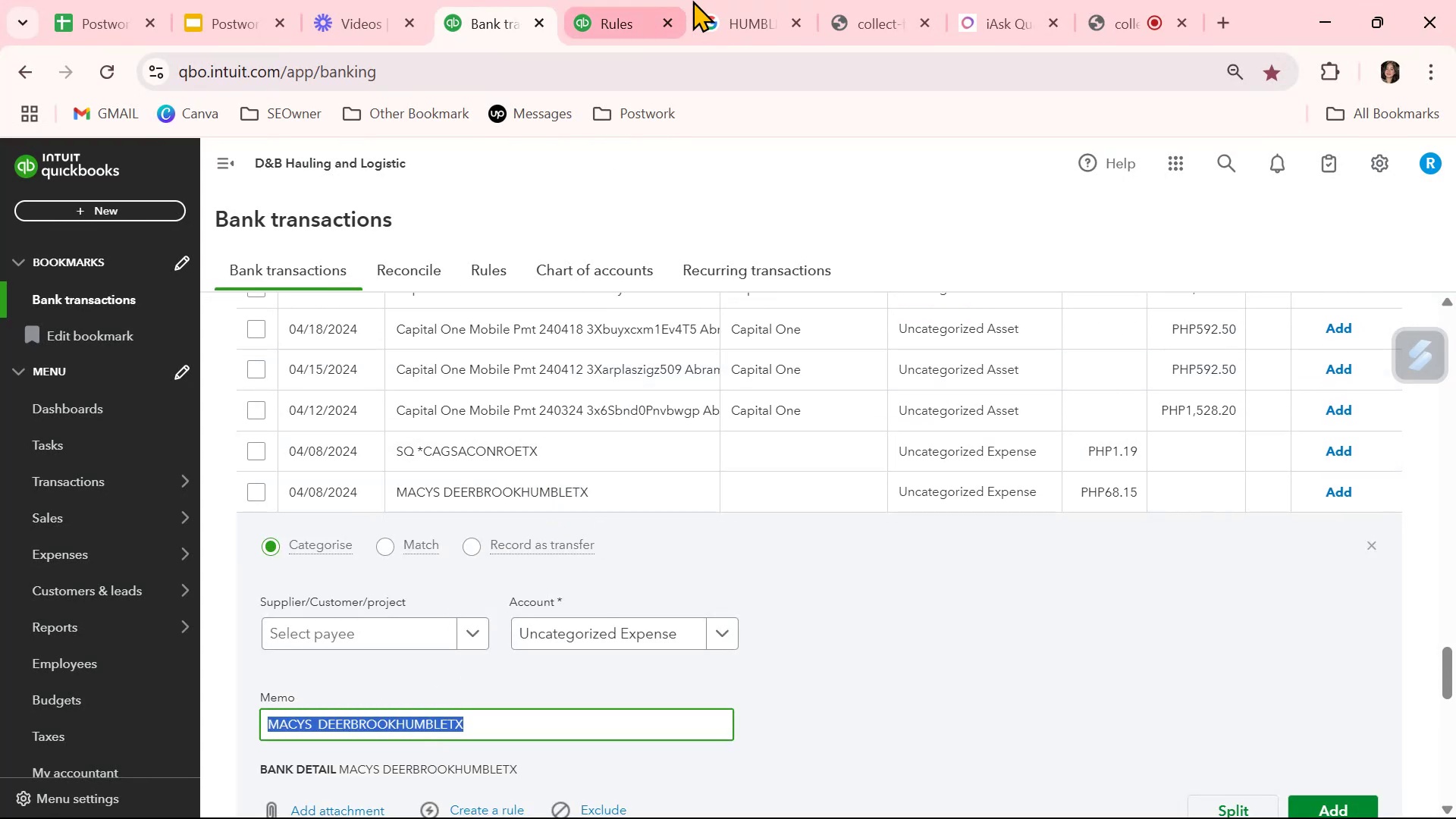 
left_click([734, 24])
 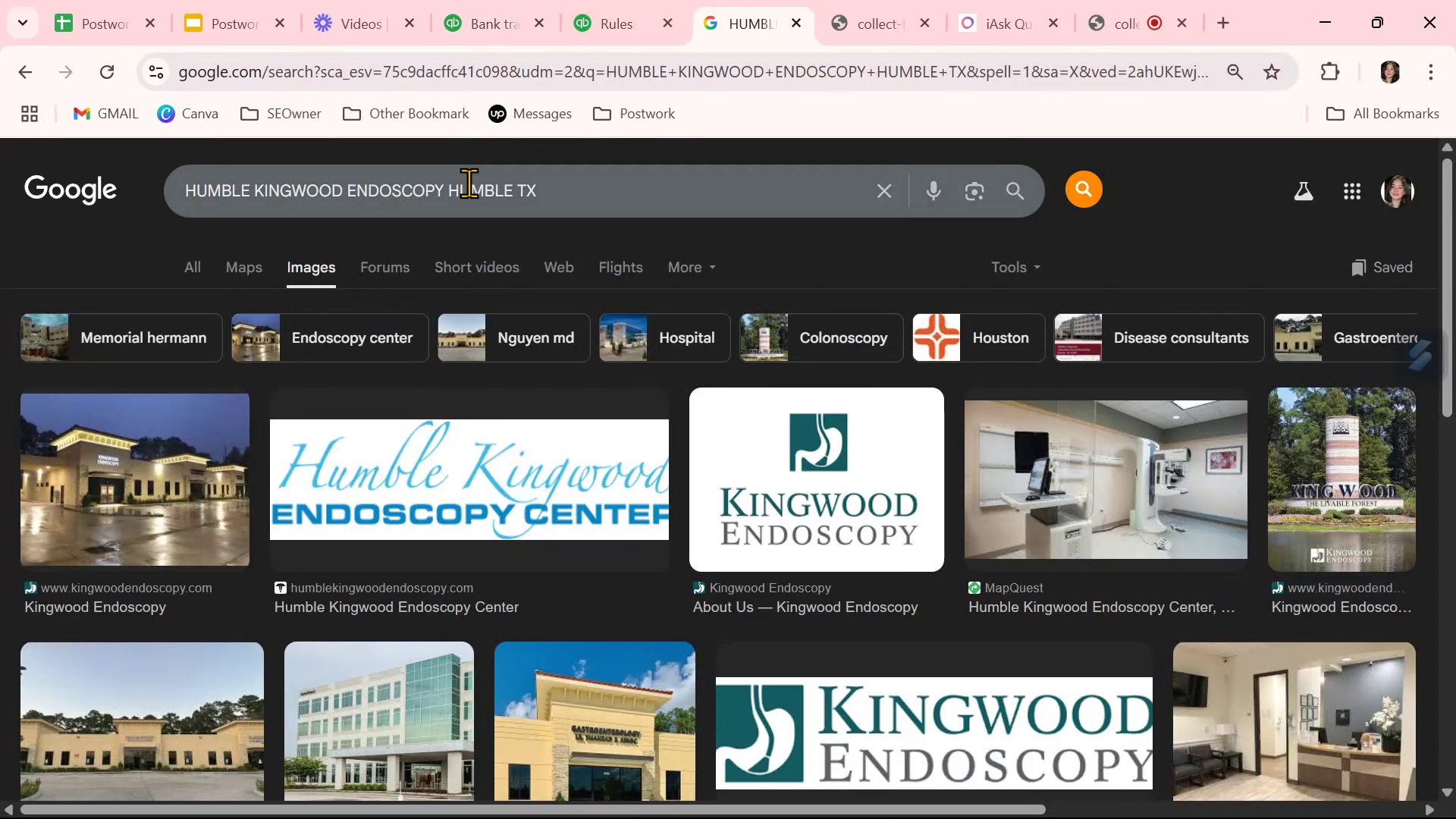 
double_click([469, 183])
 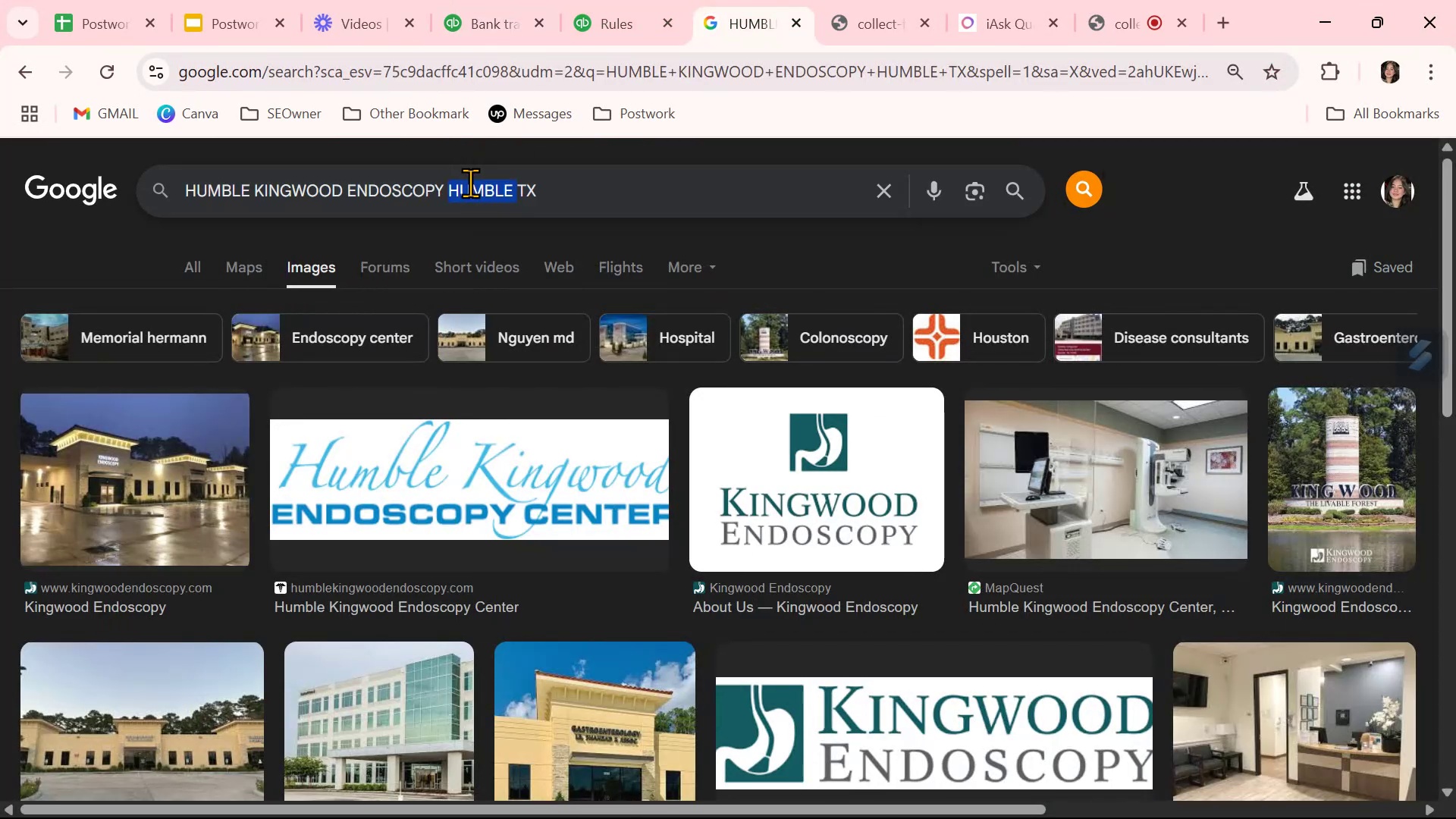 
triple_click([470, 183])
 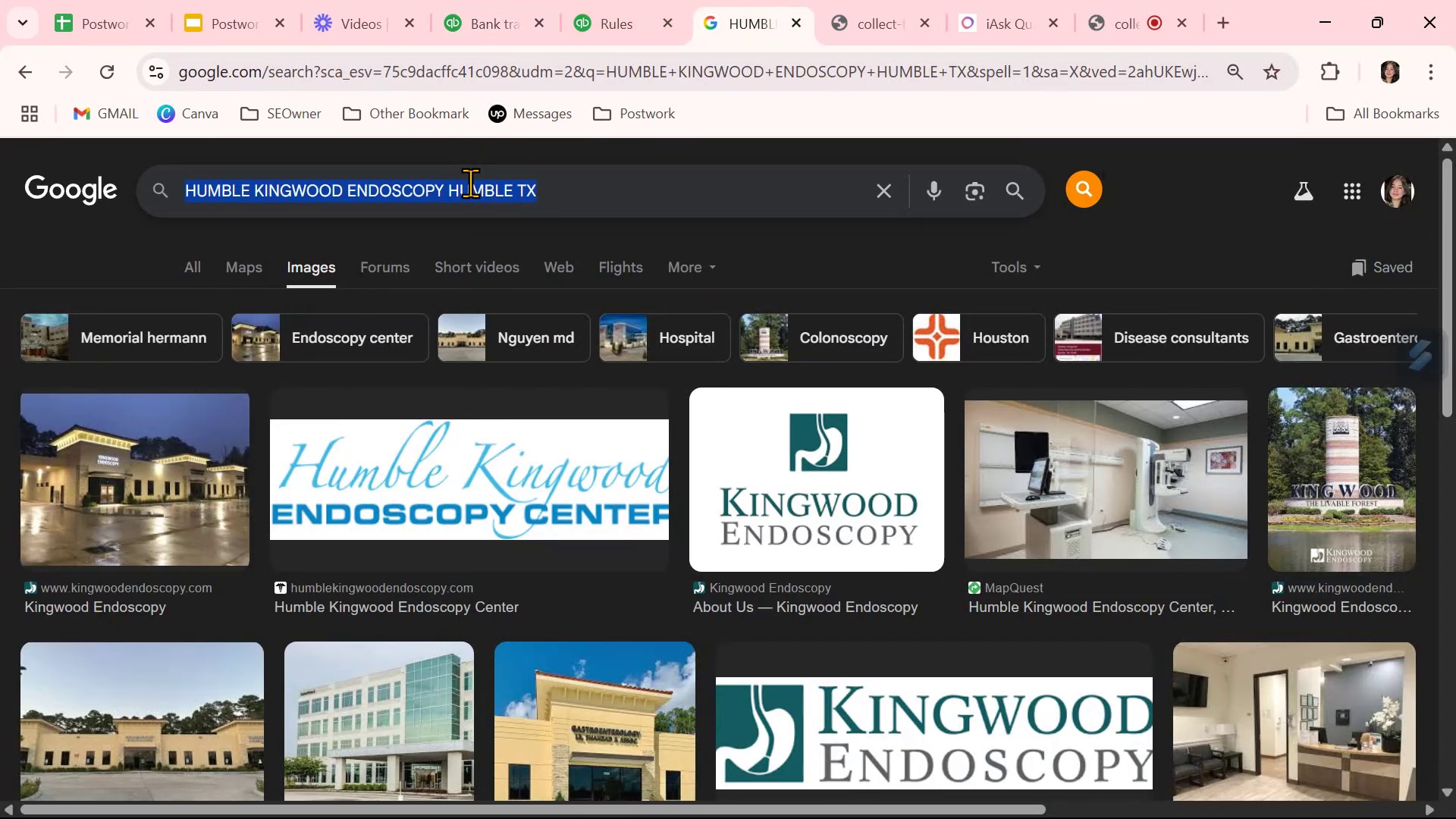 
key(Control+ControlLeft)
 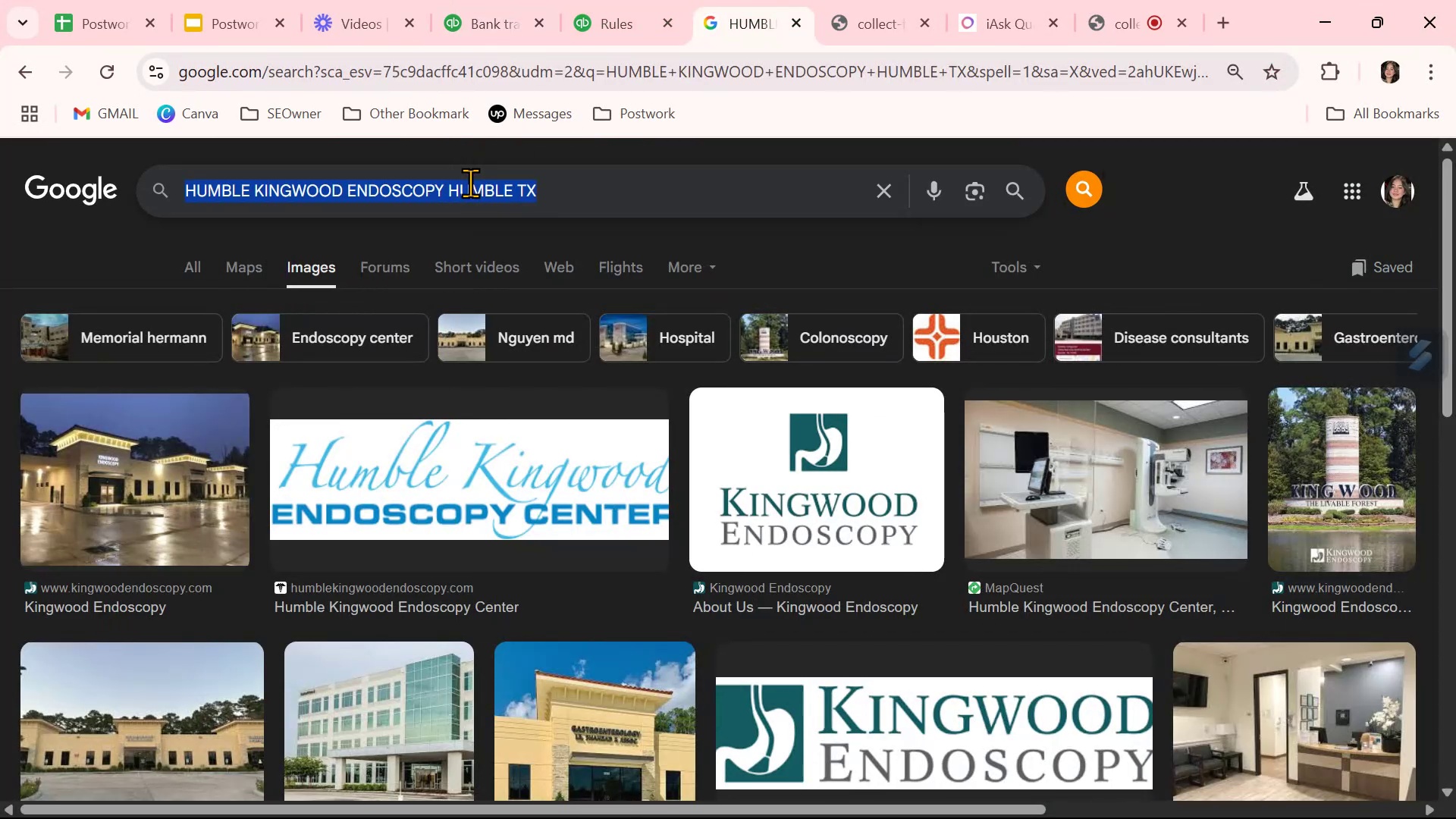 
key(Control+V)
 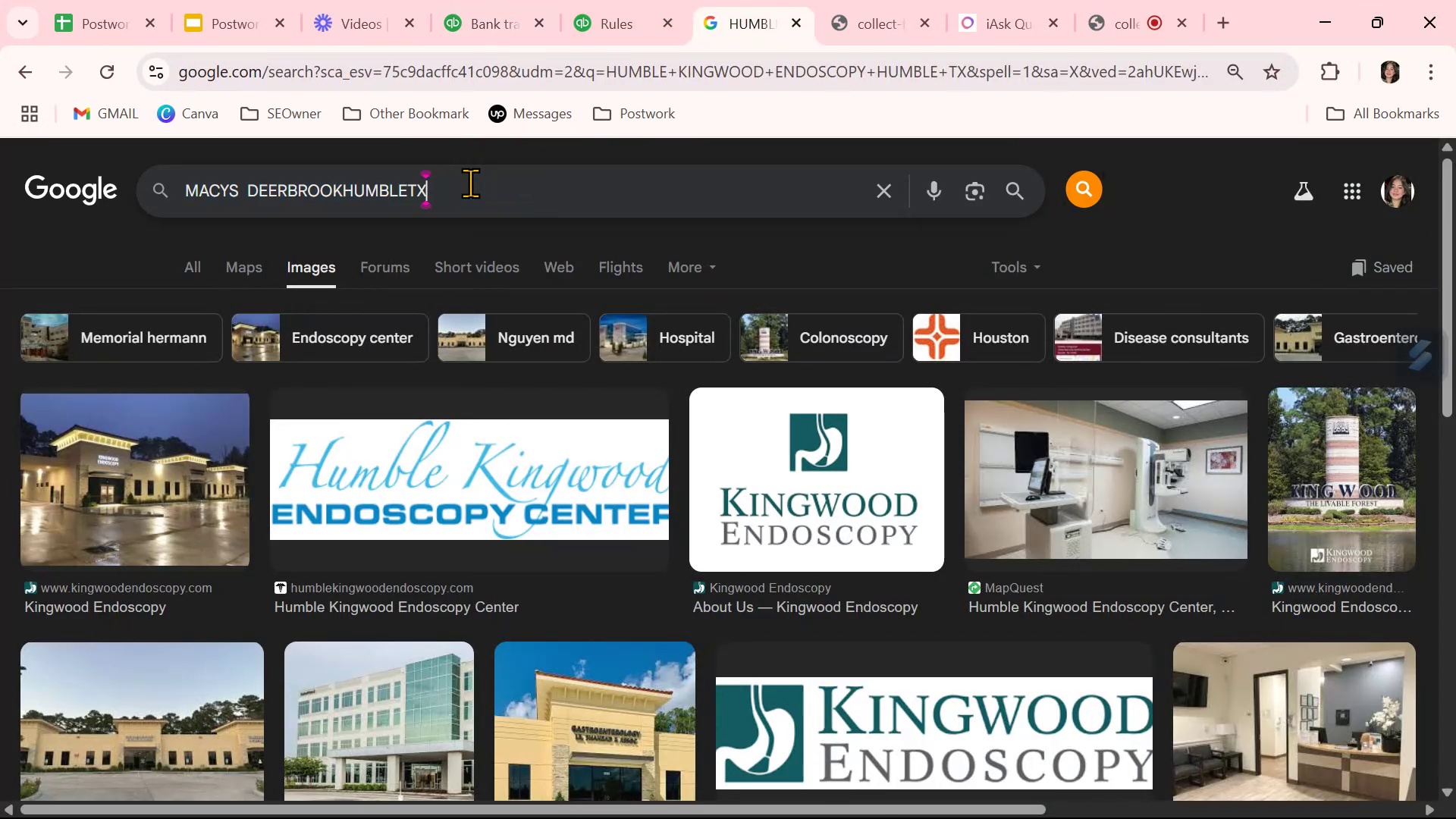 
key(NumpadEnter)
 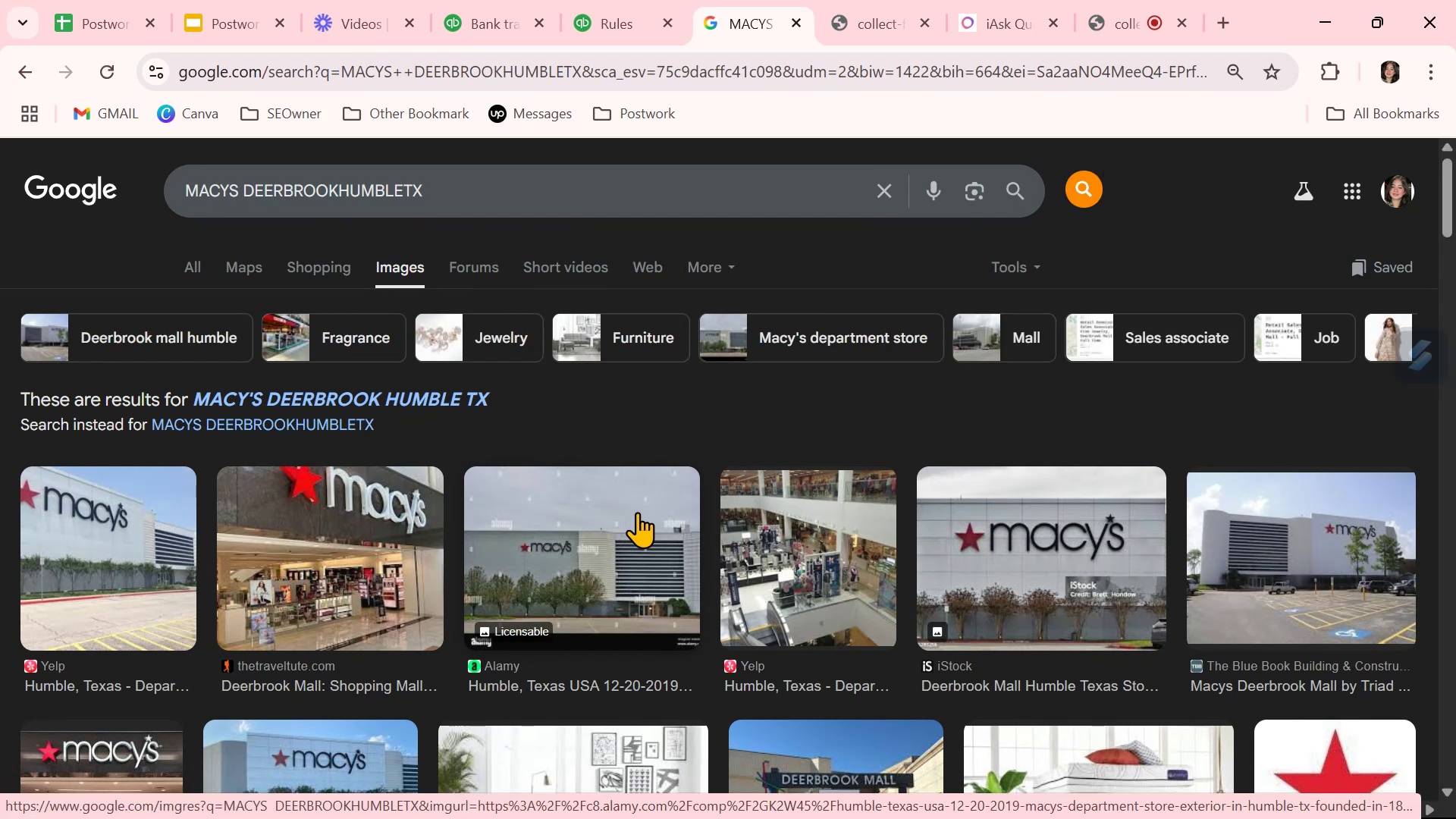 
wait(8.11)
 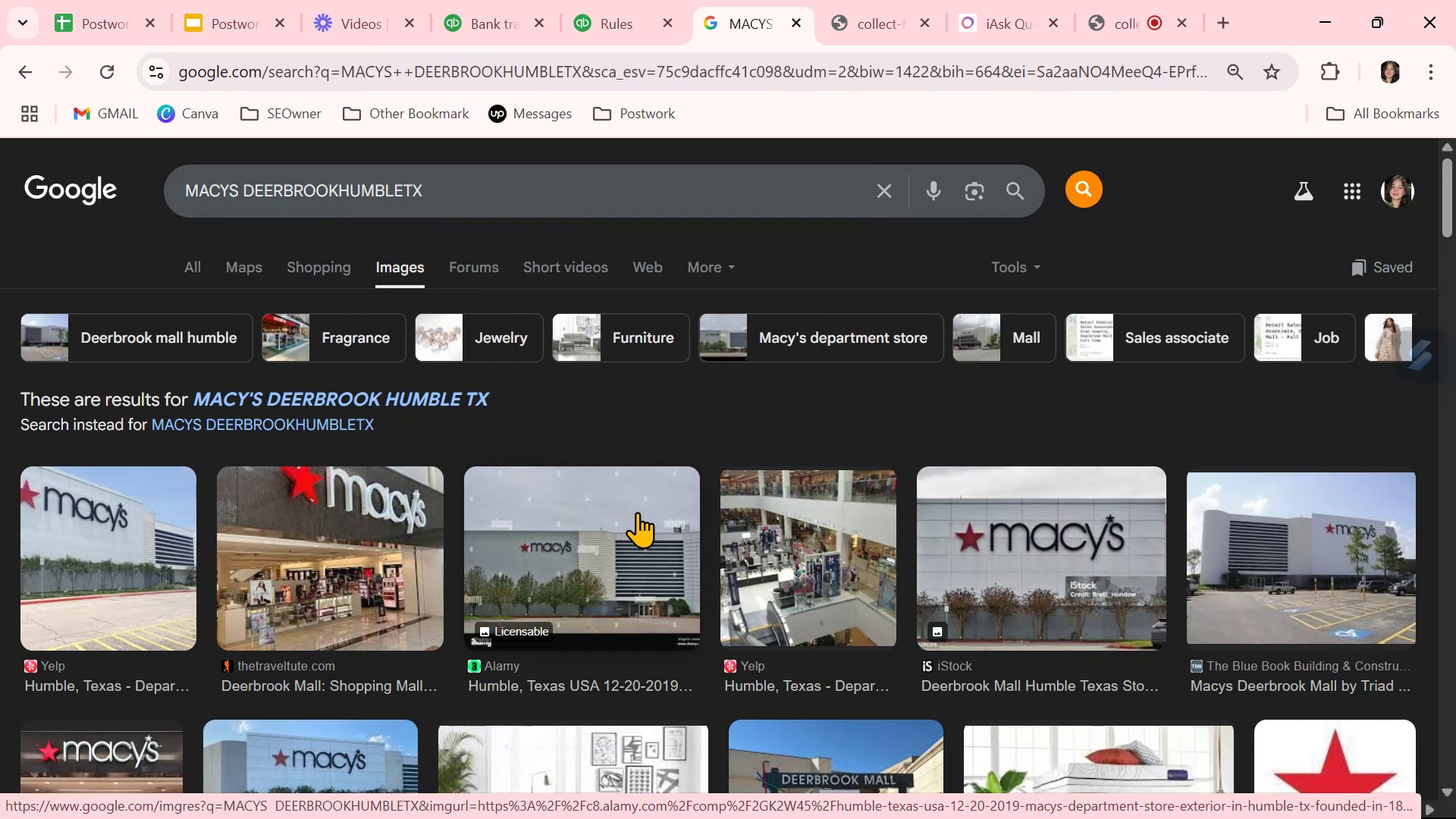 
scroll: coordinate [470, 638], scroll_direction: down, amount: 2.0
 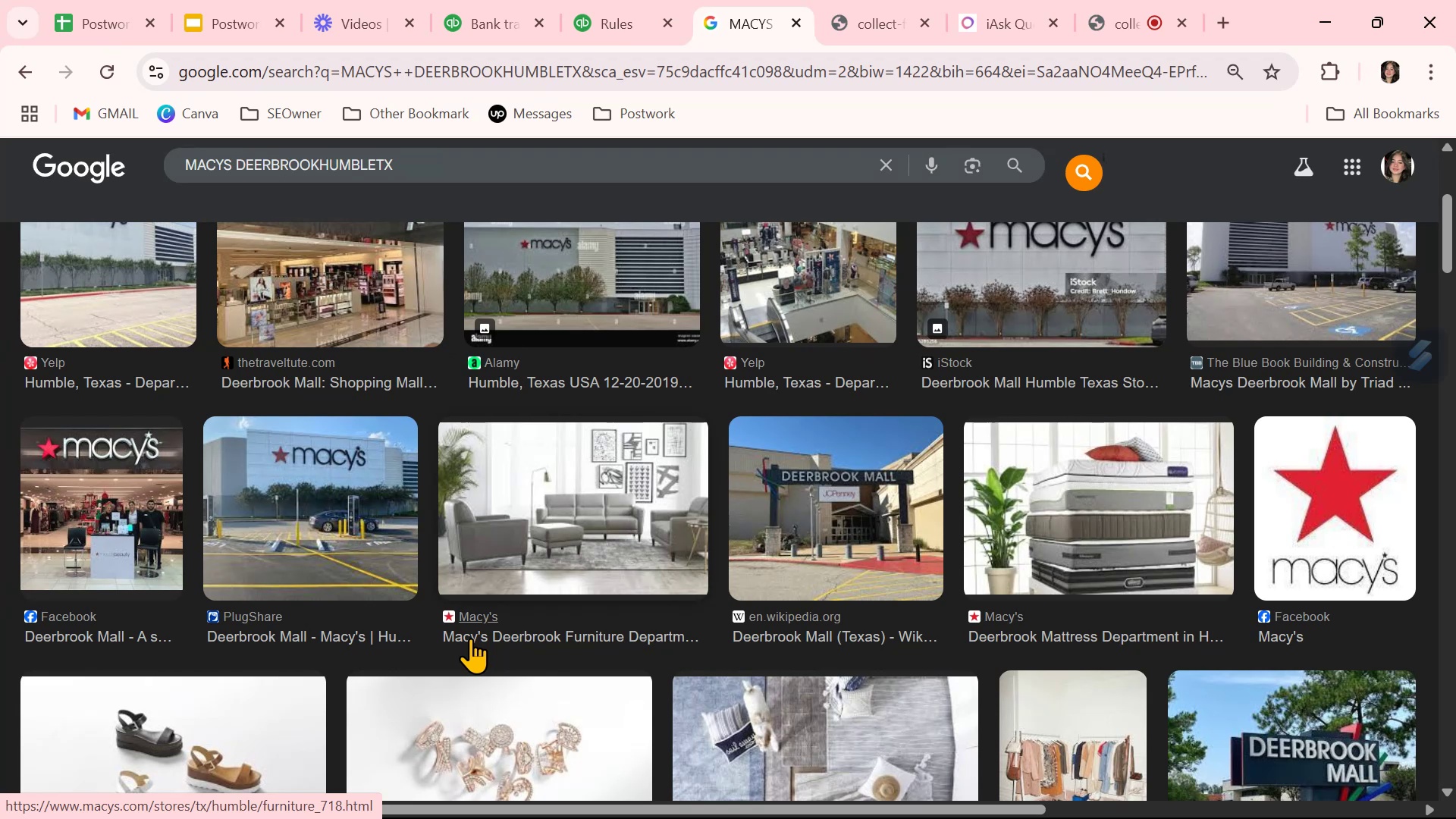 
wait(9.03)
 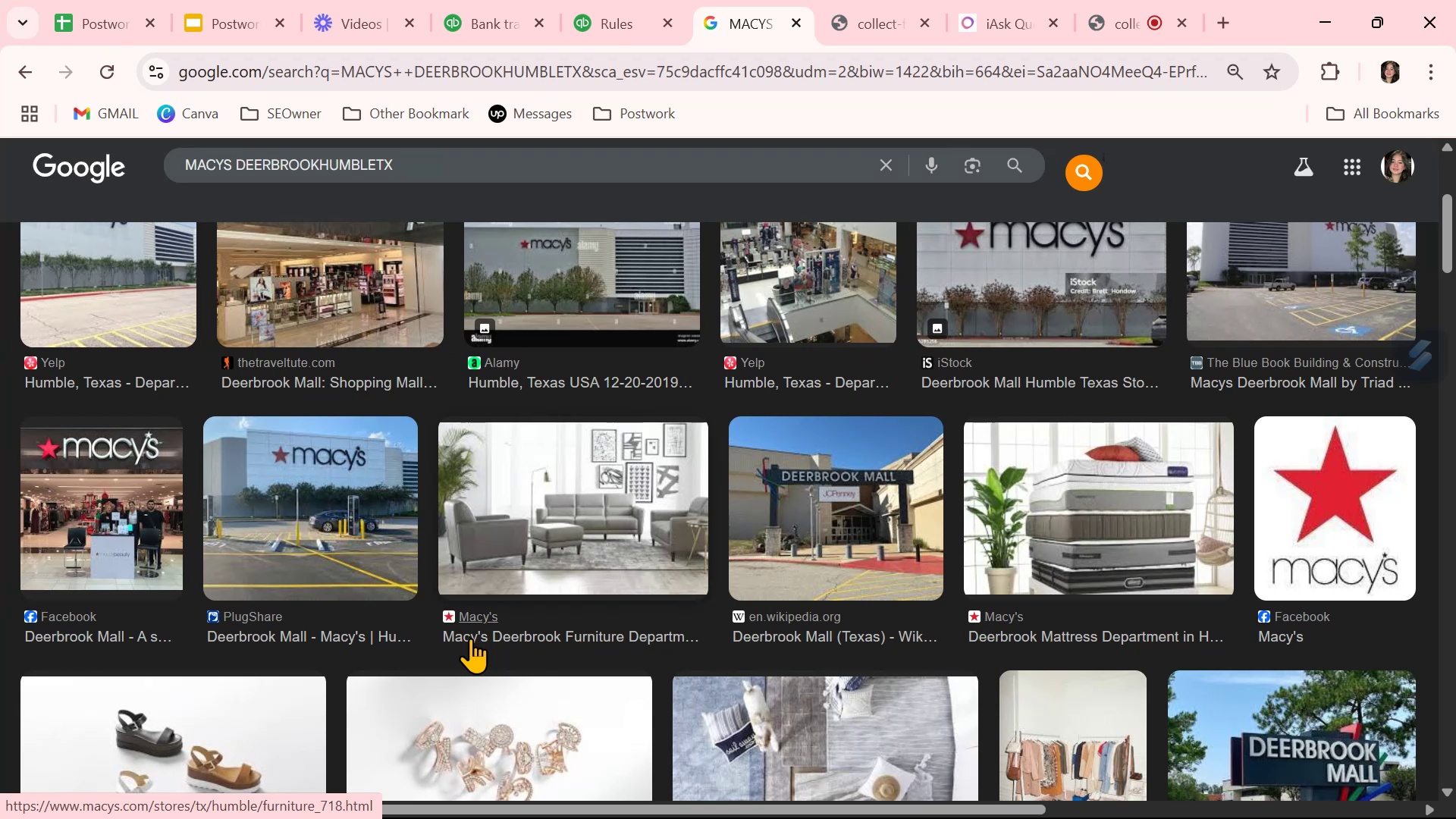 
left_click([463, 33])
 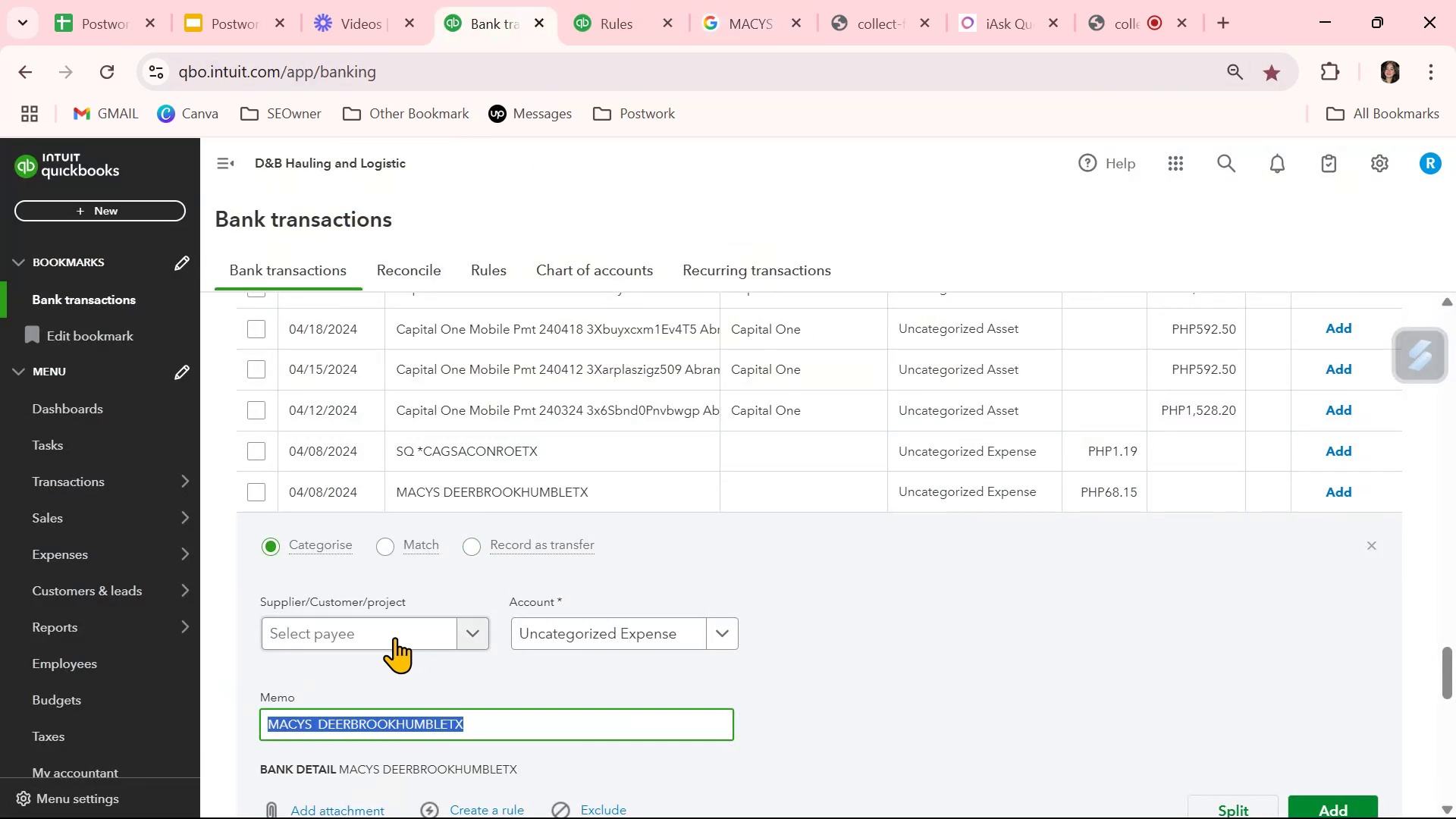 
left_click([394, 633])
 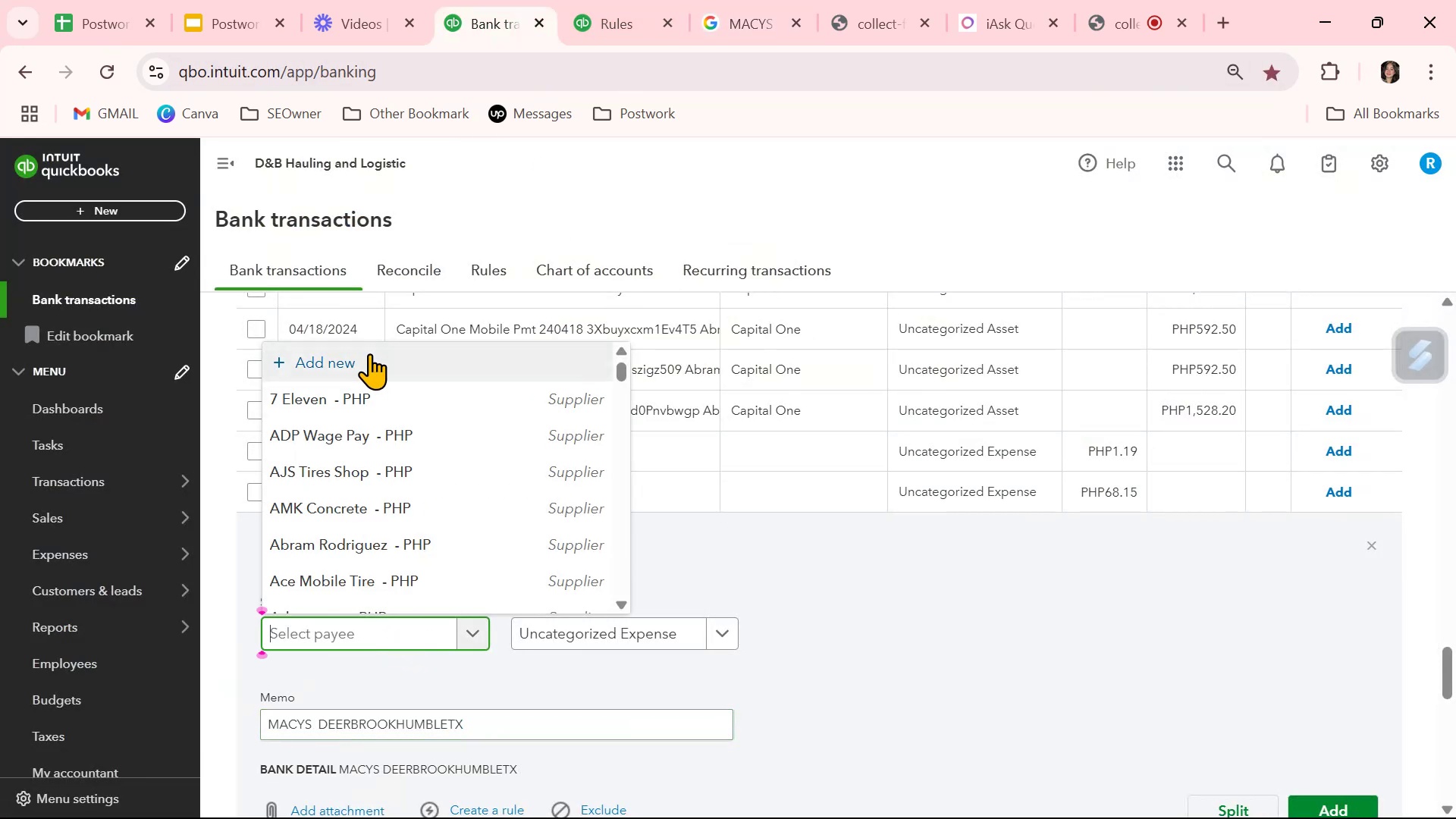 
left_click([368, 356])
 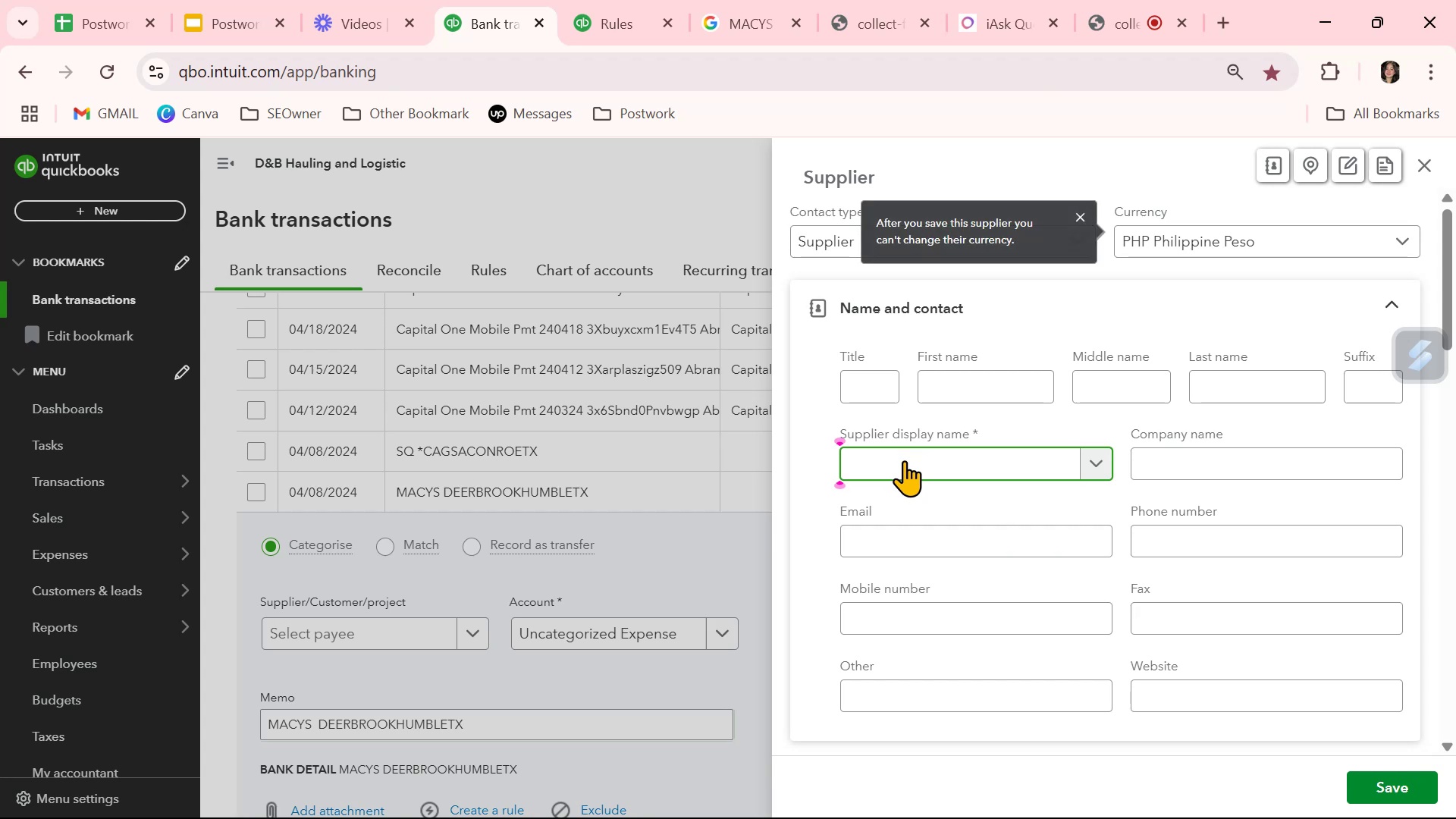 
type(Macys)
 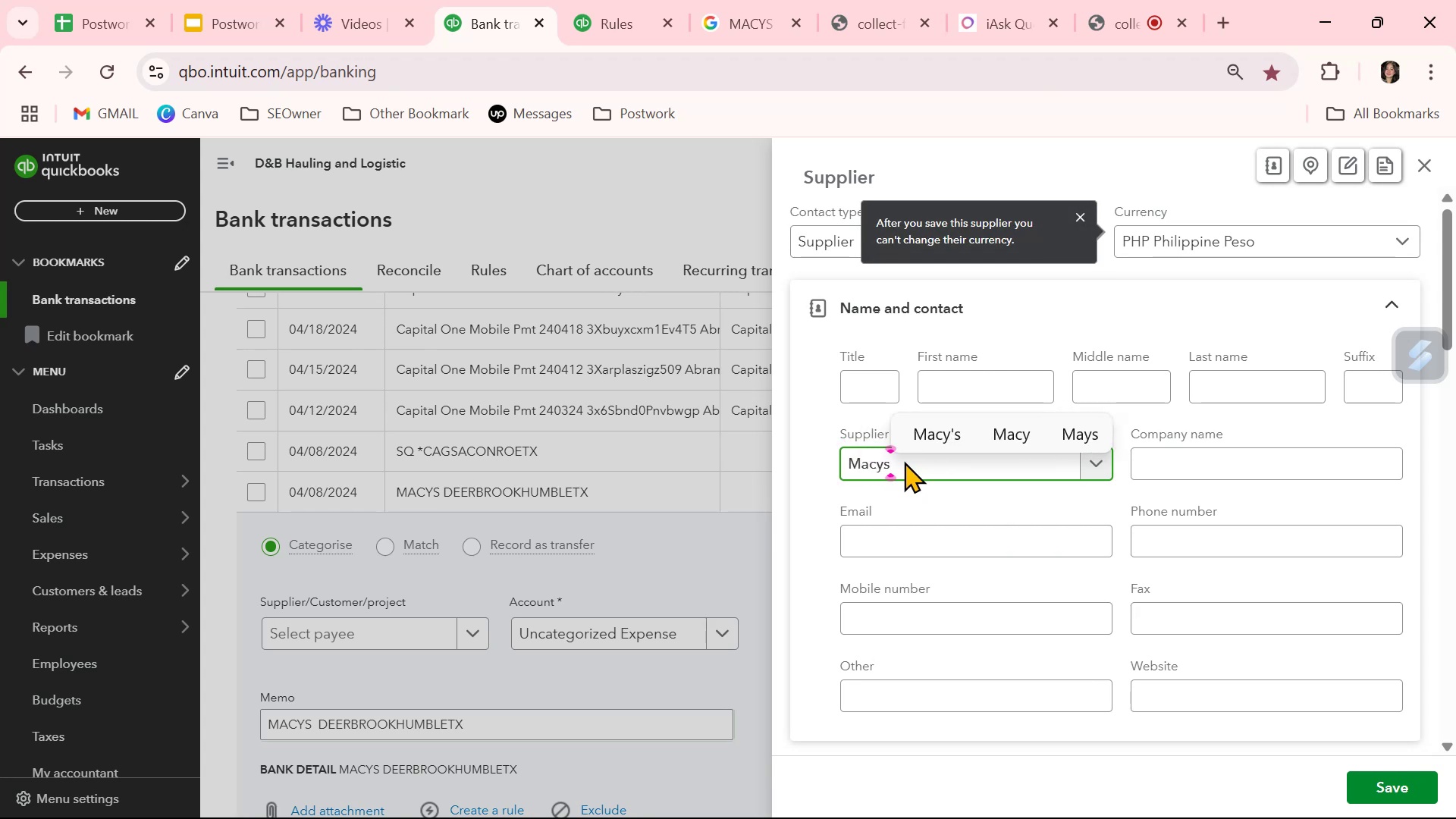 
key(Control+A)
 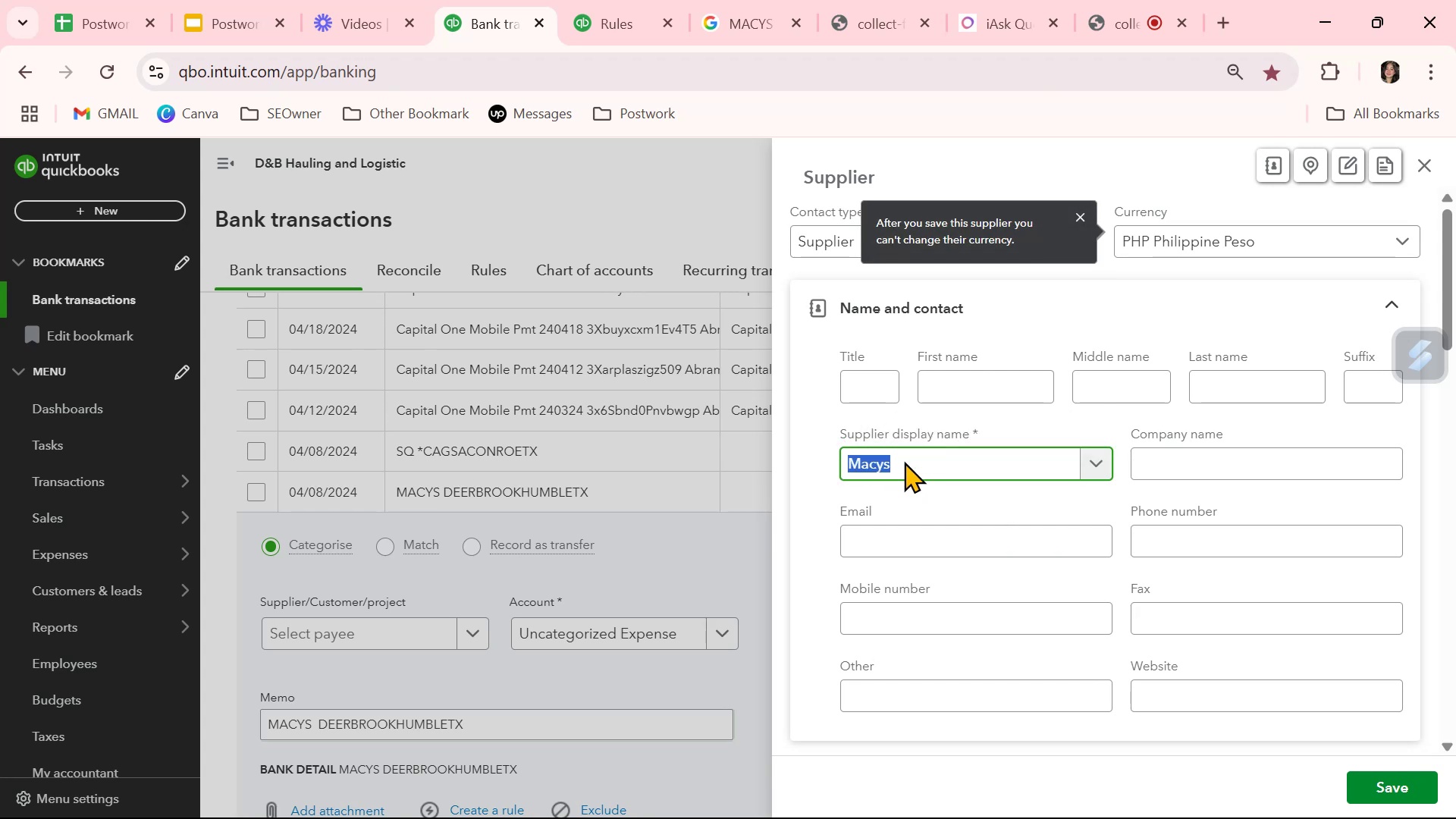 
key(Control+C)
 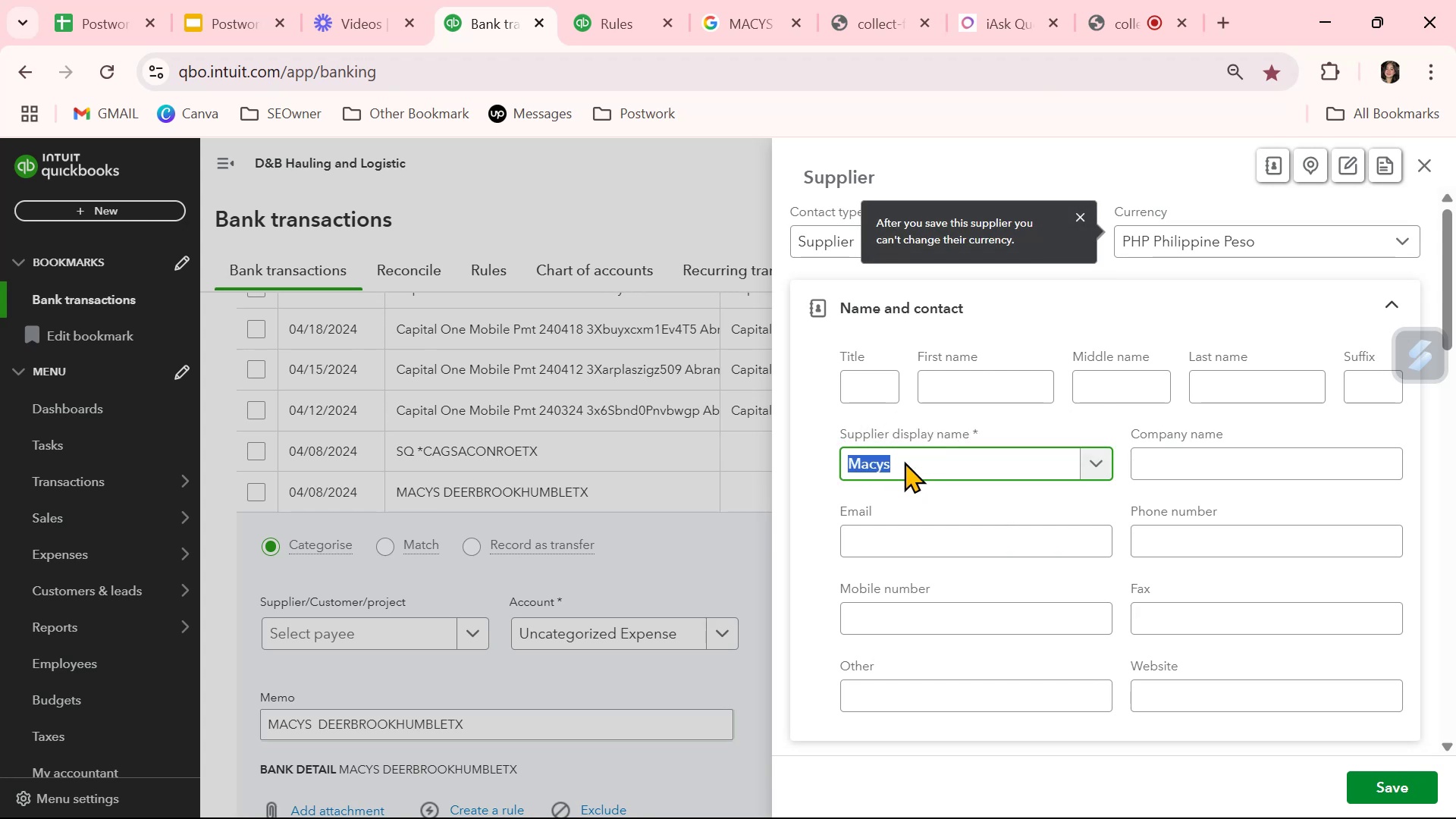 
key(Tab)
 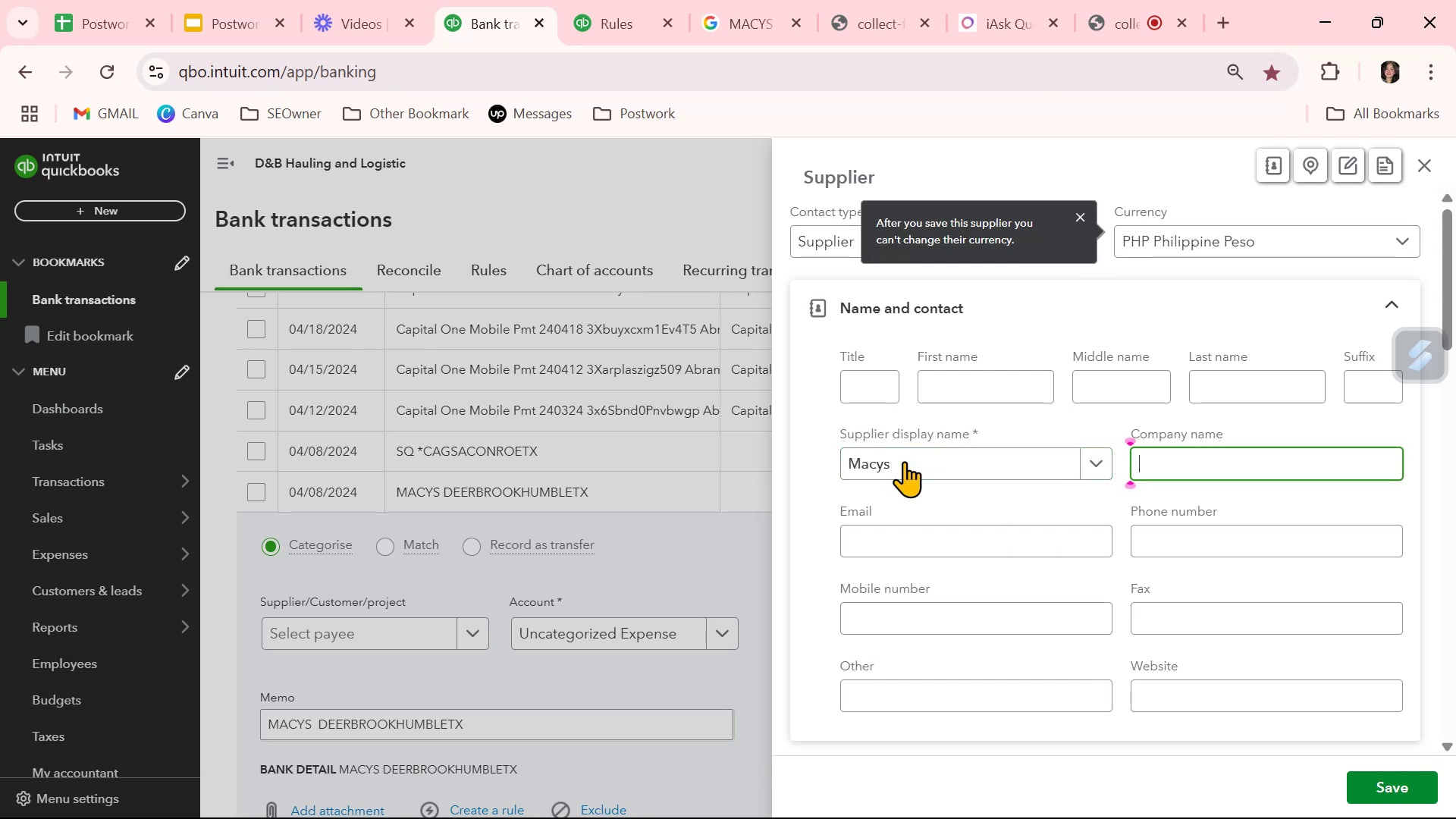 
key(Control+V)
 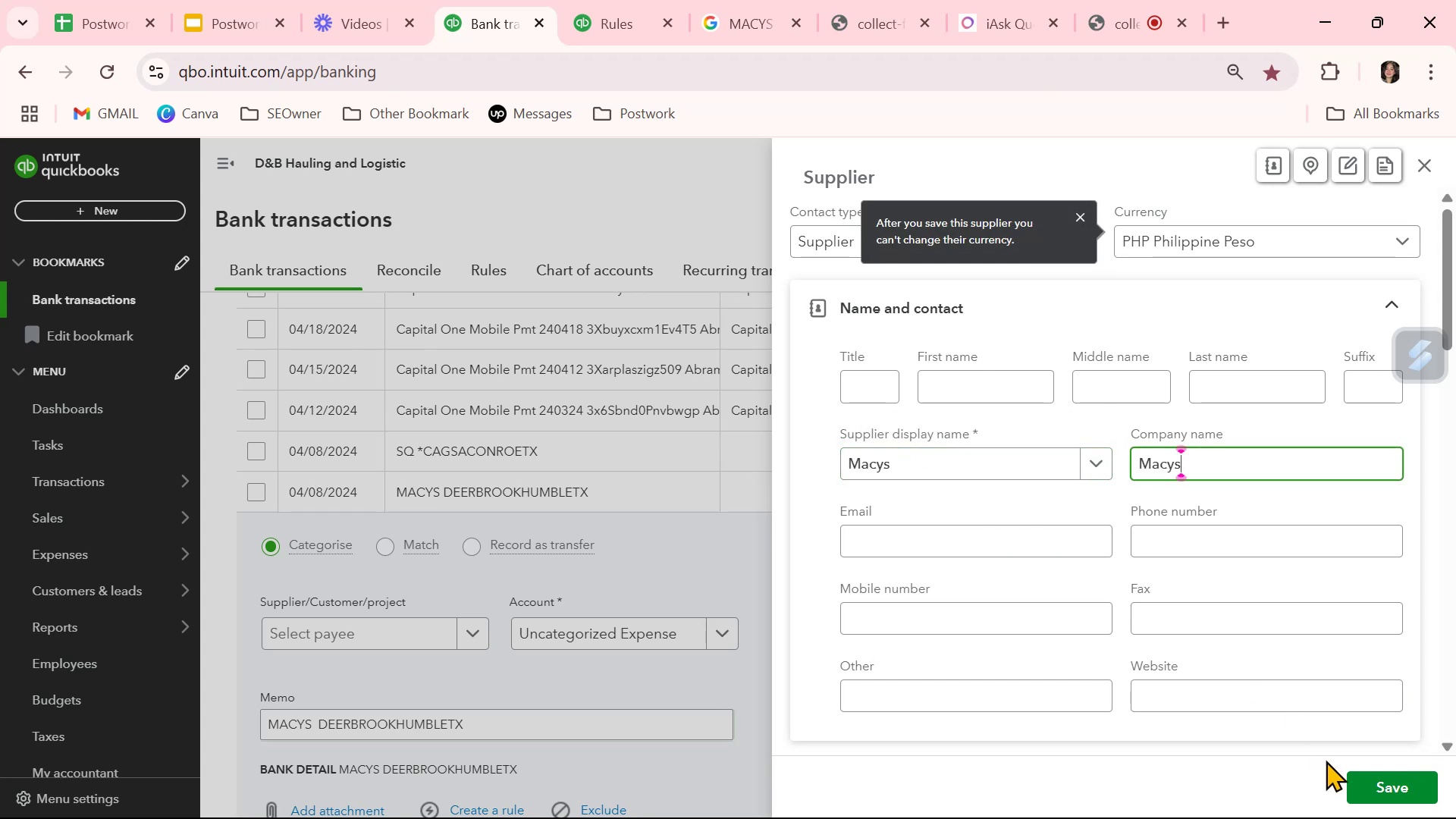 
left_click([1354, 783])
 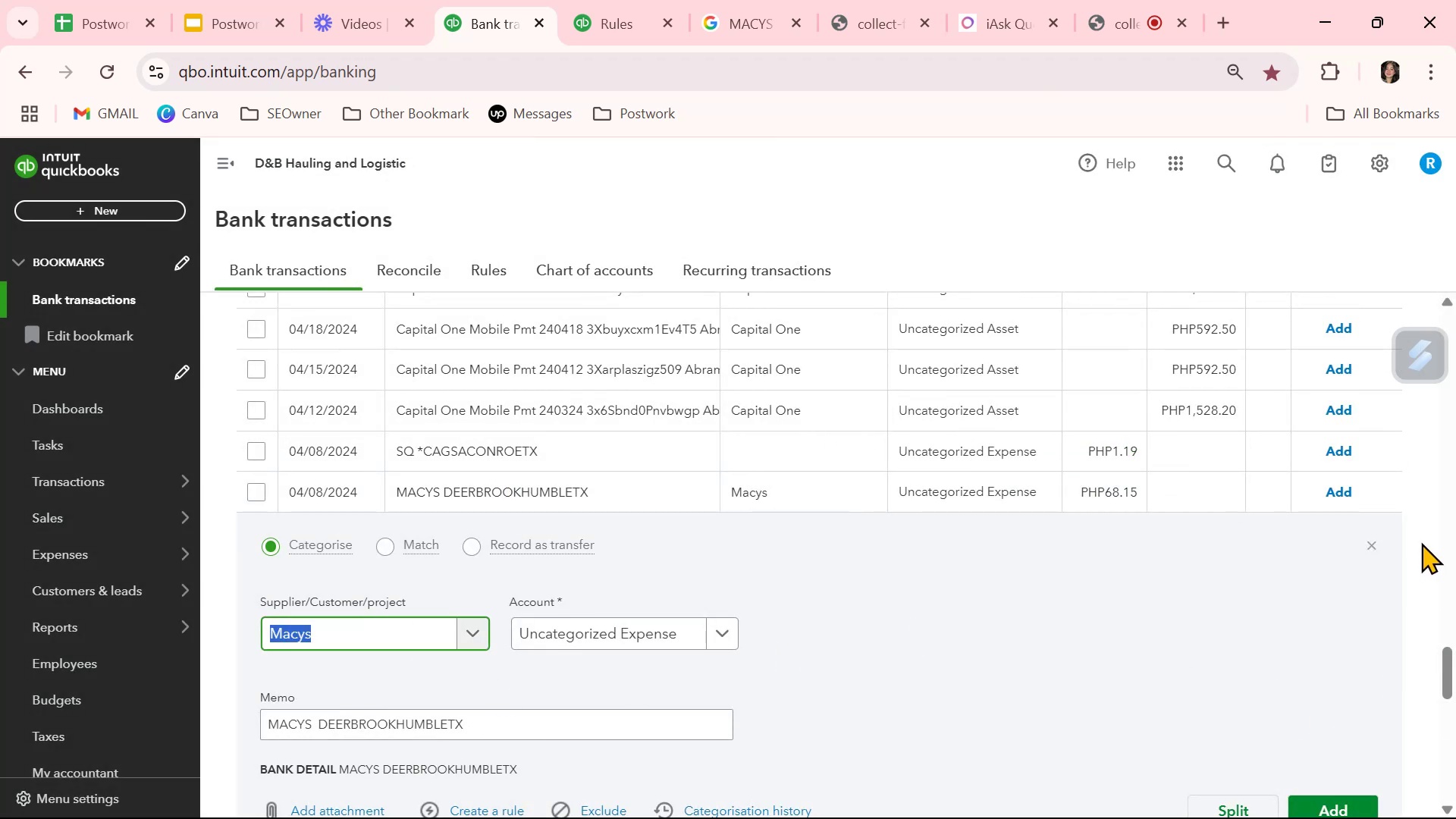 
left_click([1374, 547])
 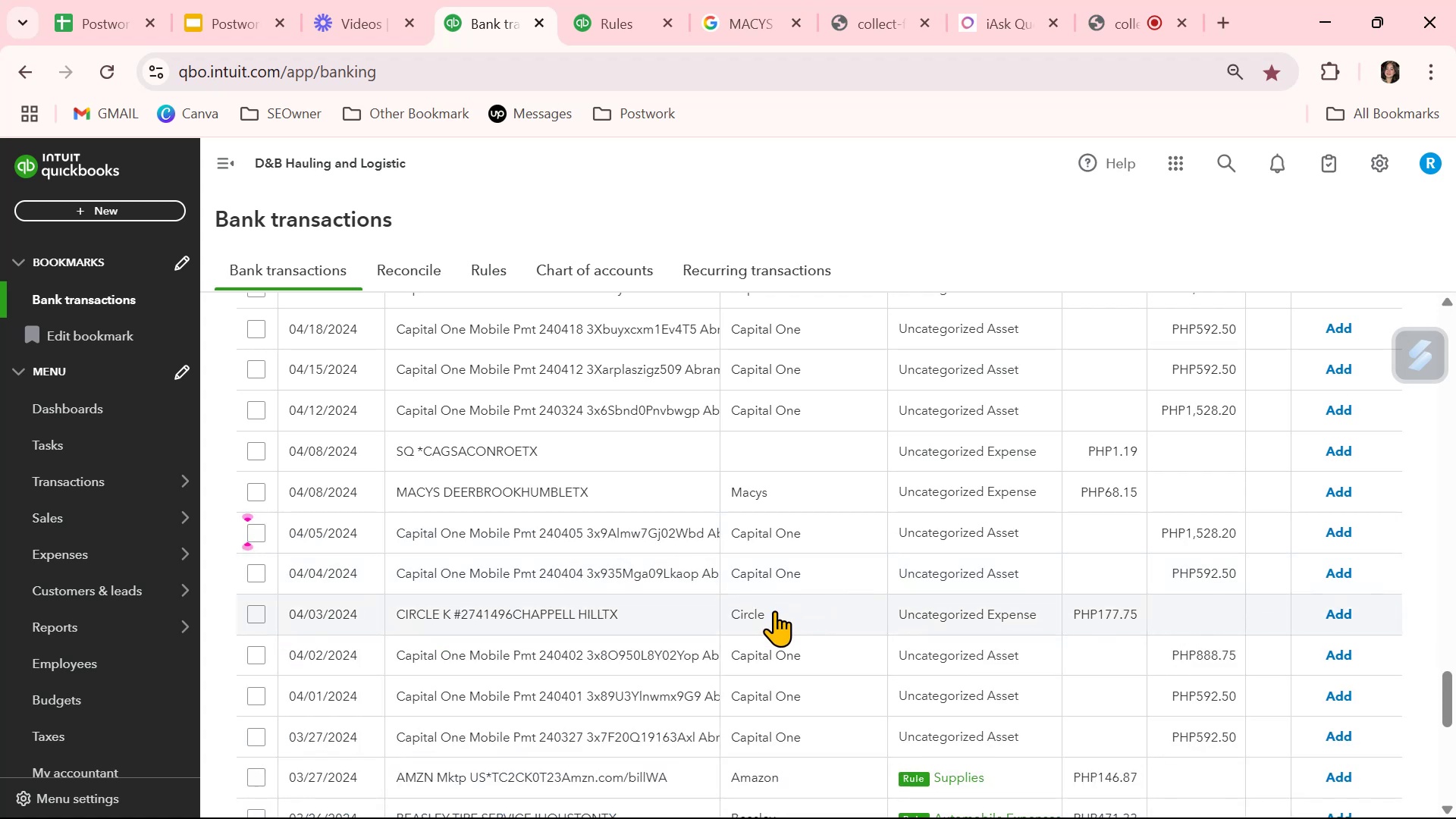 
scroll: coordinate [774, 611], scroll_direction: down, amount: 3.0
 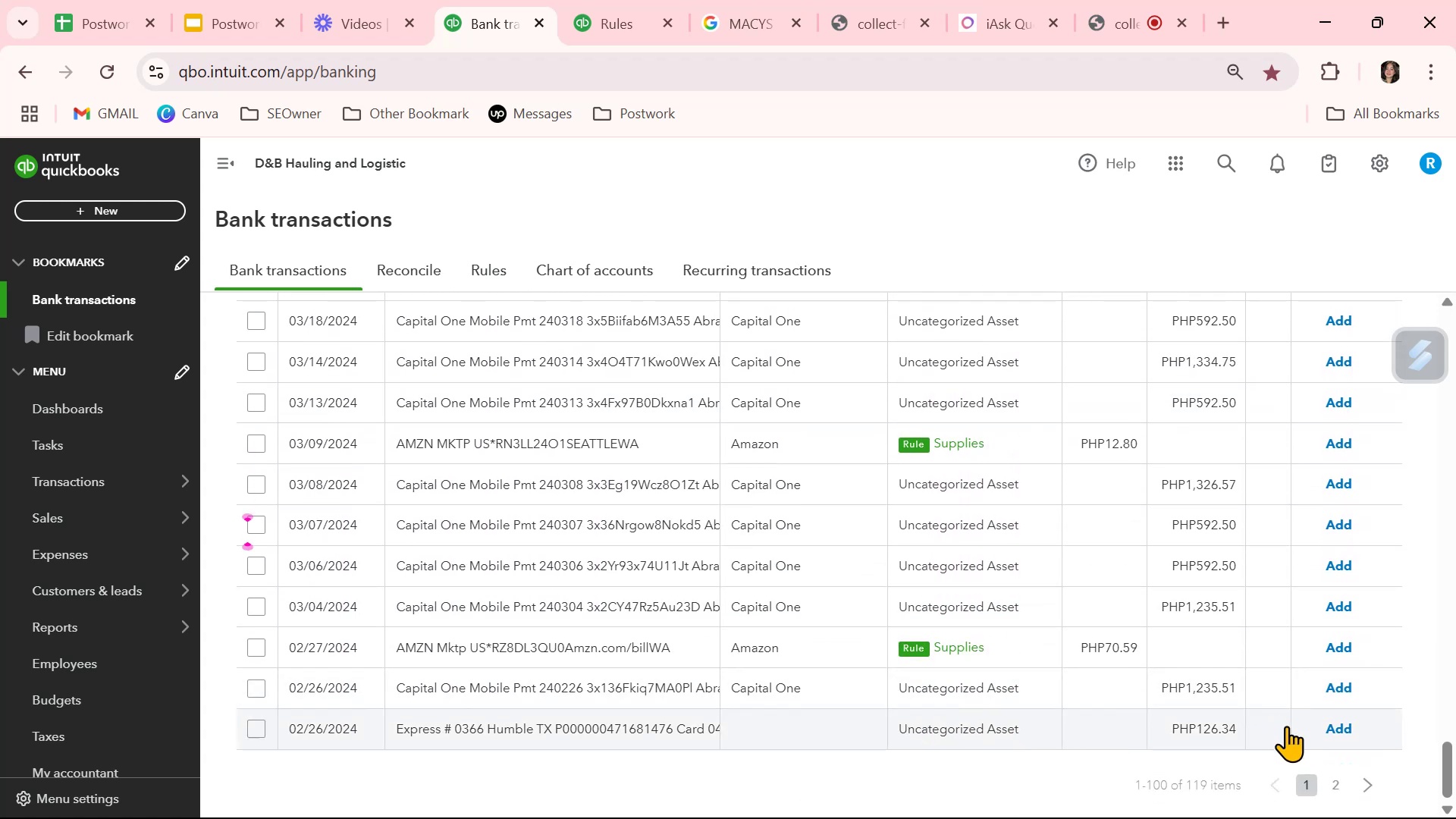 
left_click([1337, 780])
 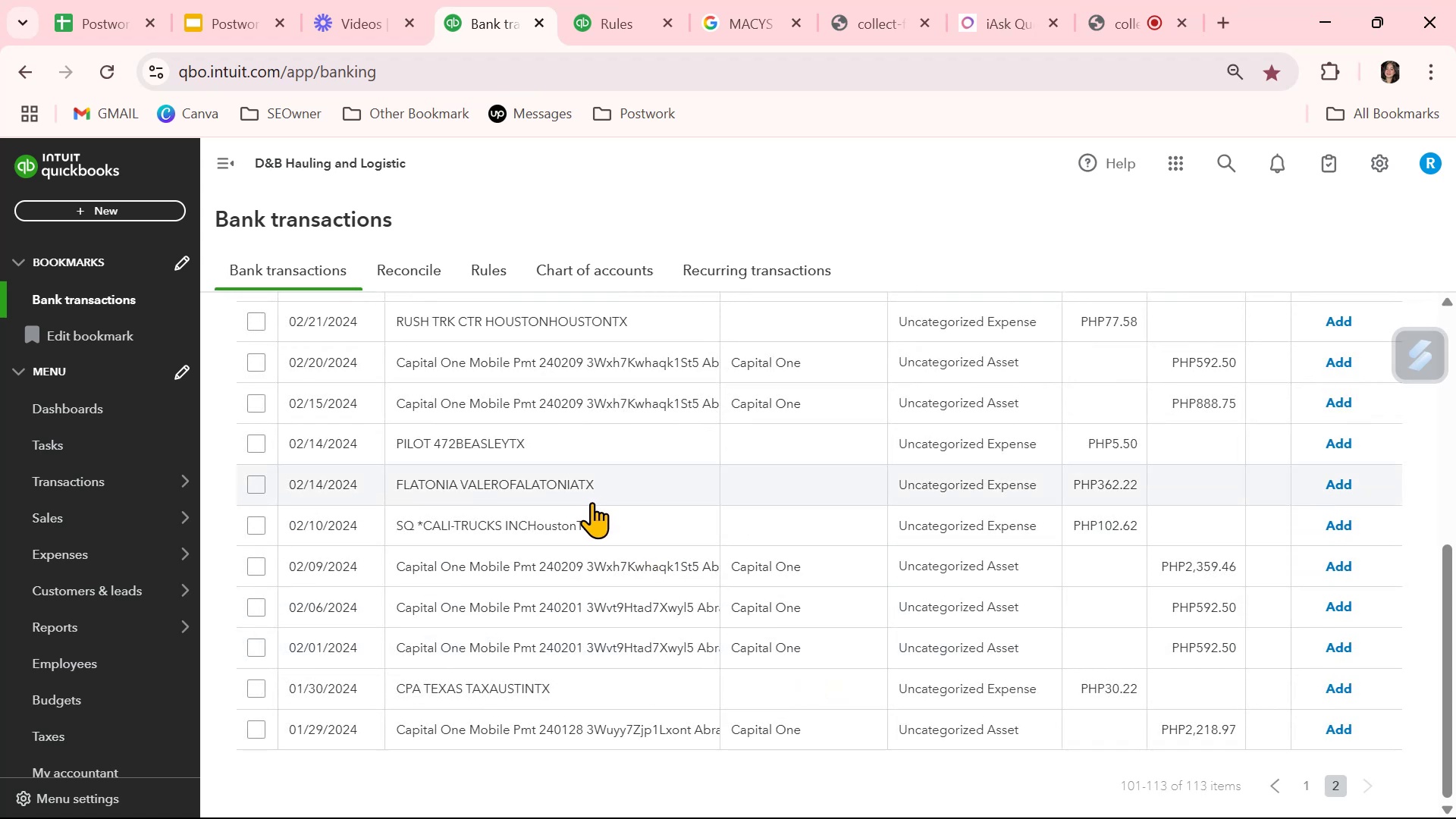 
wait(7.43)
 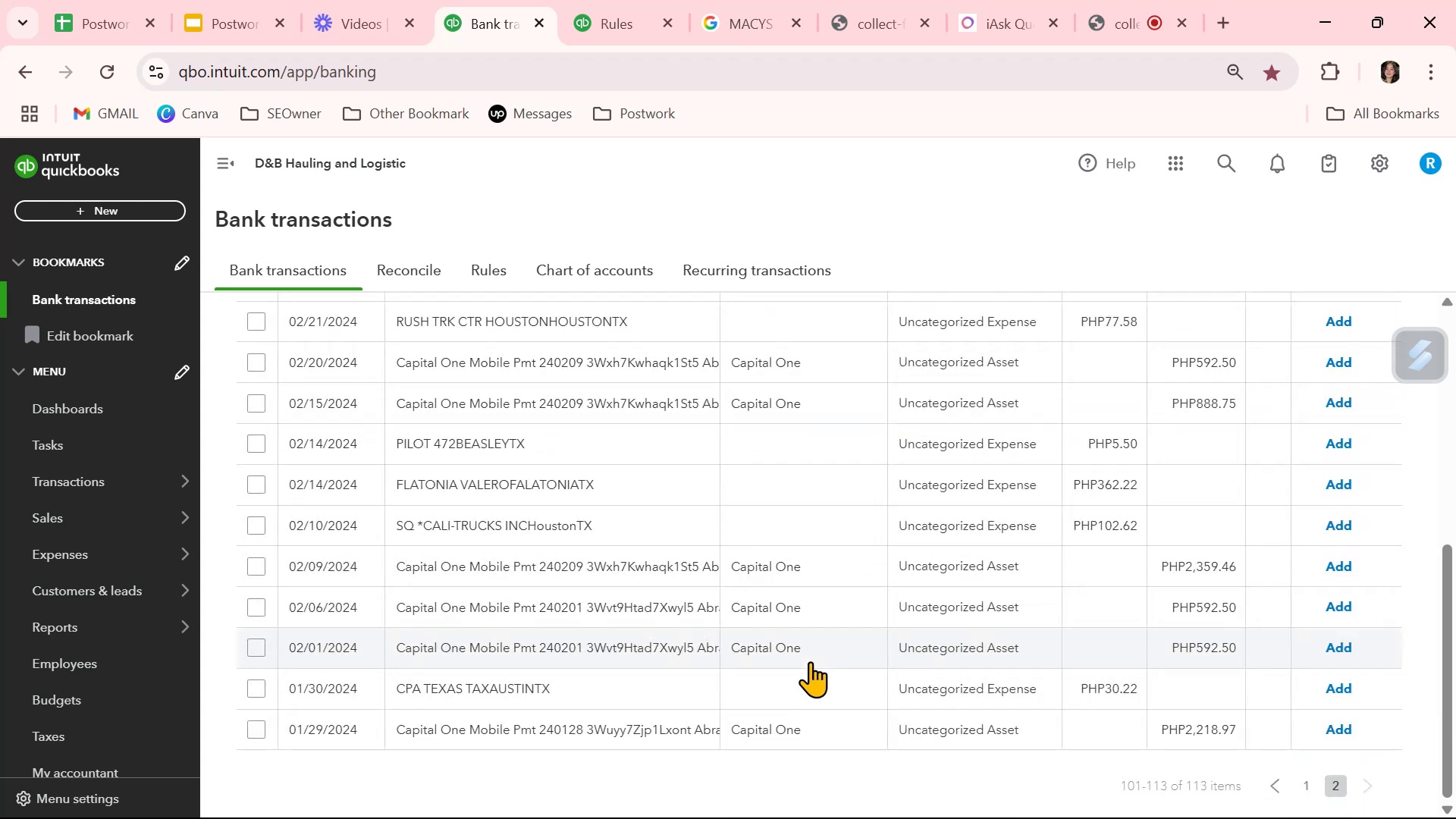 
left_click([792, 528])
 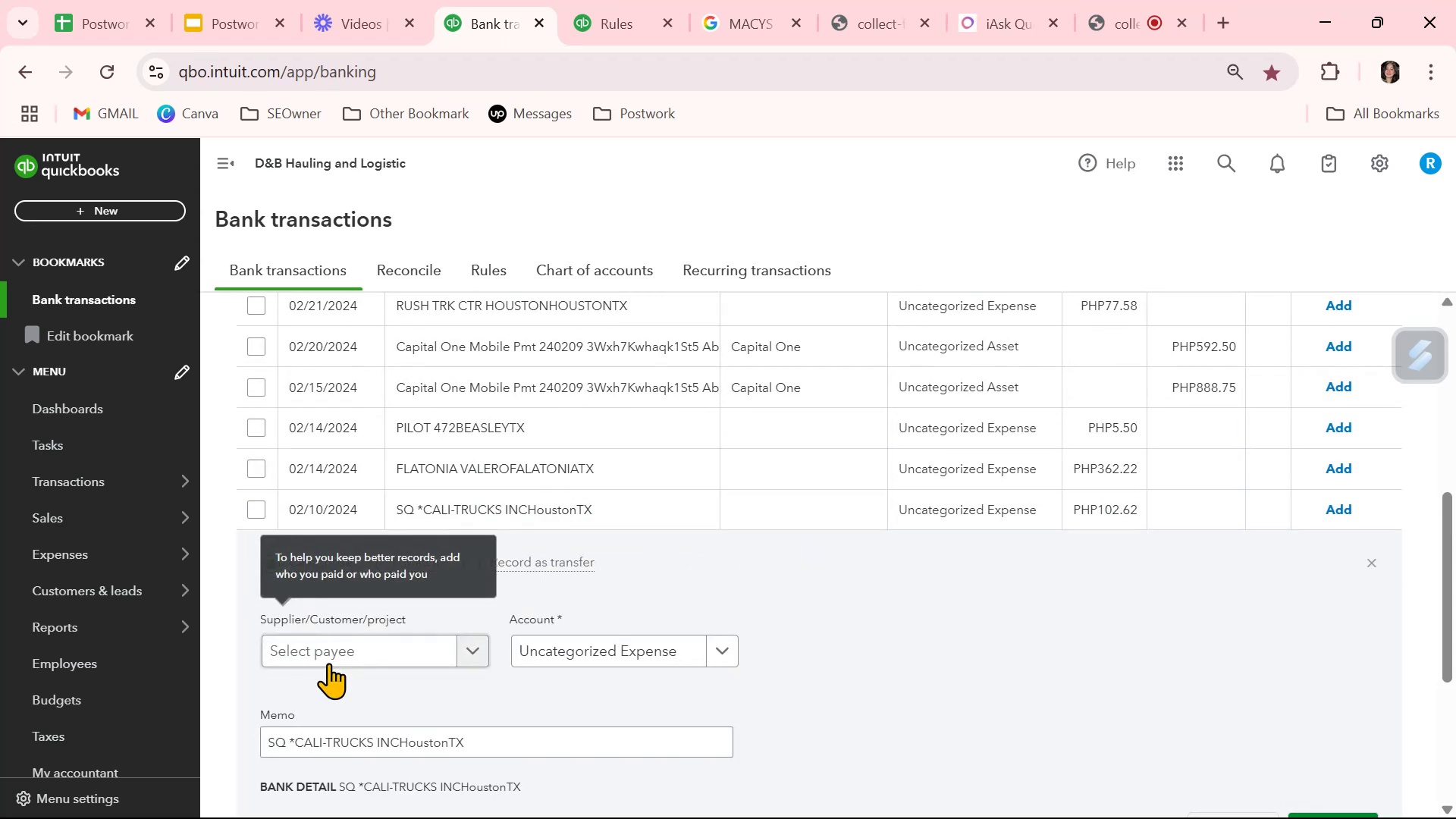 
left_click([361, 659])
 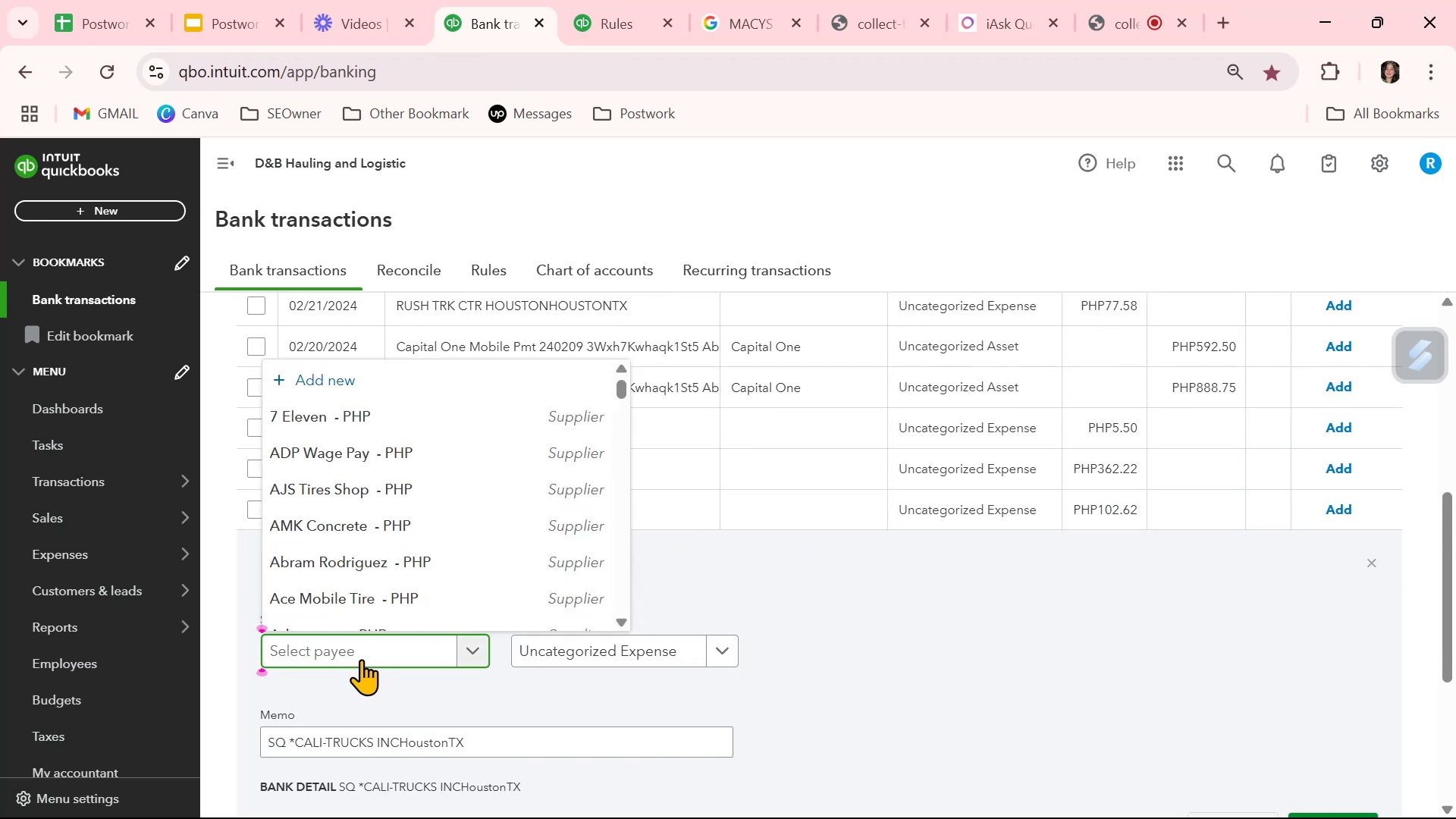 
type(cali)
 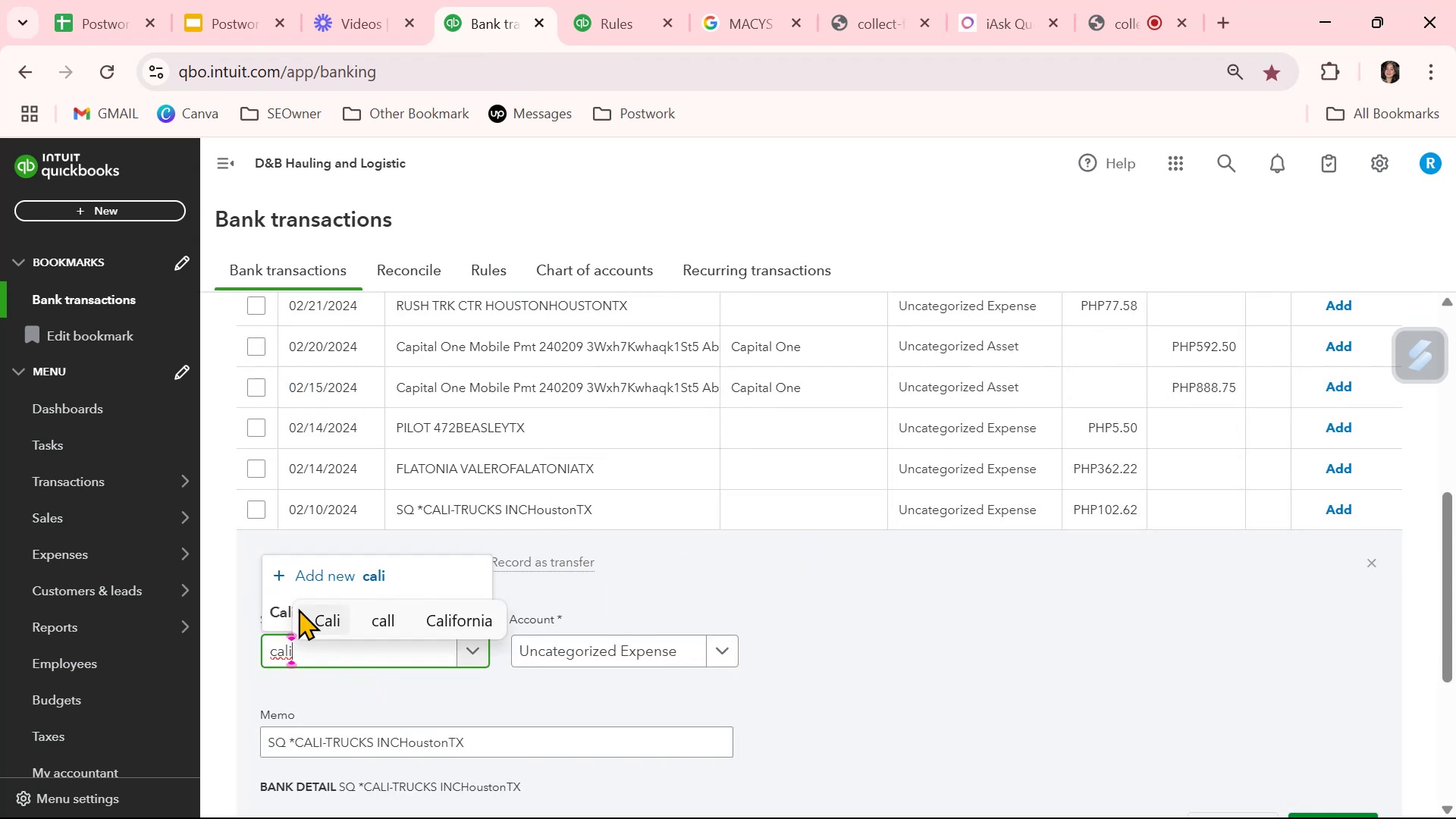 
left_click([272, 604])
 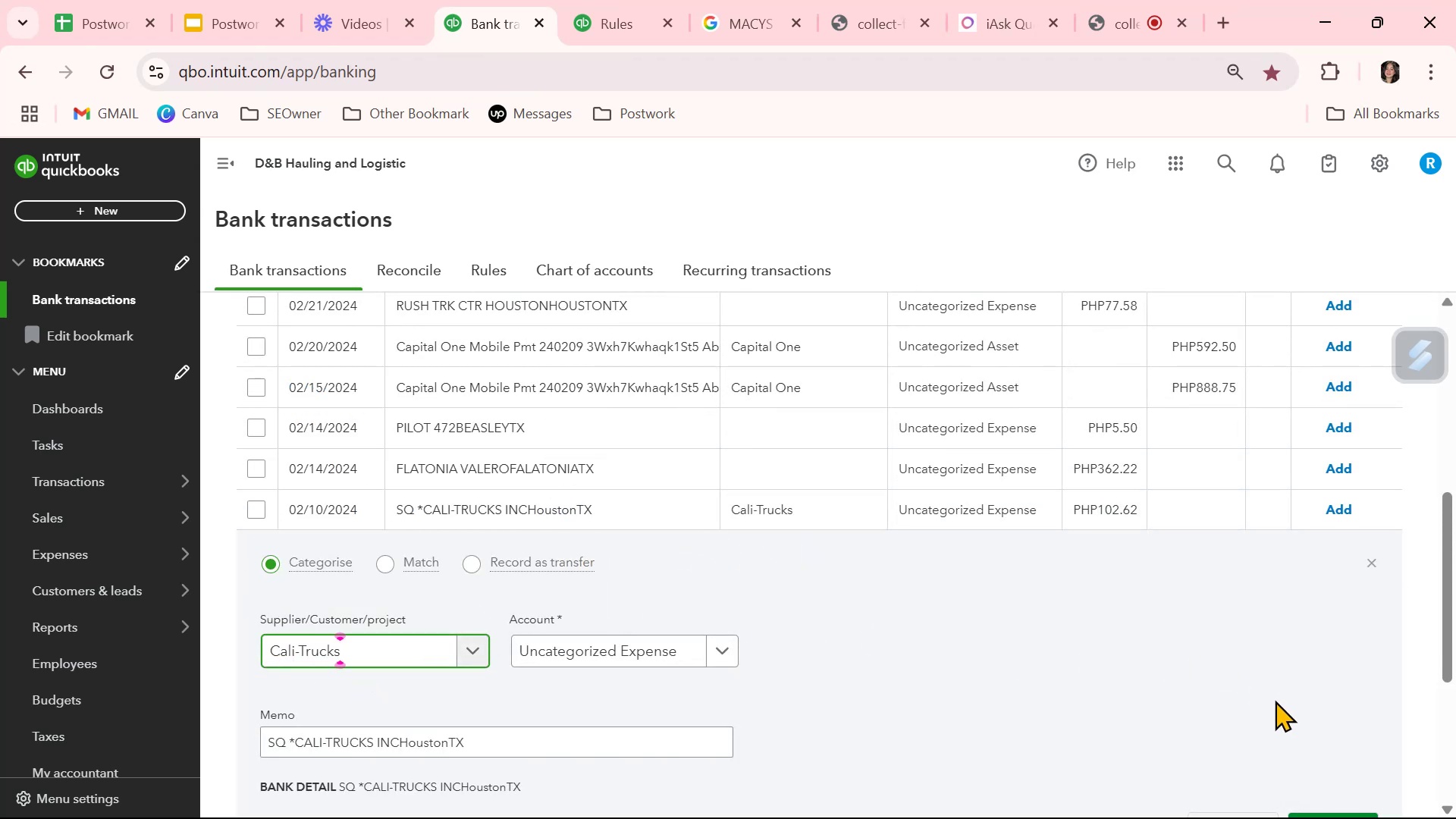 
scroll: coordinate [1301, 730], scroll_direction: down, amount: 1.0
 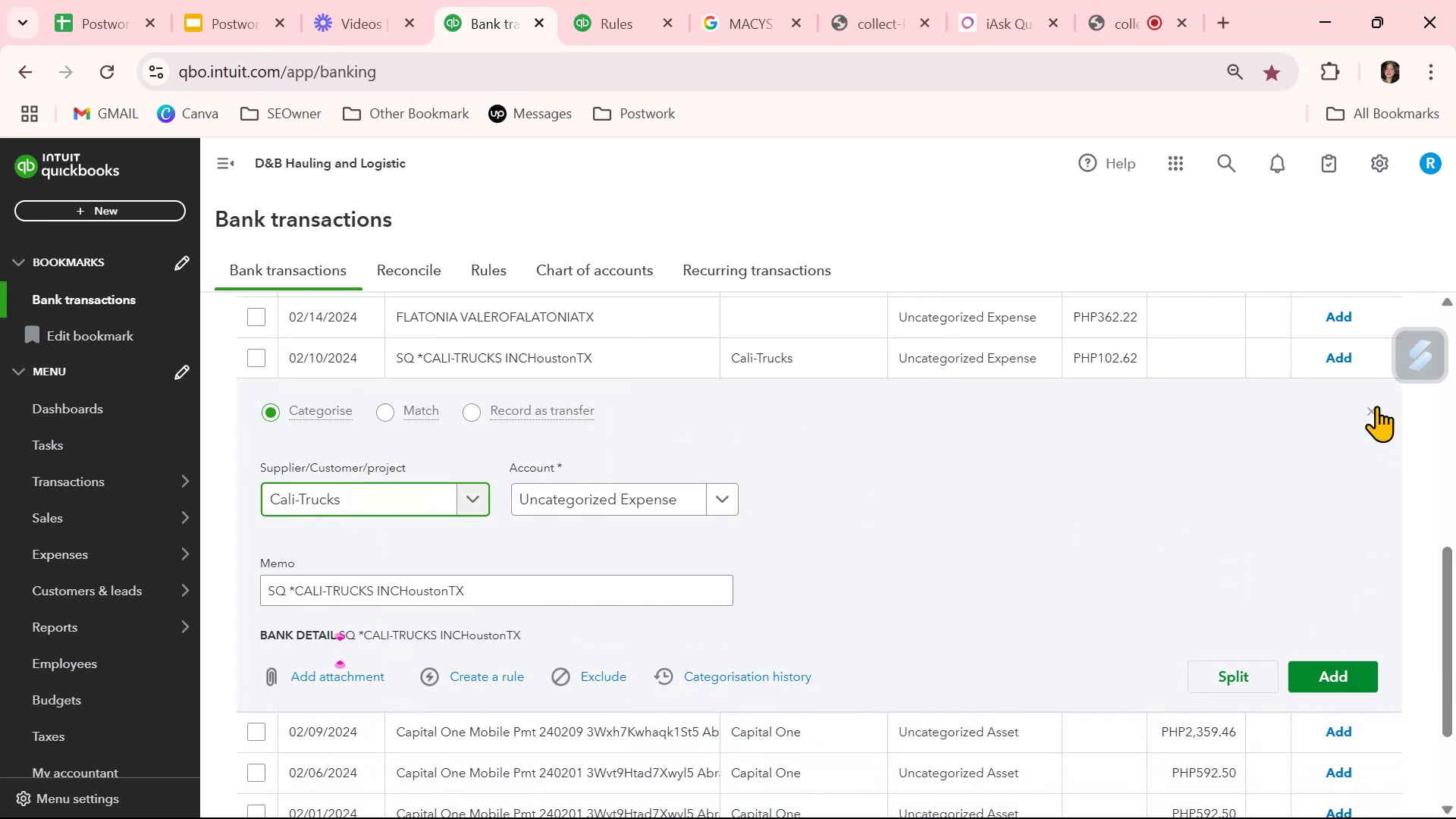 
left_click([1375, 408])
 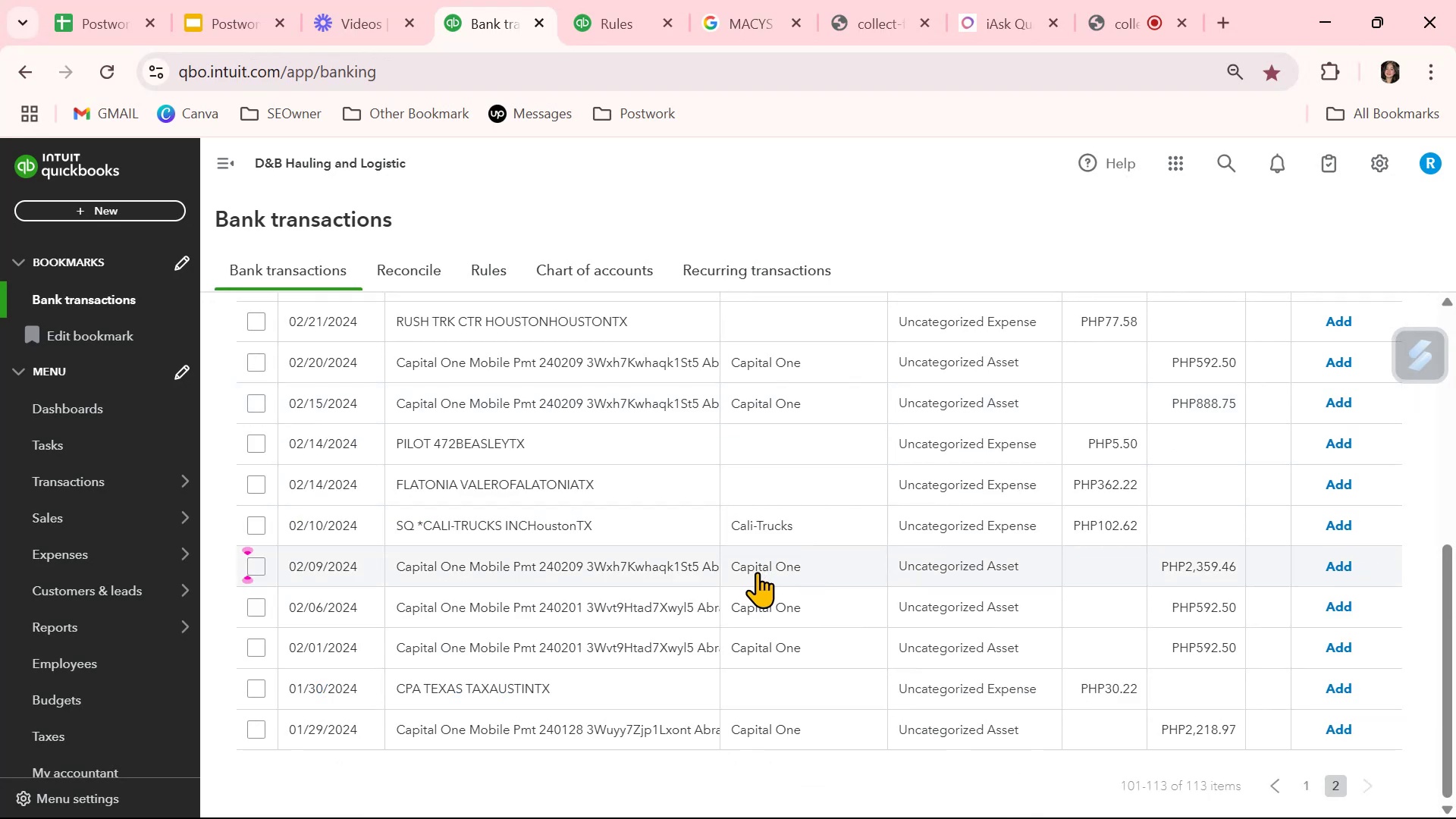 
scroll: coordinate [757, 572], scroll_direction: up, amount: 1.0
 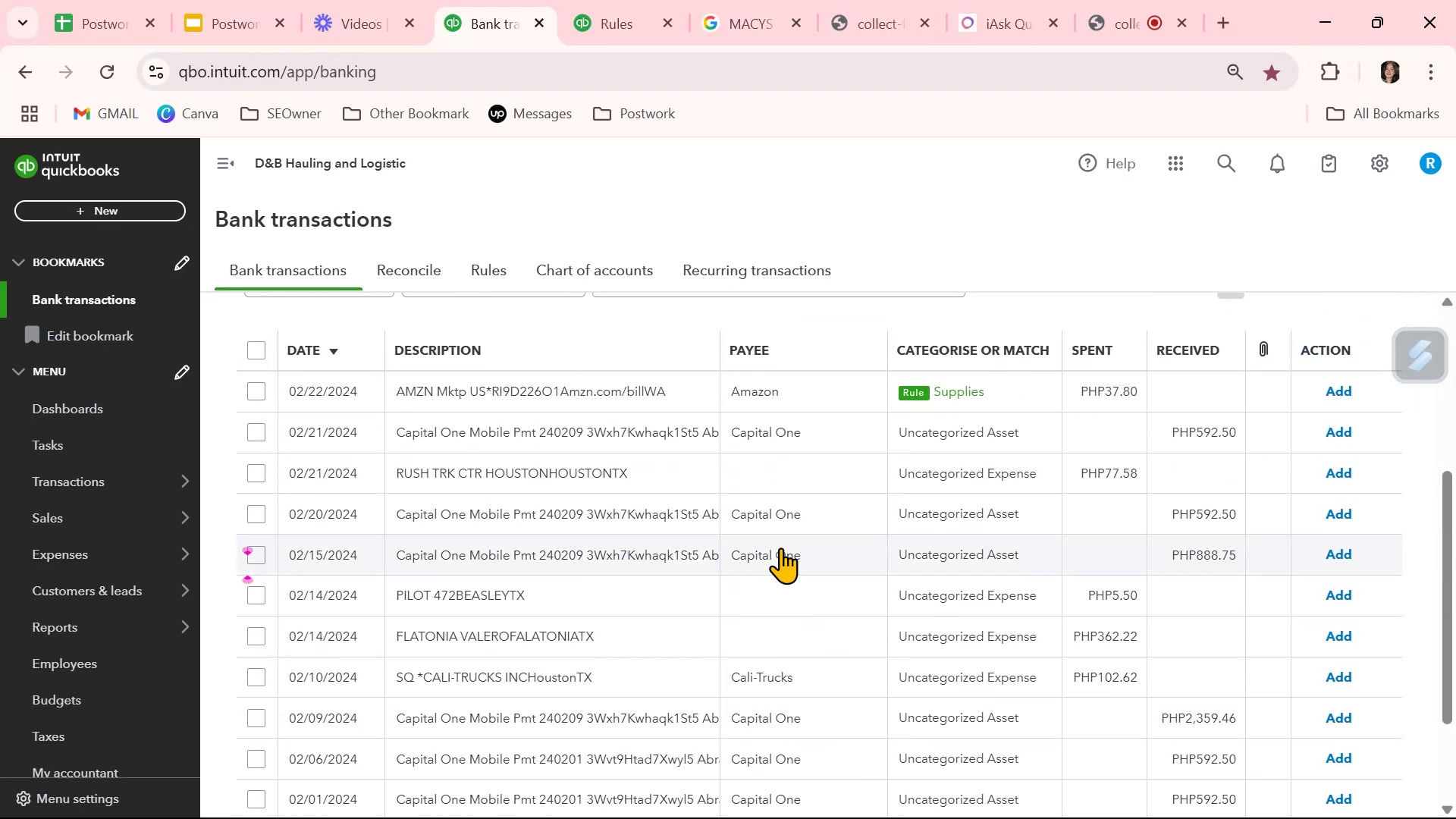 
left_click([793, 468])
 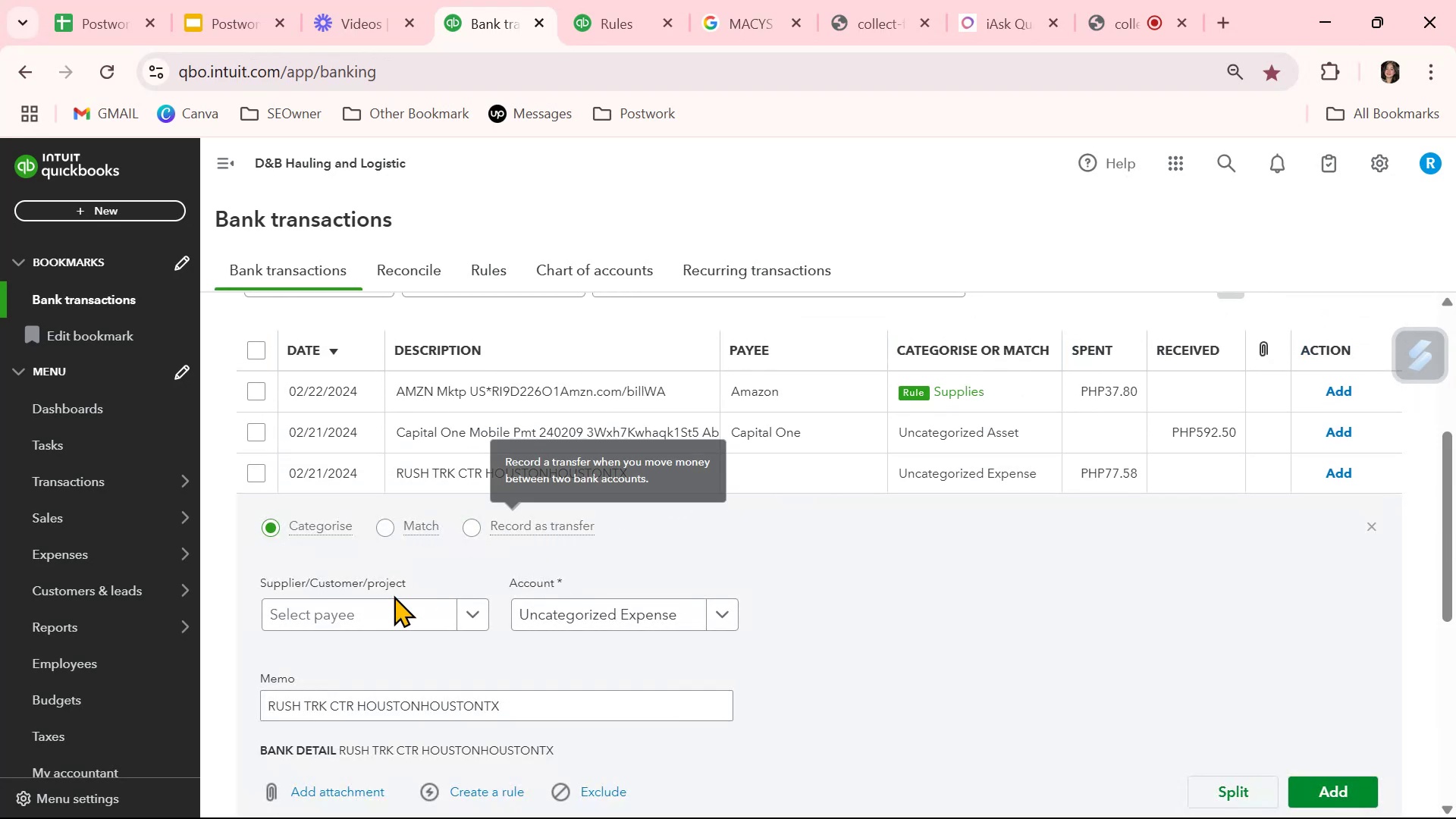 
left_click([374, 610])
 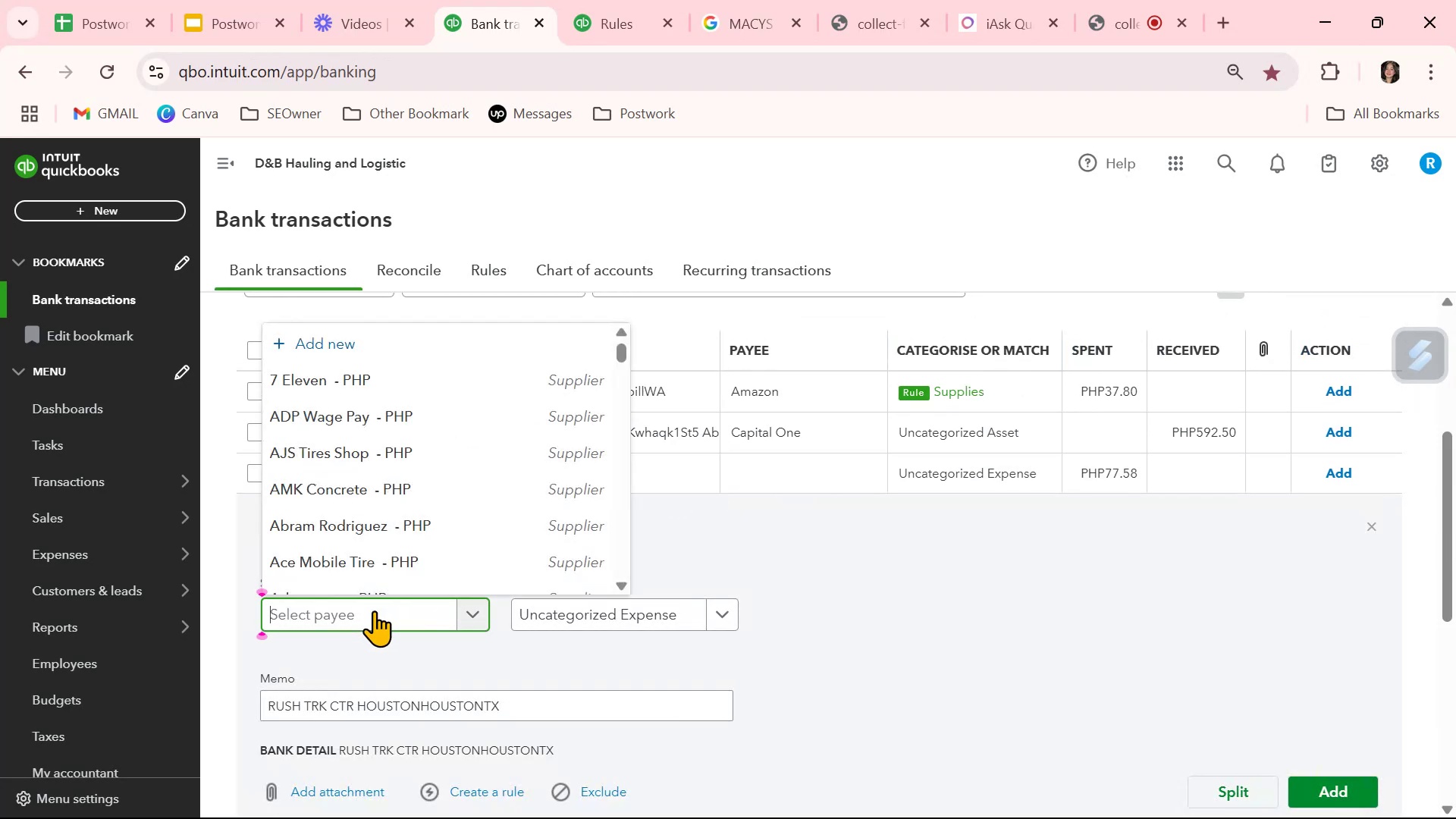 
type(e)
key(Backspace)
type(ru)
key(Backspace)
type(sh)
 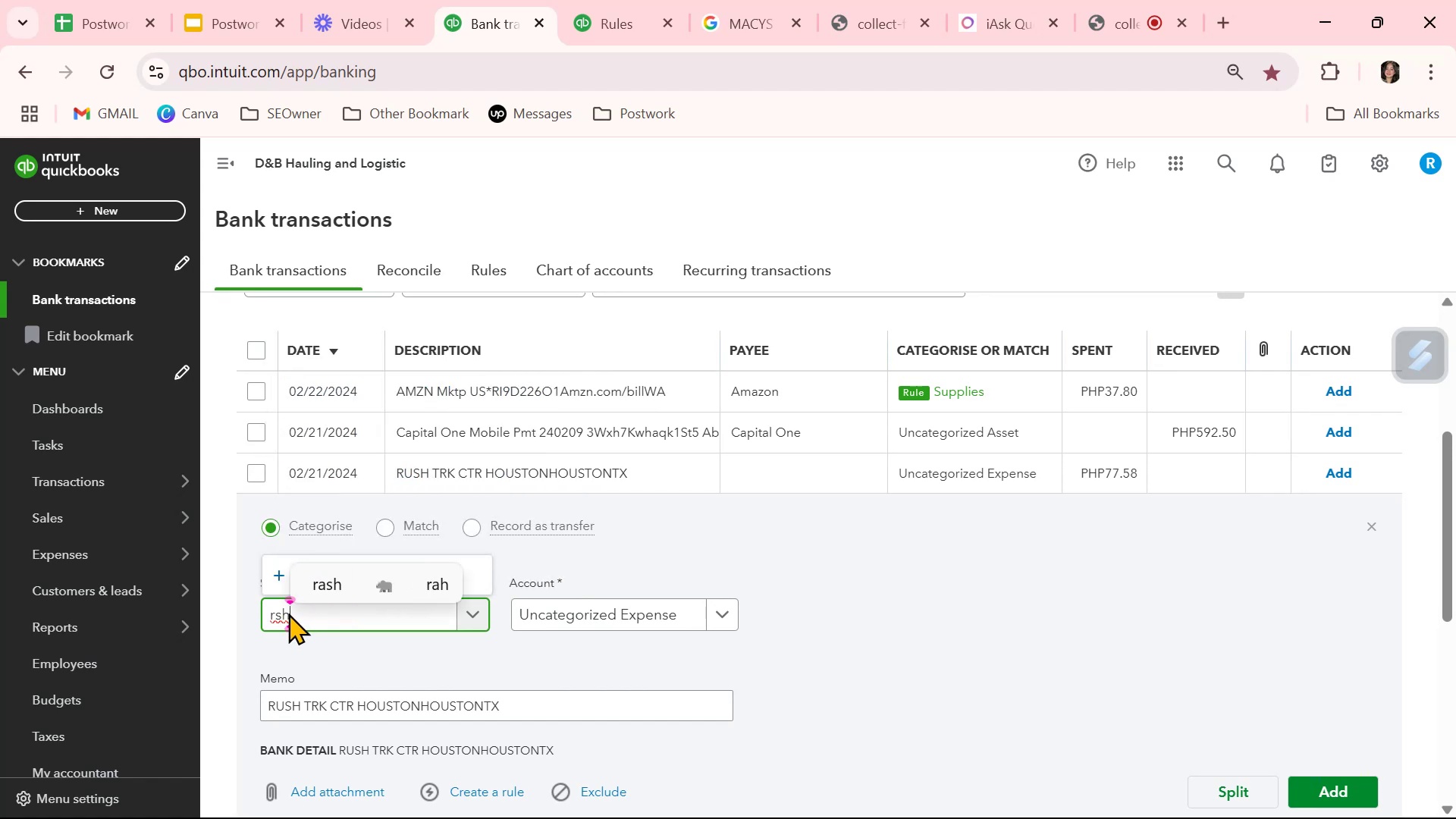 
left_click([274, 617])
 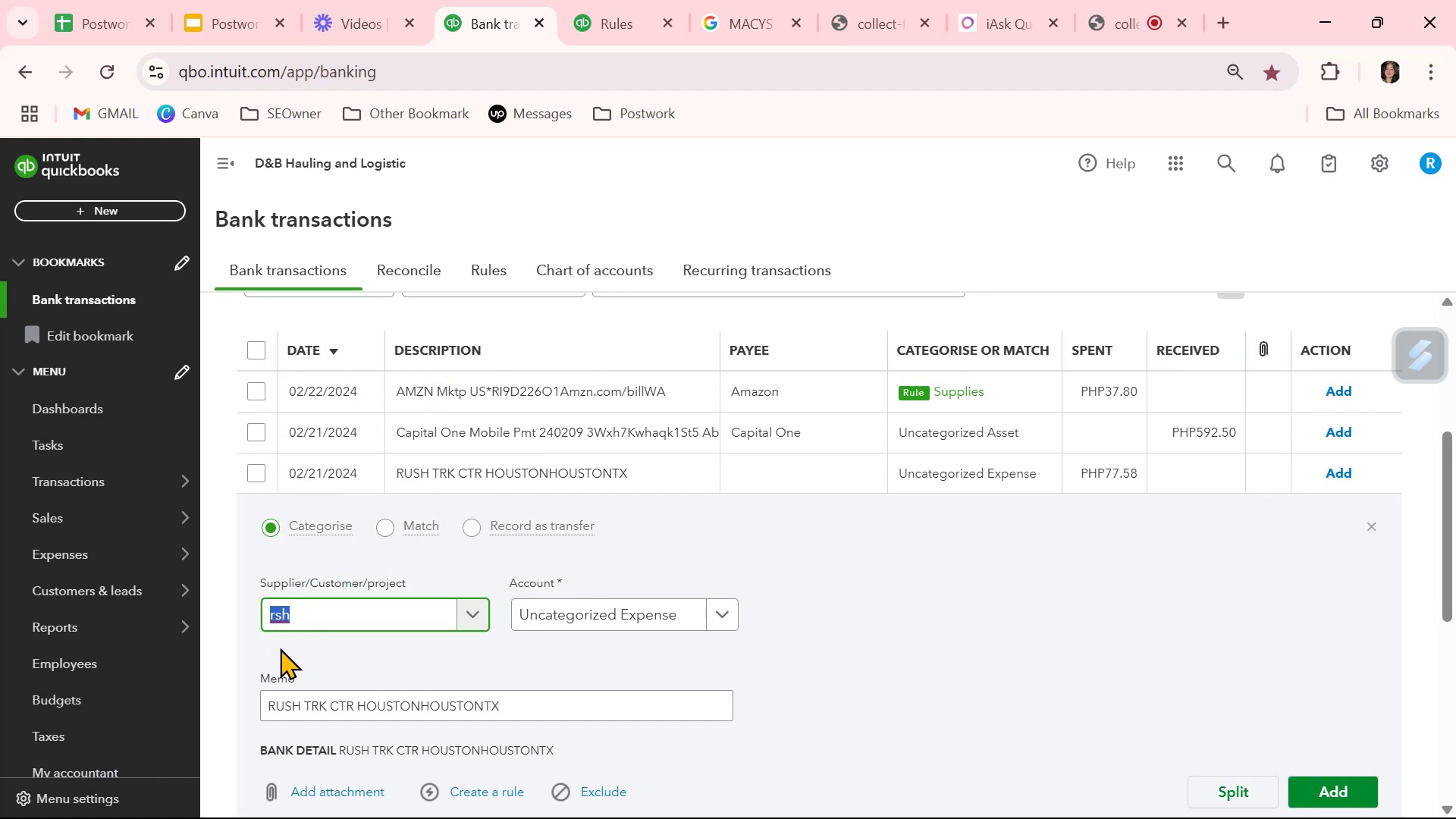 
type(rush)
 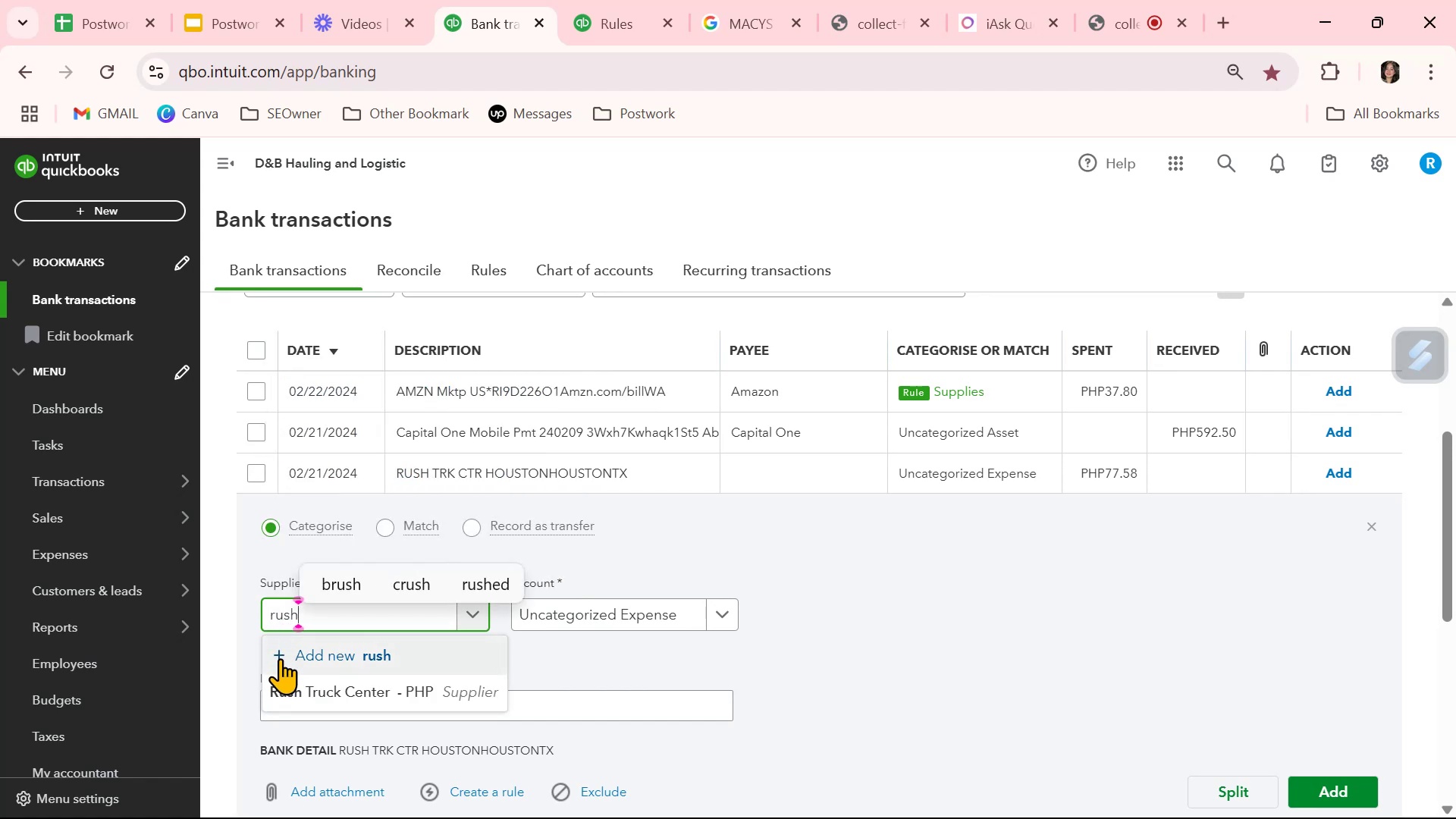 
left_click([286, 687])
 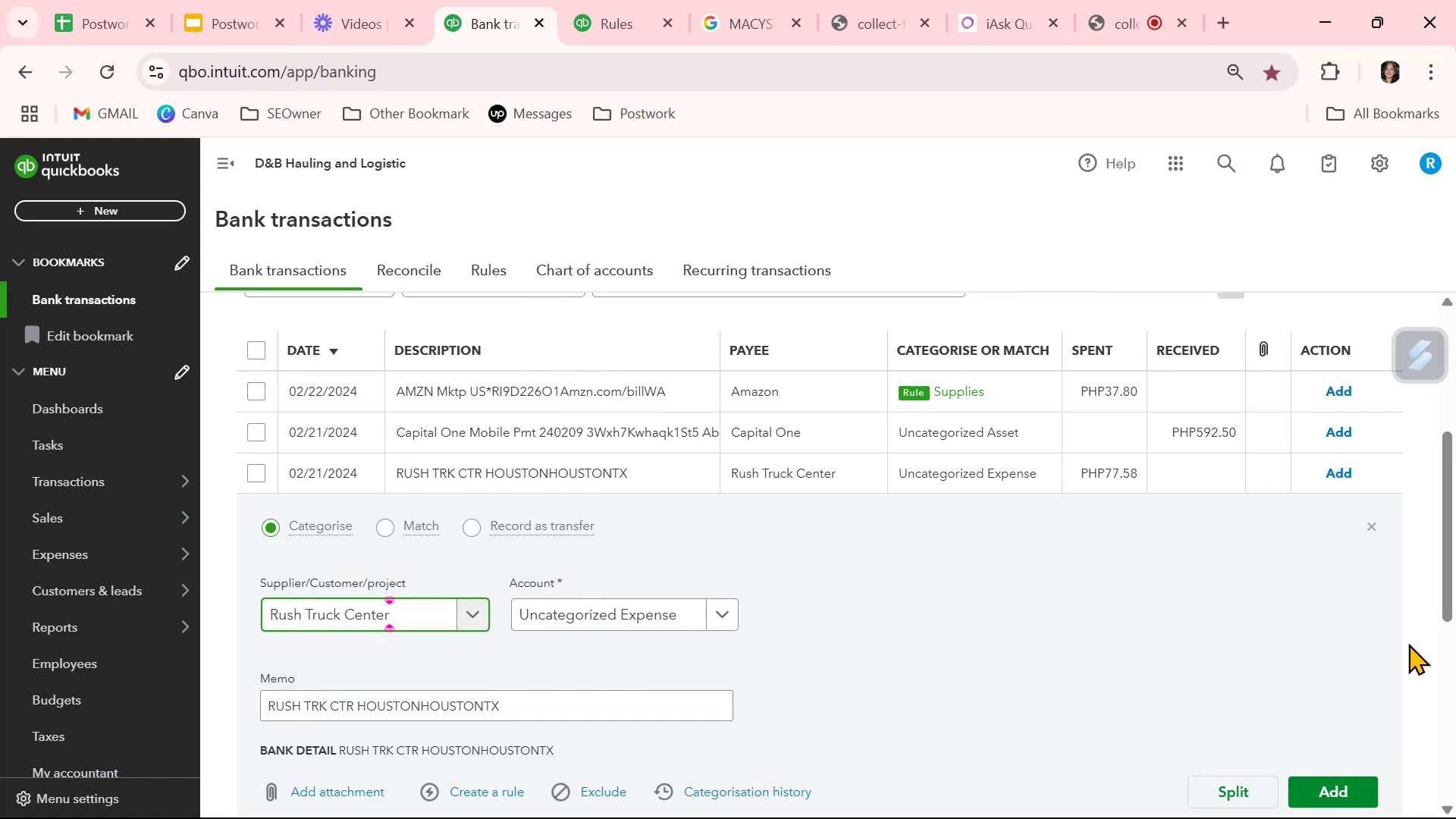 
left_click([1373, 531])
 